 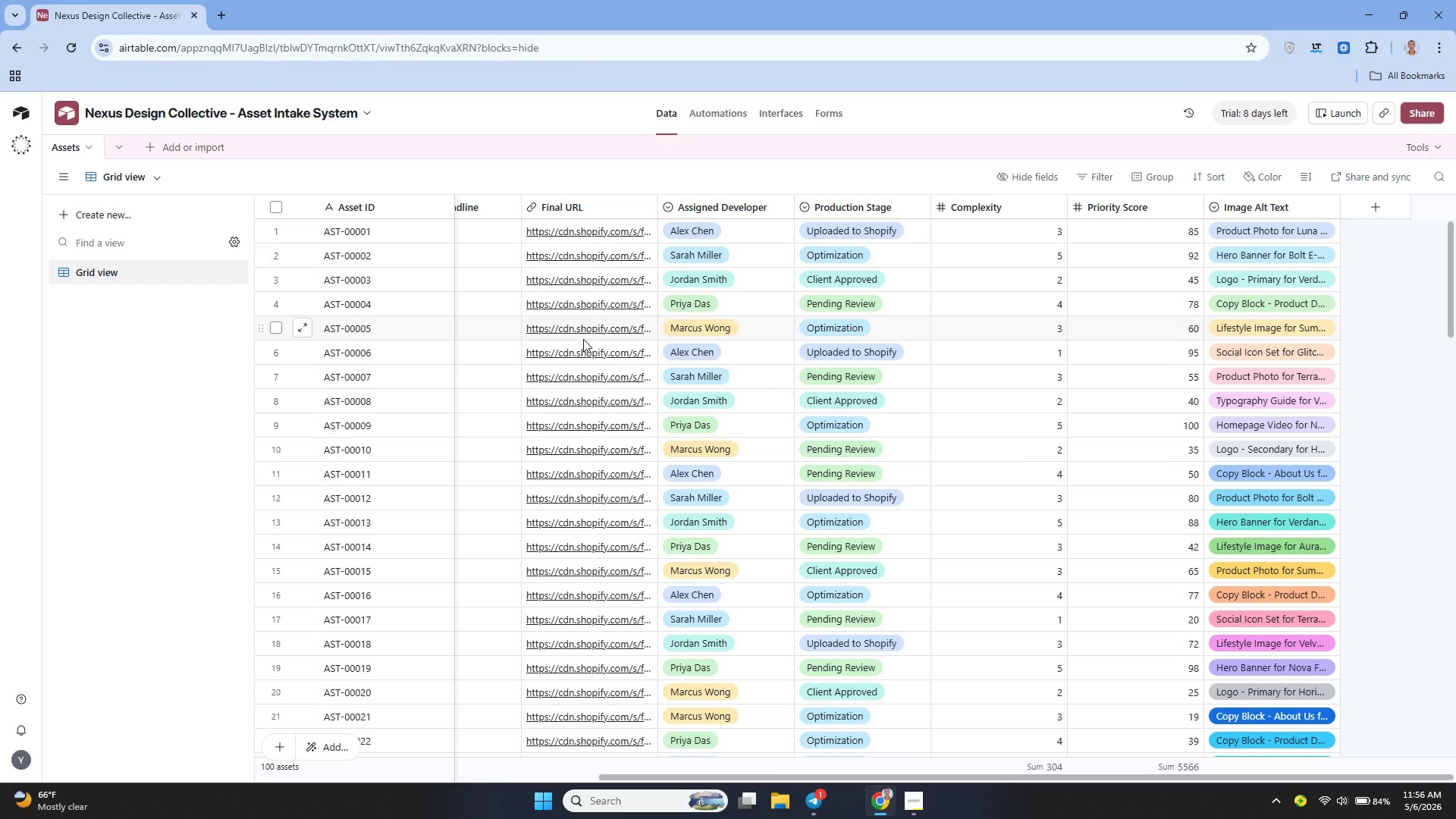 
left_click([155, 148])
 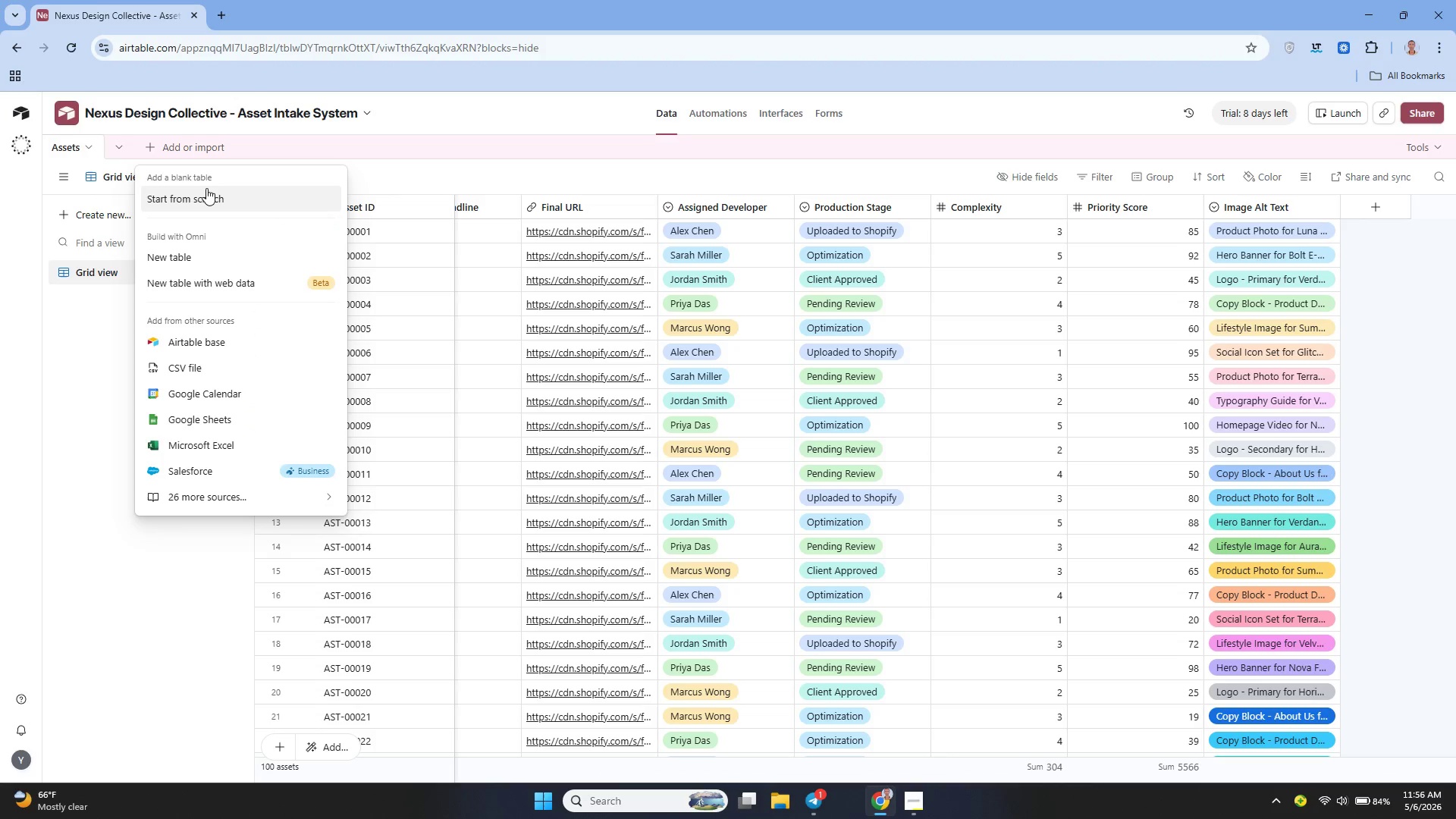 
left_click([214, 193])
 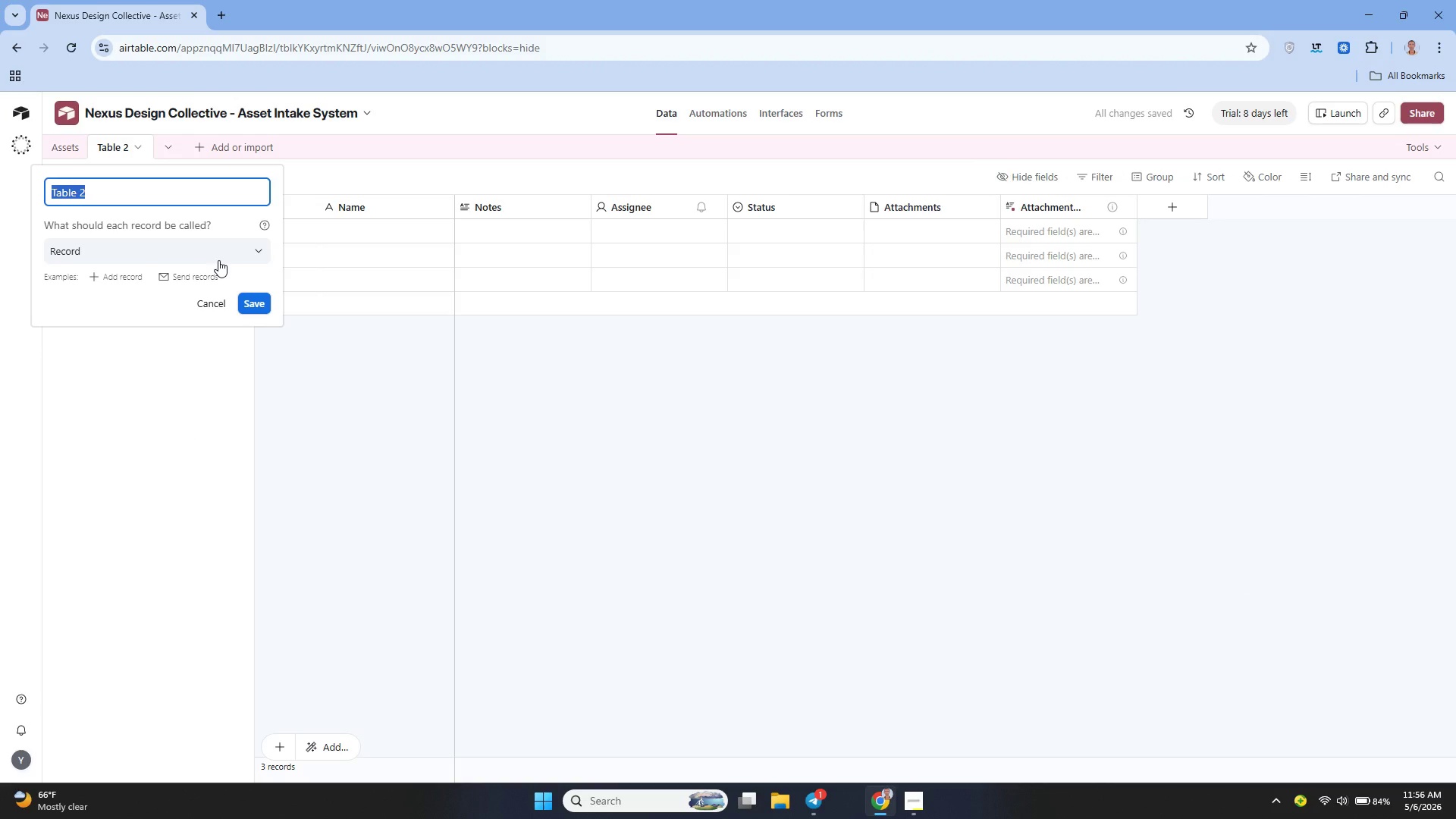 
key(Backspace)
type(Clients)
 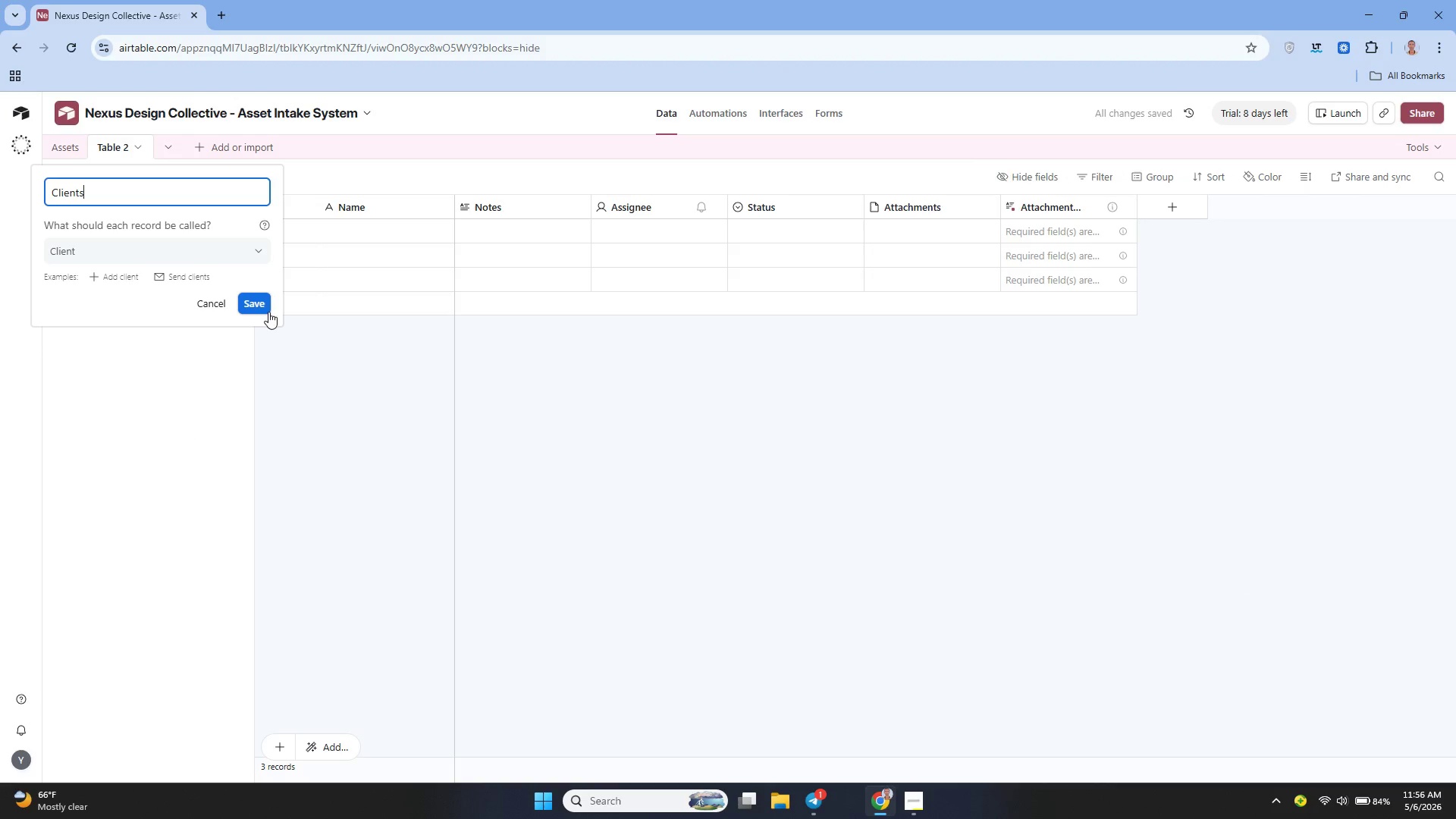 
left_click([259, 309])
 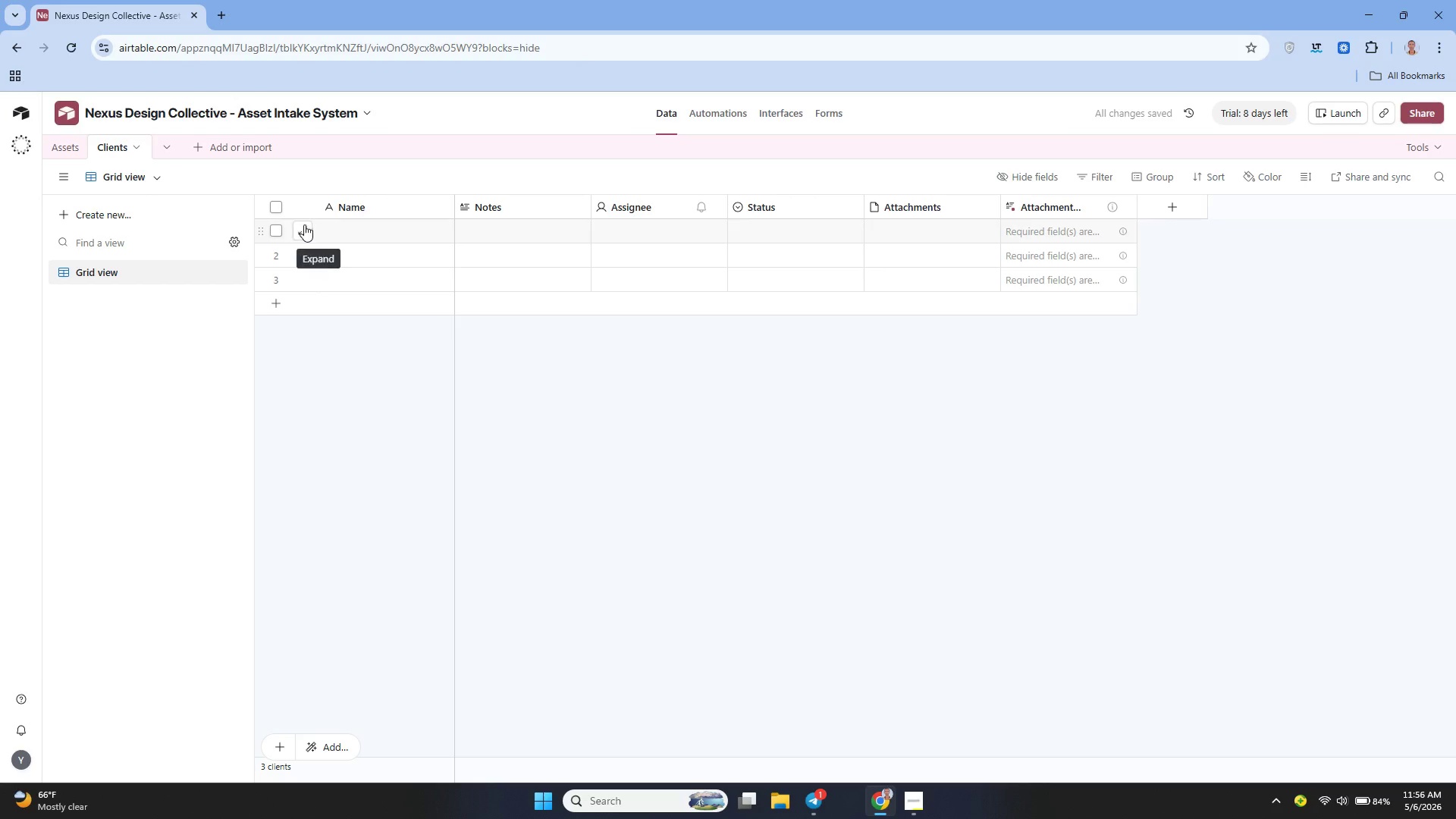 
left_click([441, 202])
 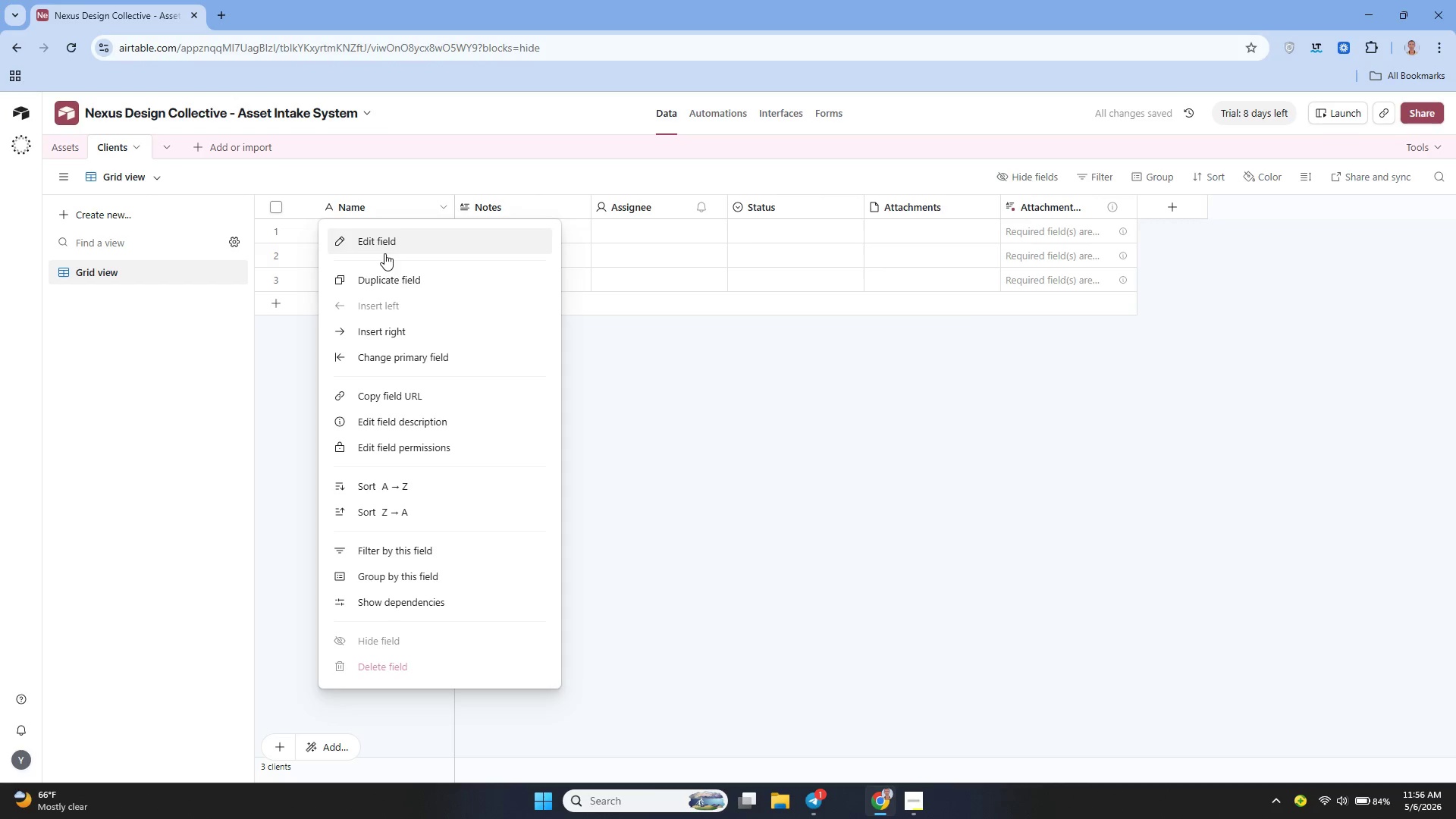 
left_click([378, 246])
 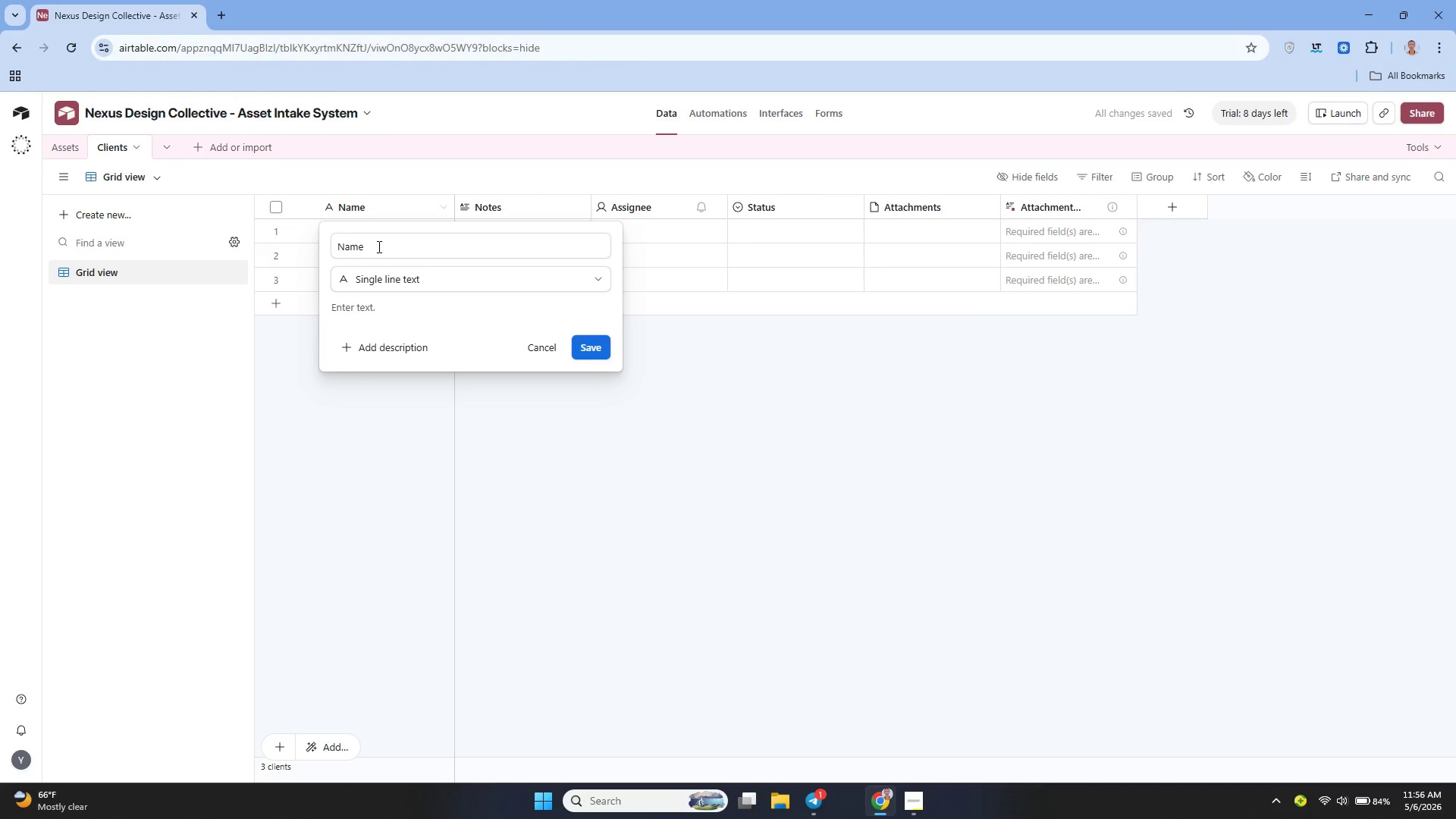 
left_click([378, 246])
 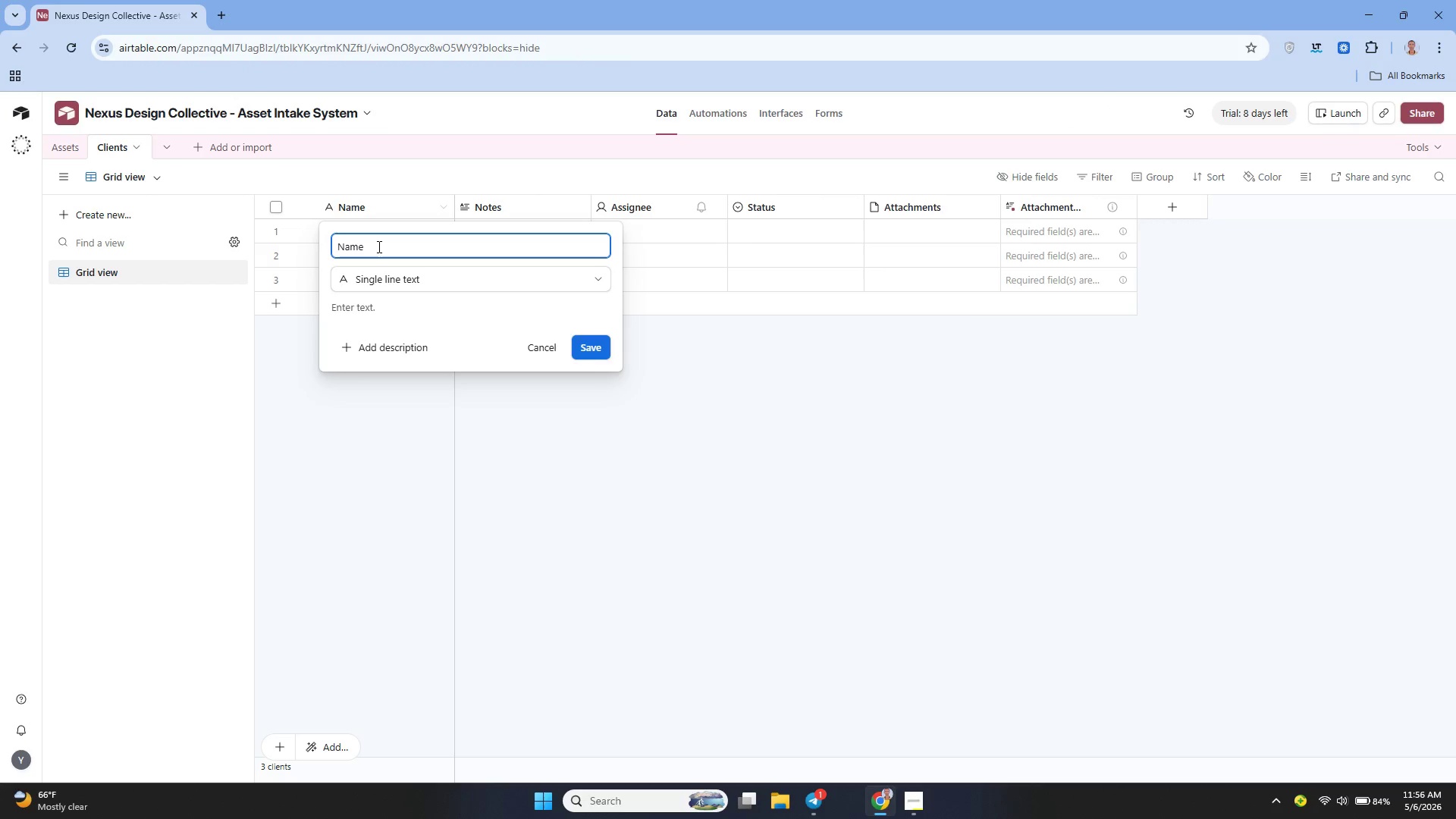 
key(Backspace)
key(Backspace)
key(Backspace)
key(Backspace)
type(Client ID)
 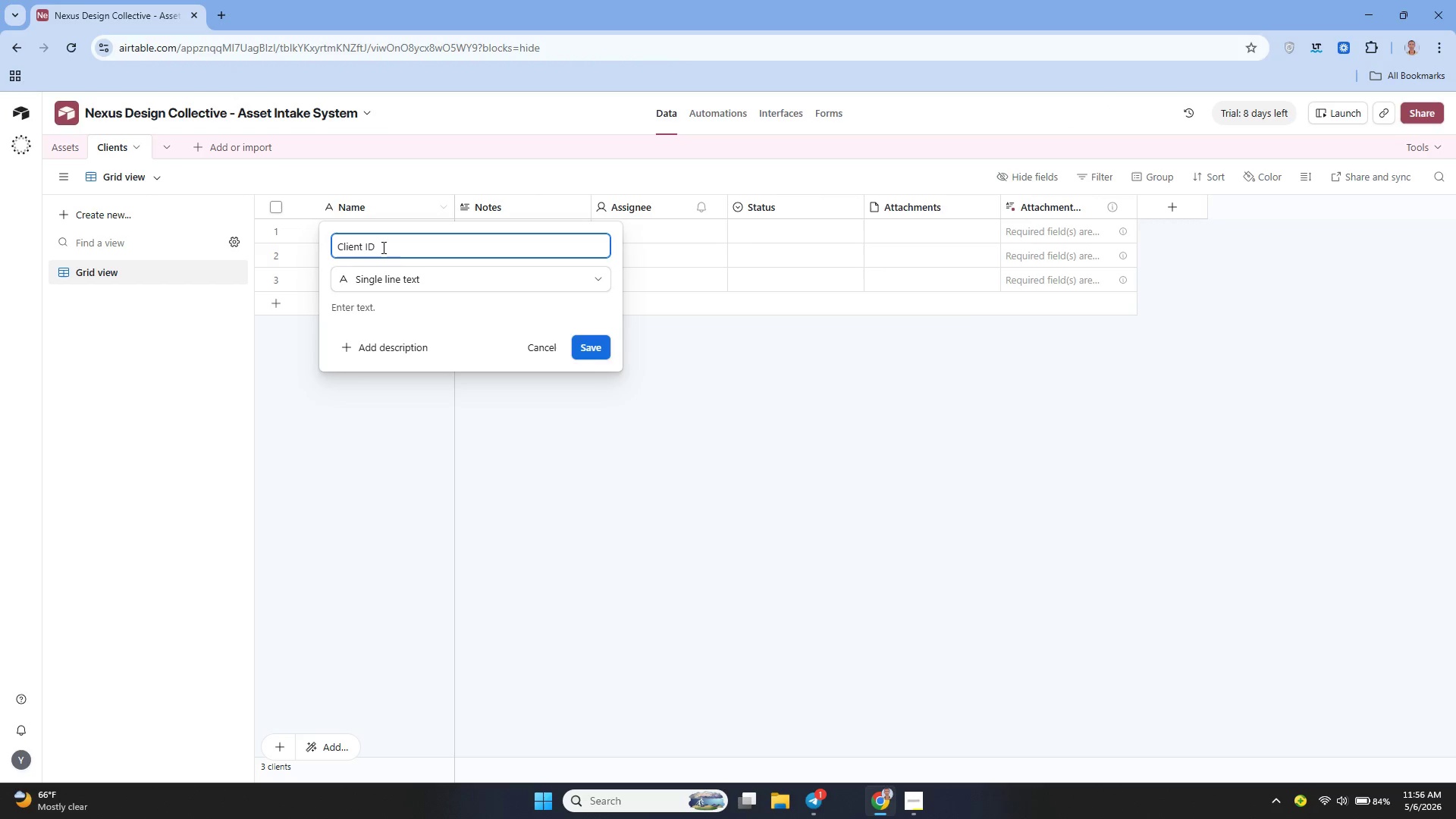 
left_click([584, 347])
 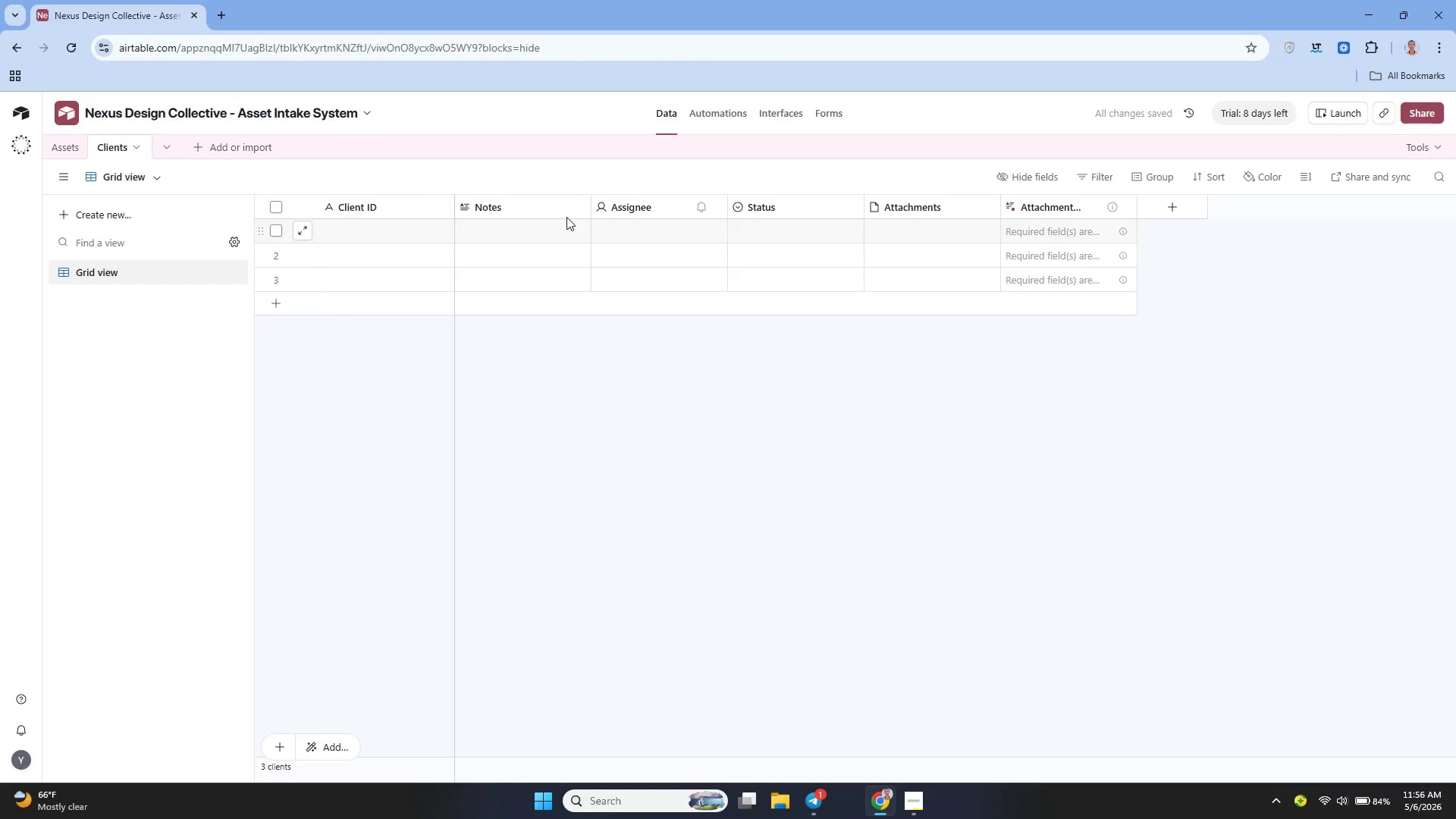 
left_click([579, 206])
 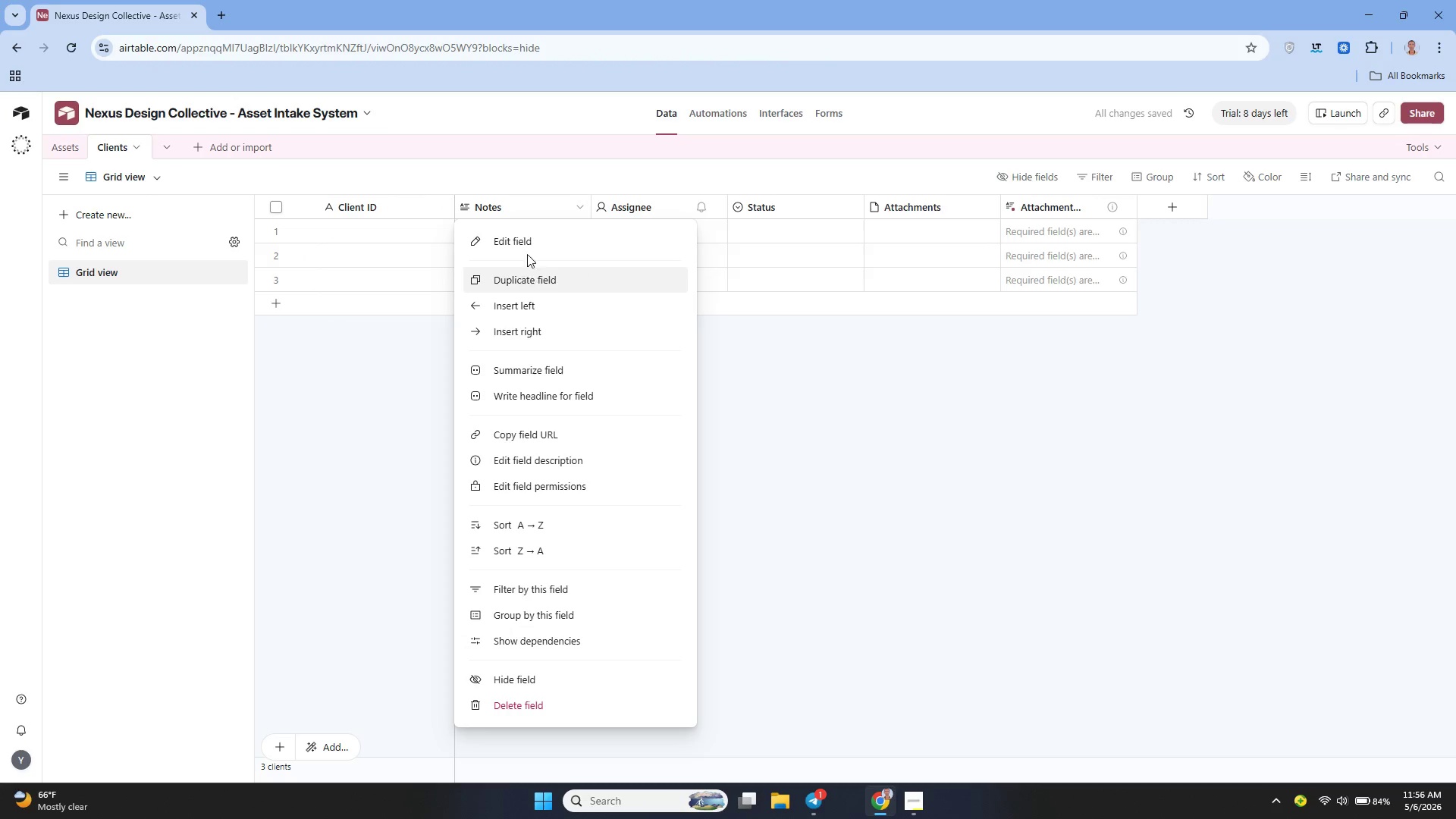 
left_click([526, 248])
 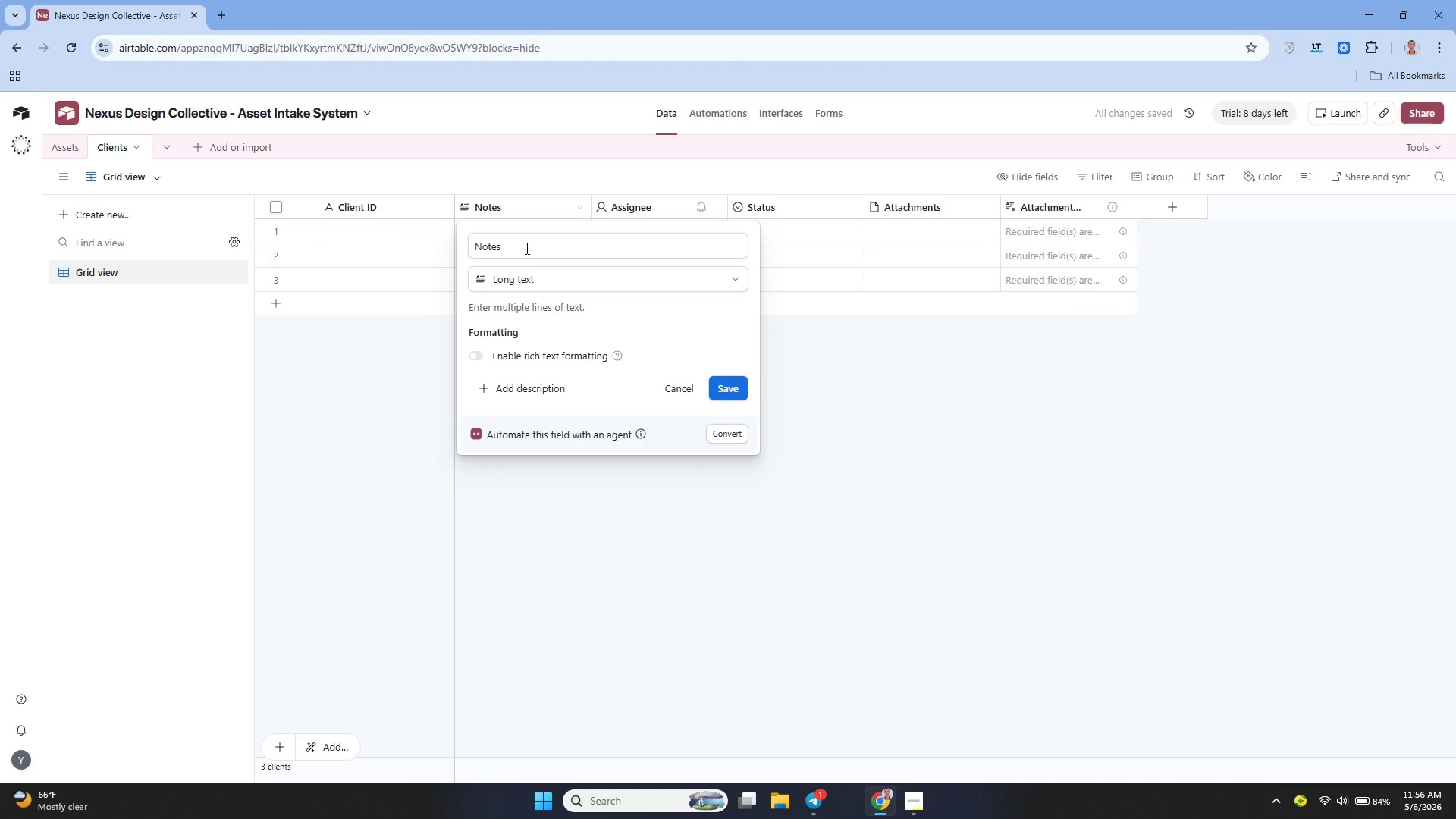 
left_click([526, 248])
 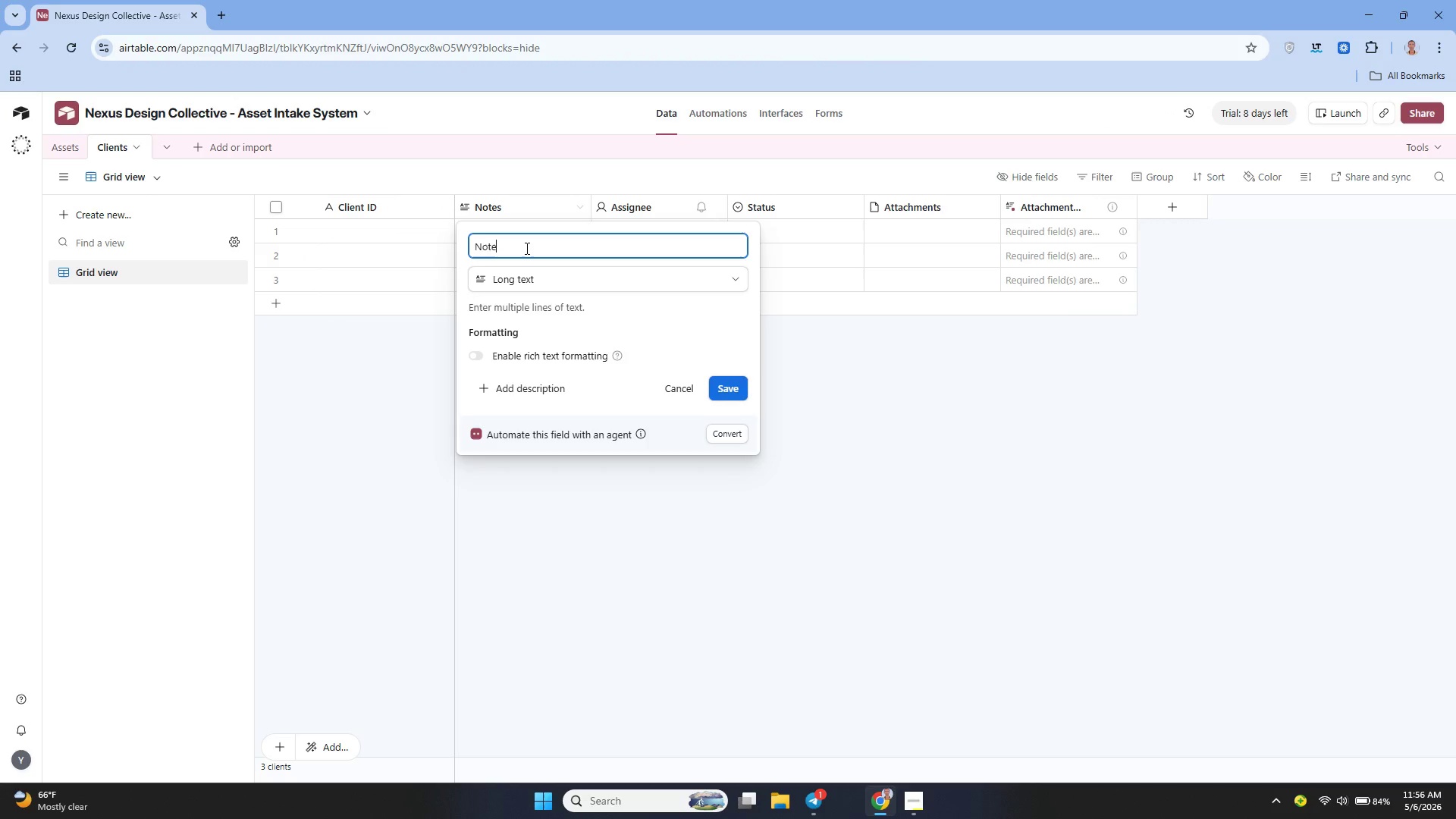 
hold_key(key=Backspace, duration=0.77)
 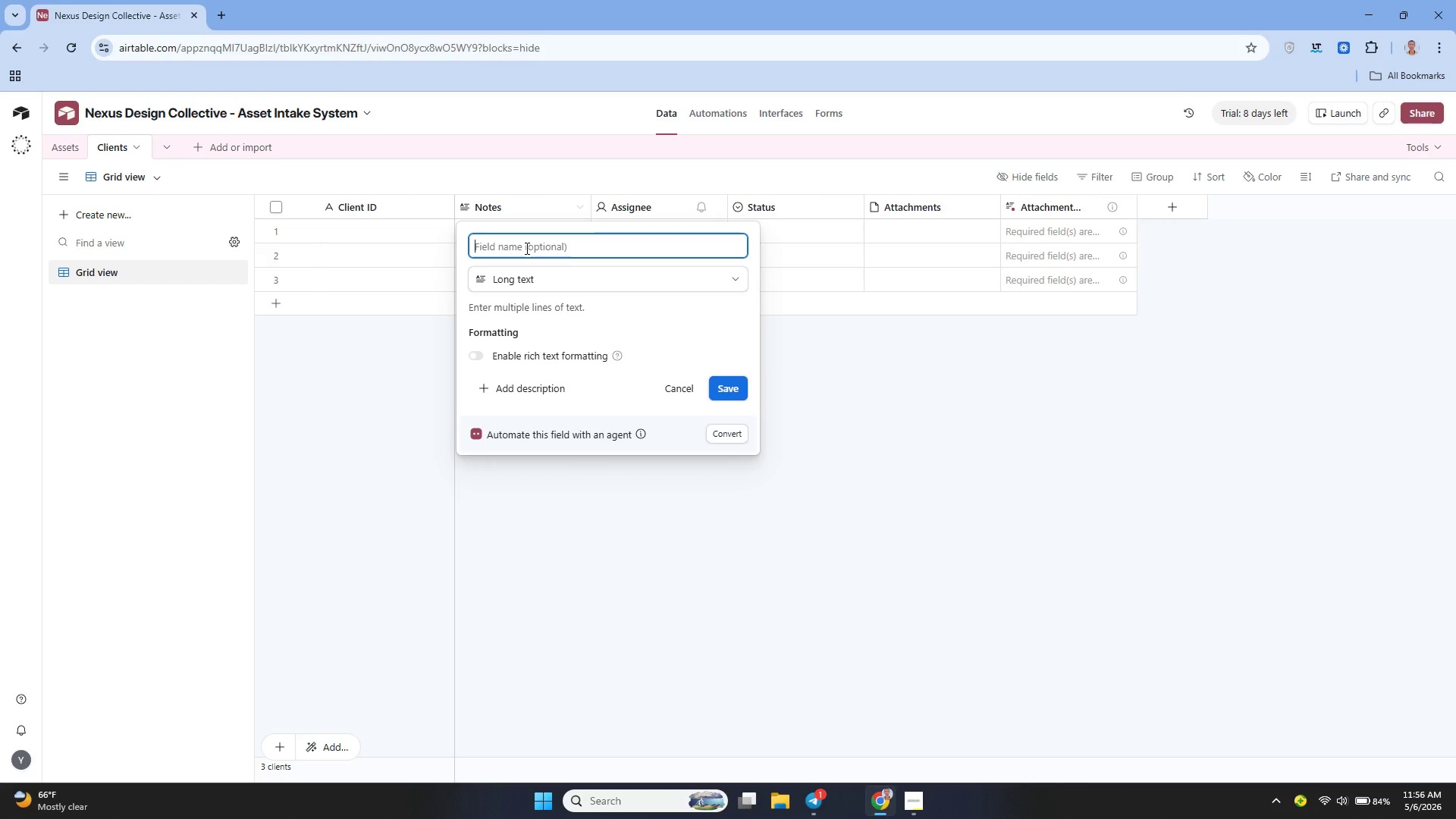 
type(Ck)
key(Backspace)
type(lient Name)
 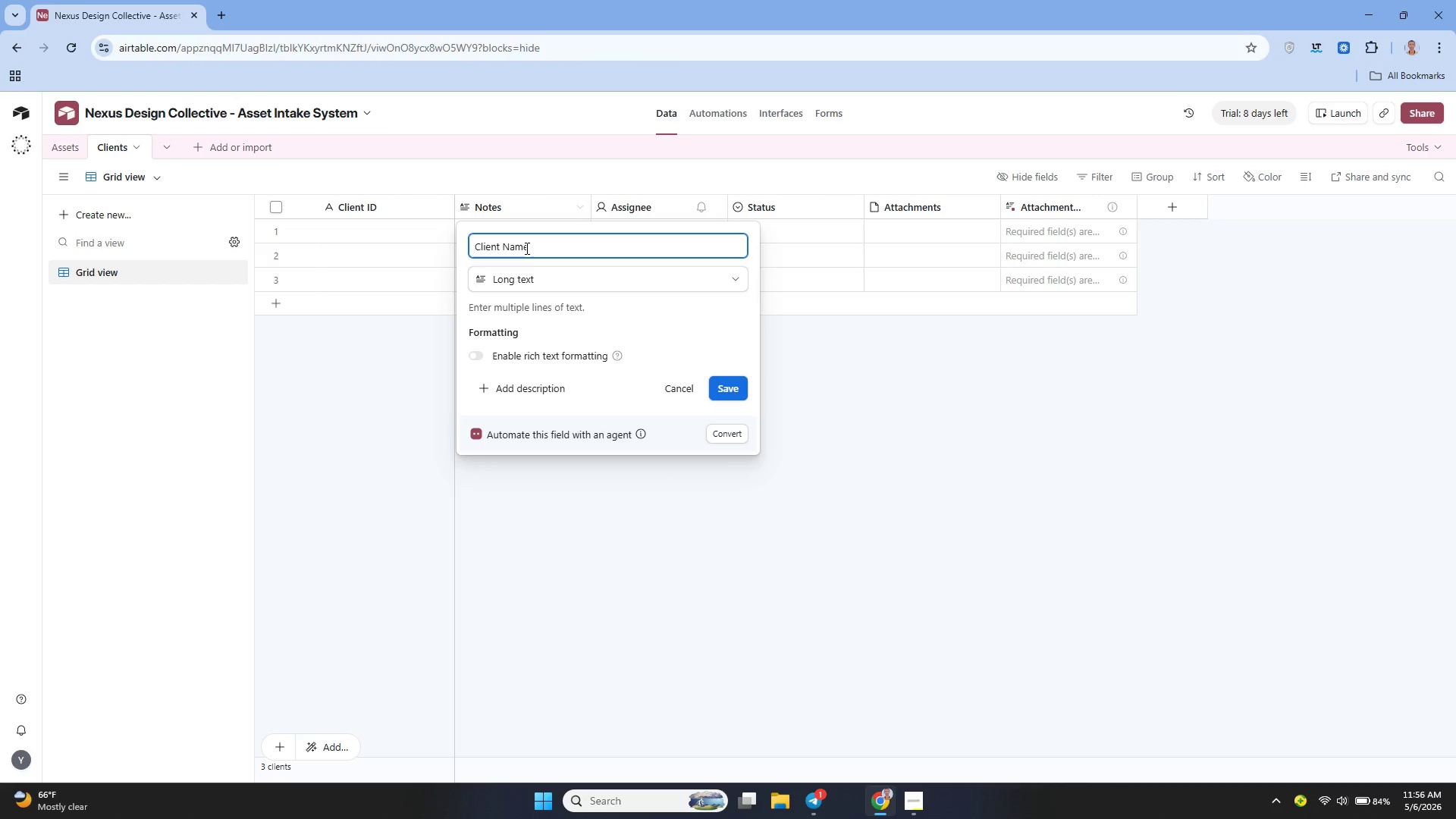 
left_click([593, 282])
 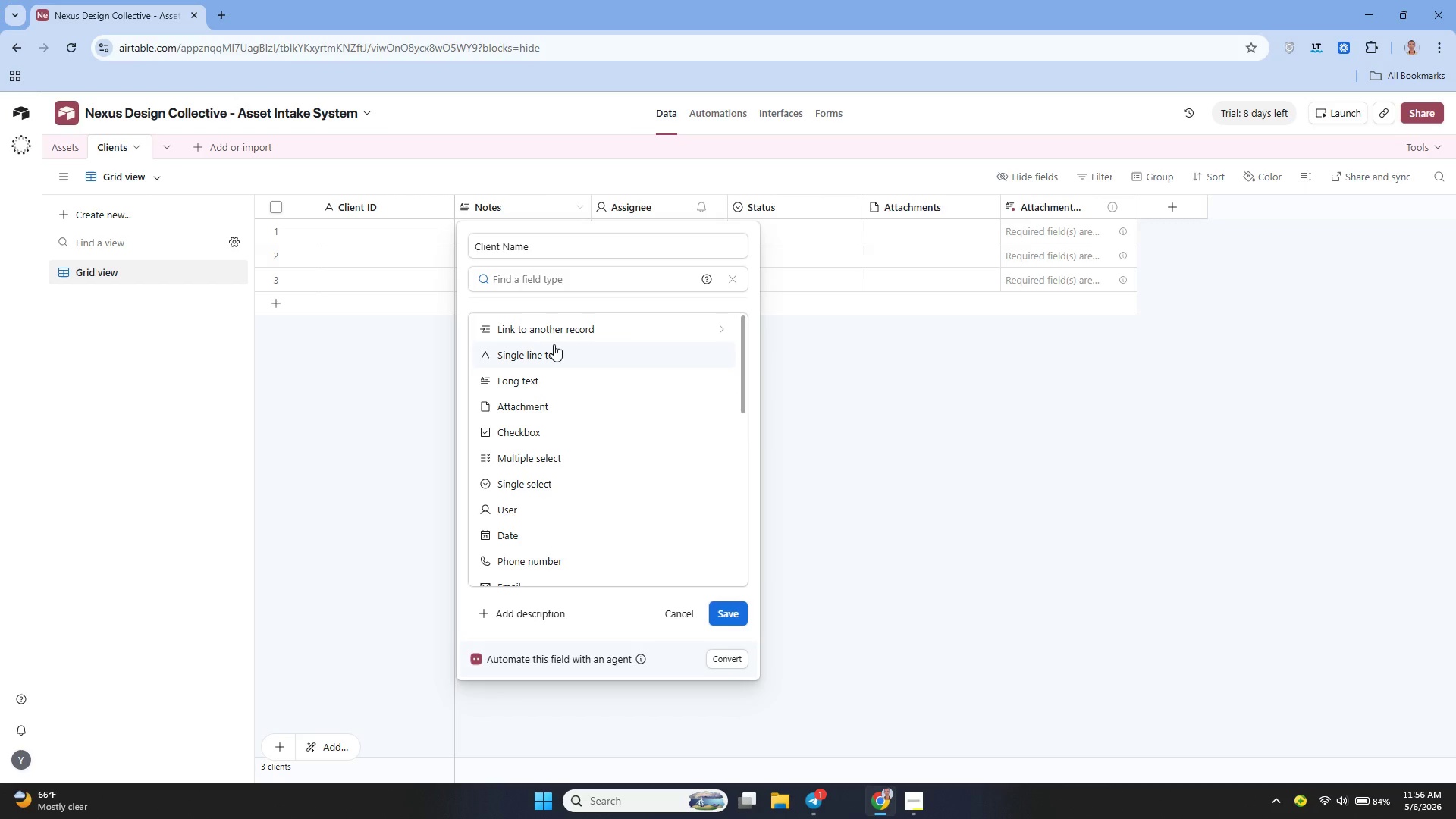 
left_click([554, 344])
 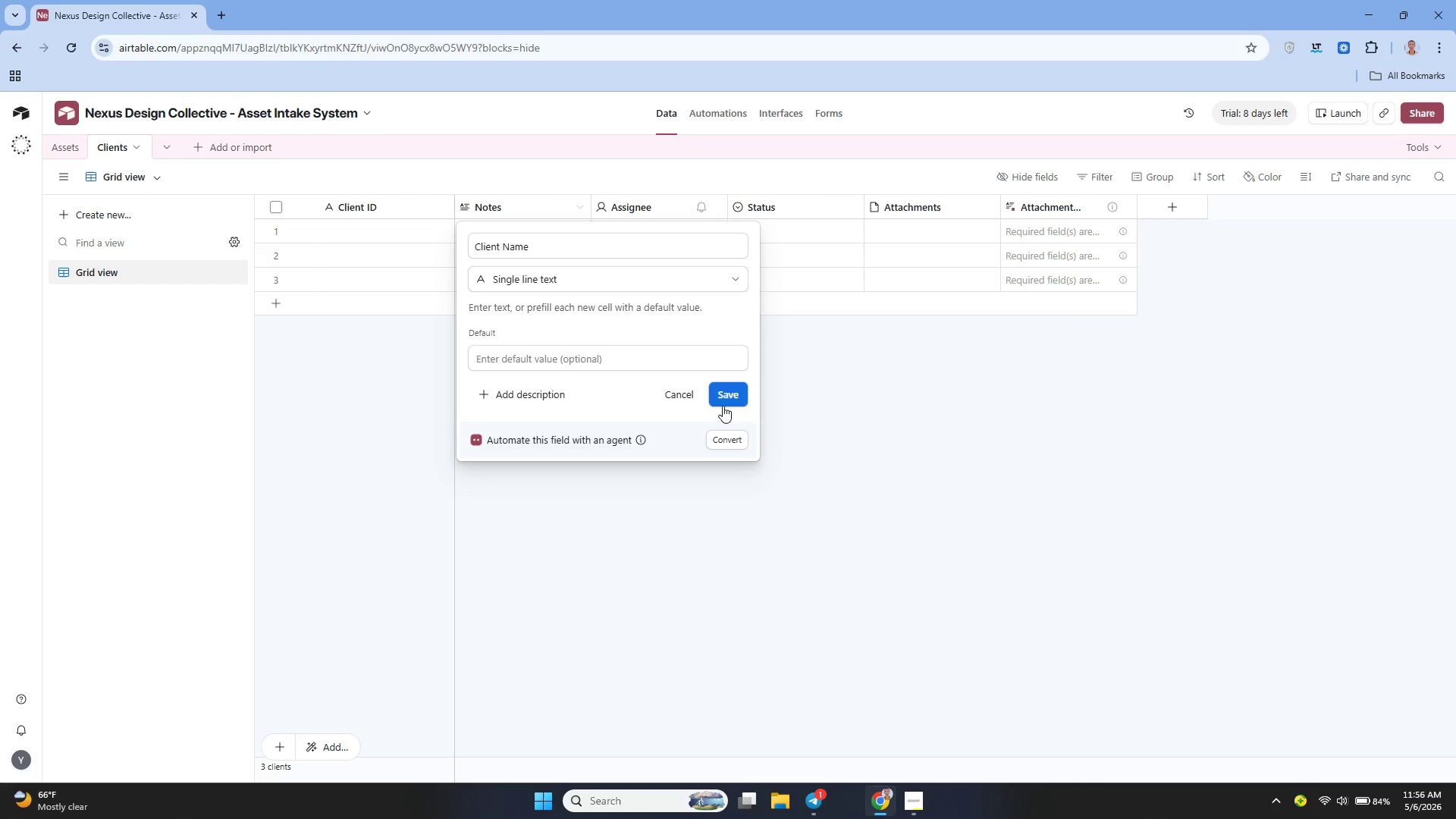 
left_click([725, 385])
 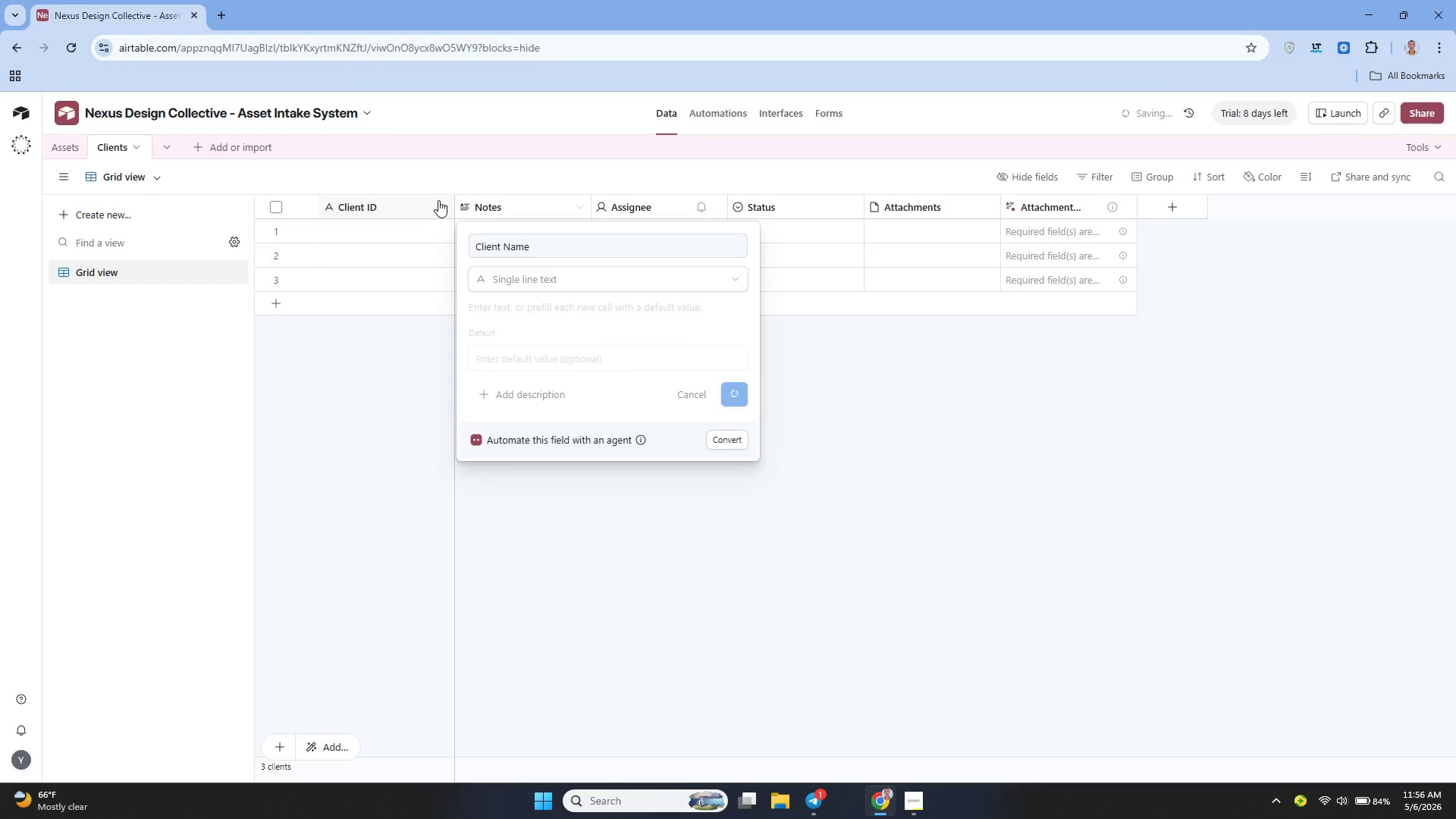 
left_click([440, 202])
 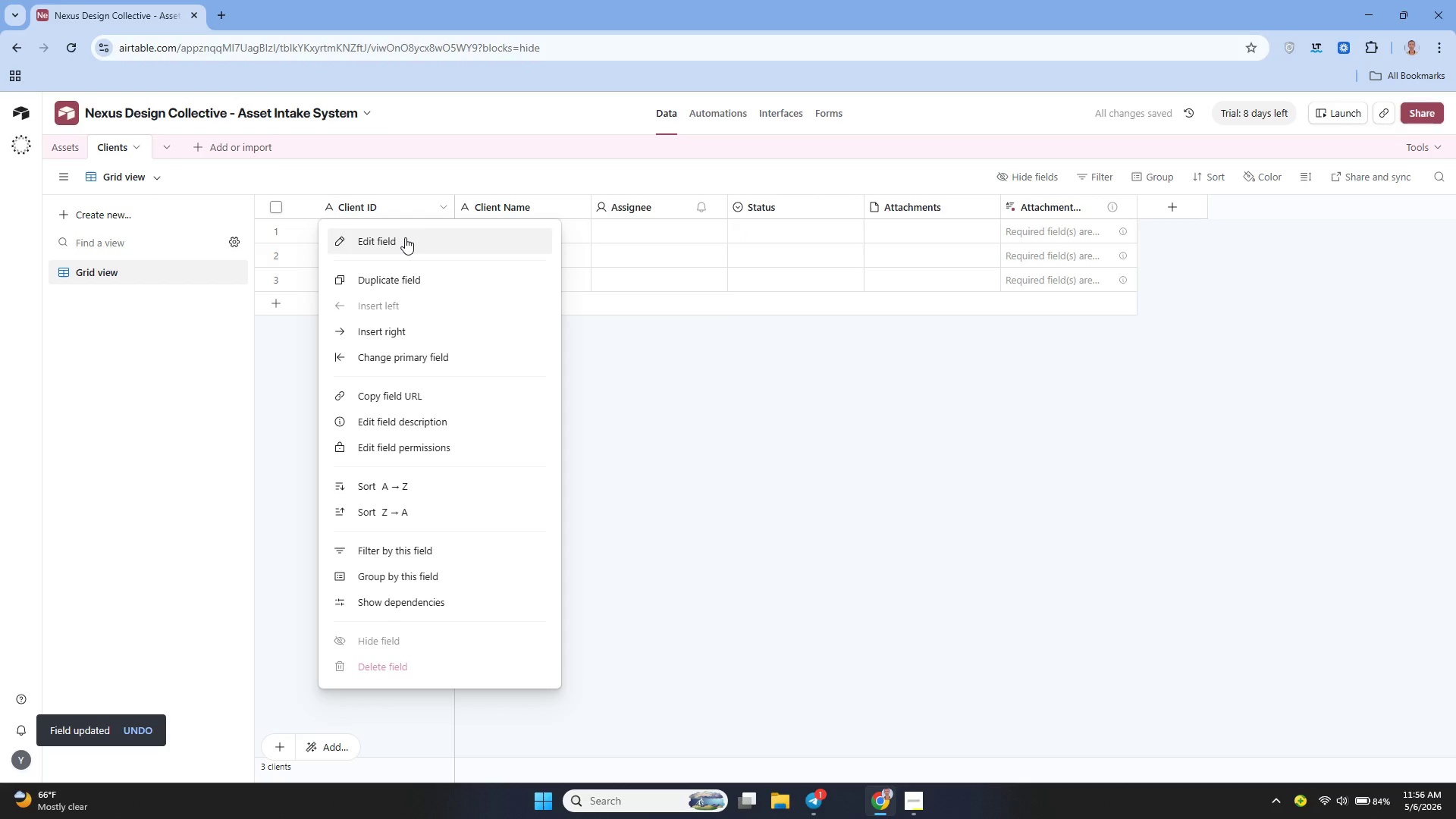 
left_click([404, 238])
 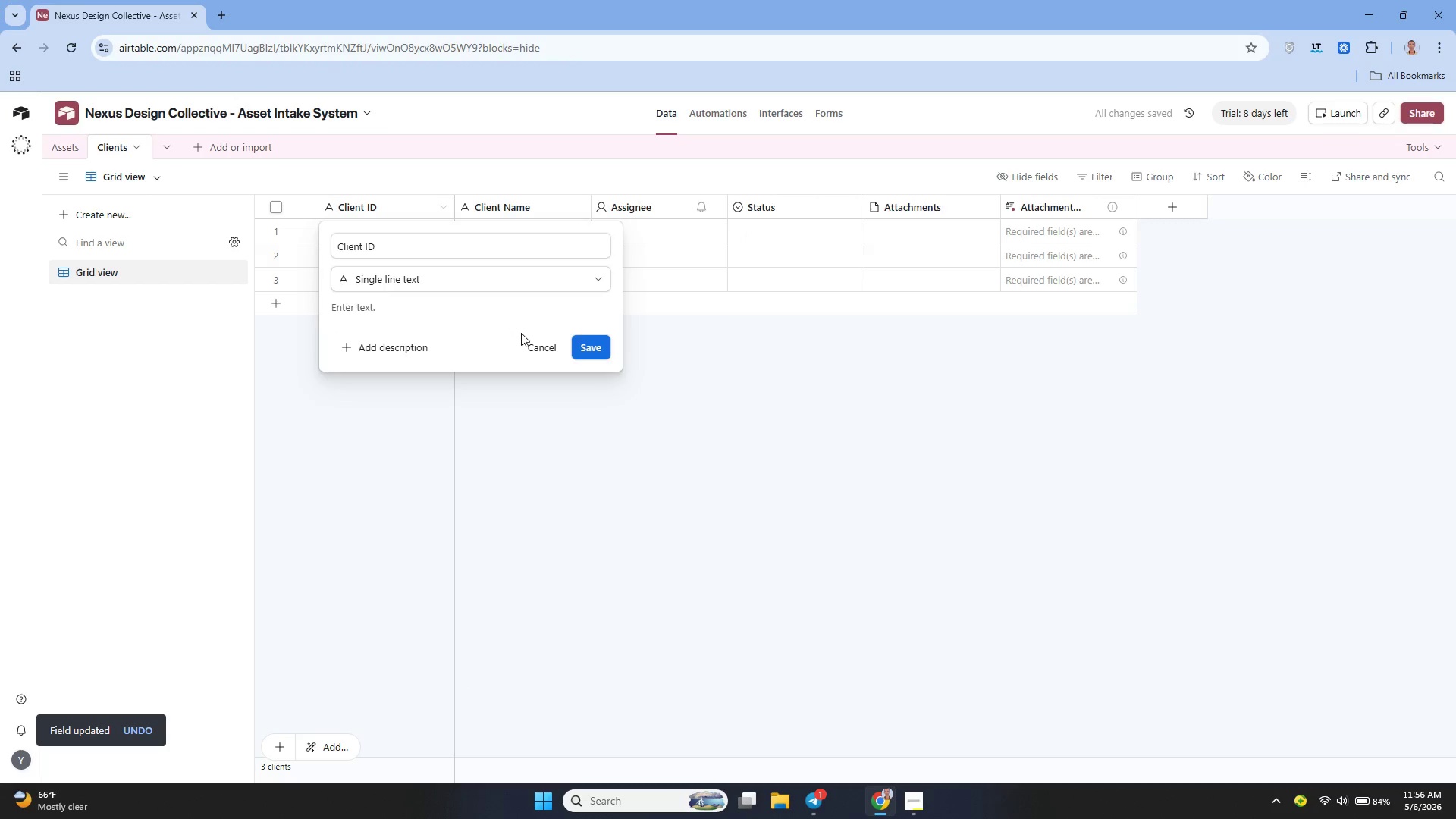 
left_click([530, 344])
 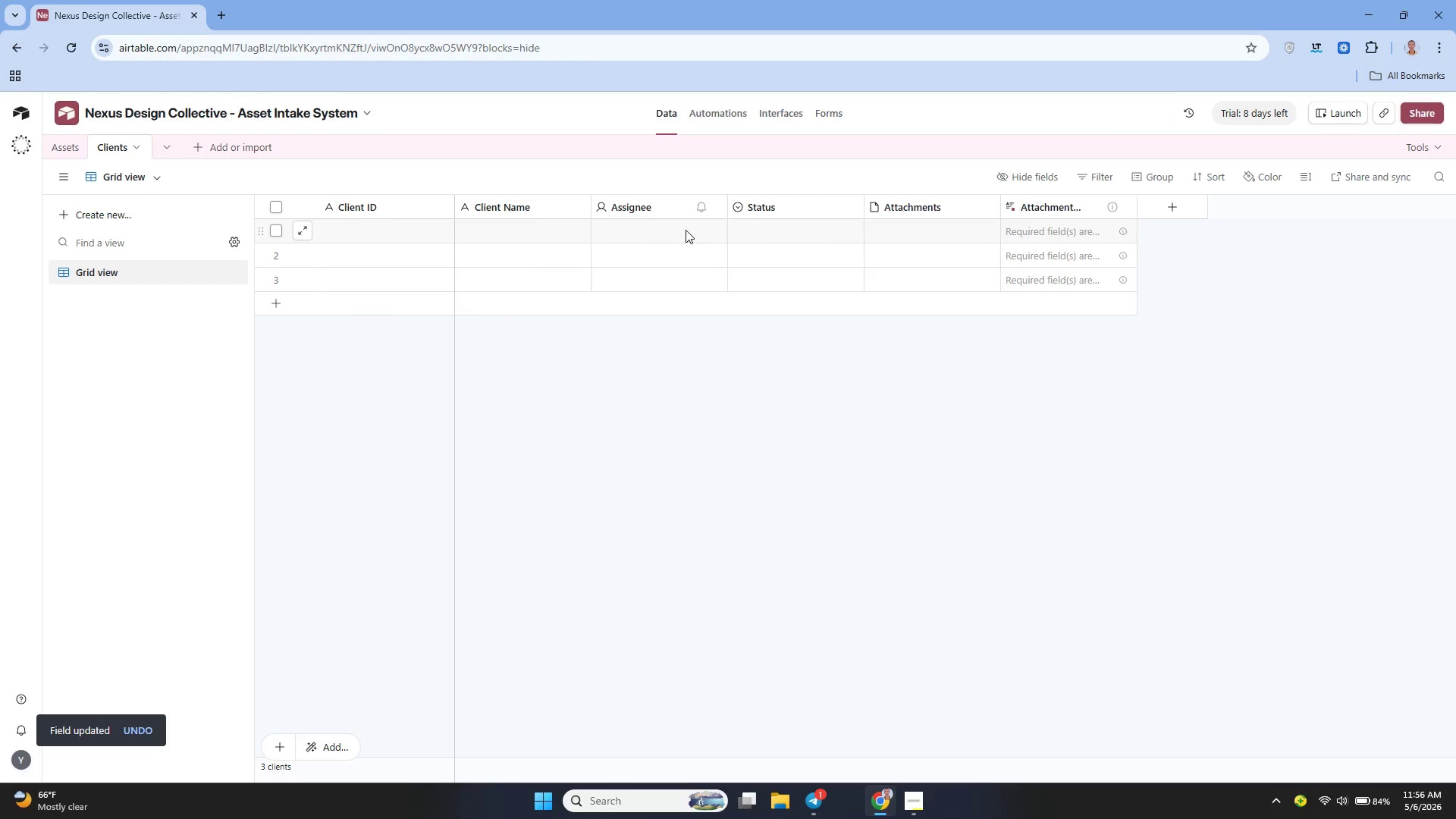 
double_click([653, 203])
 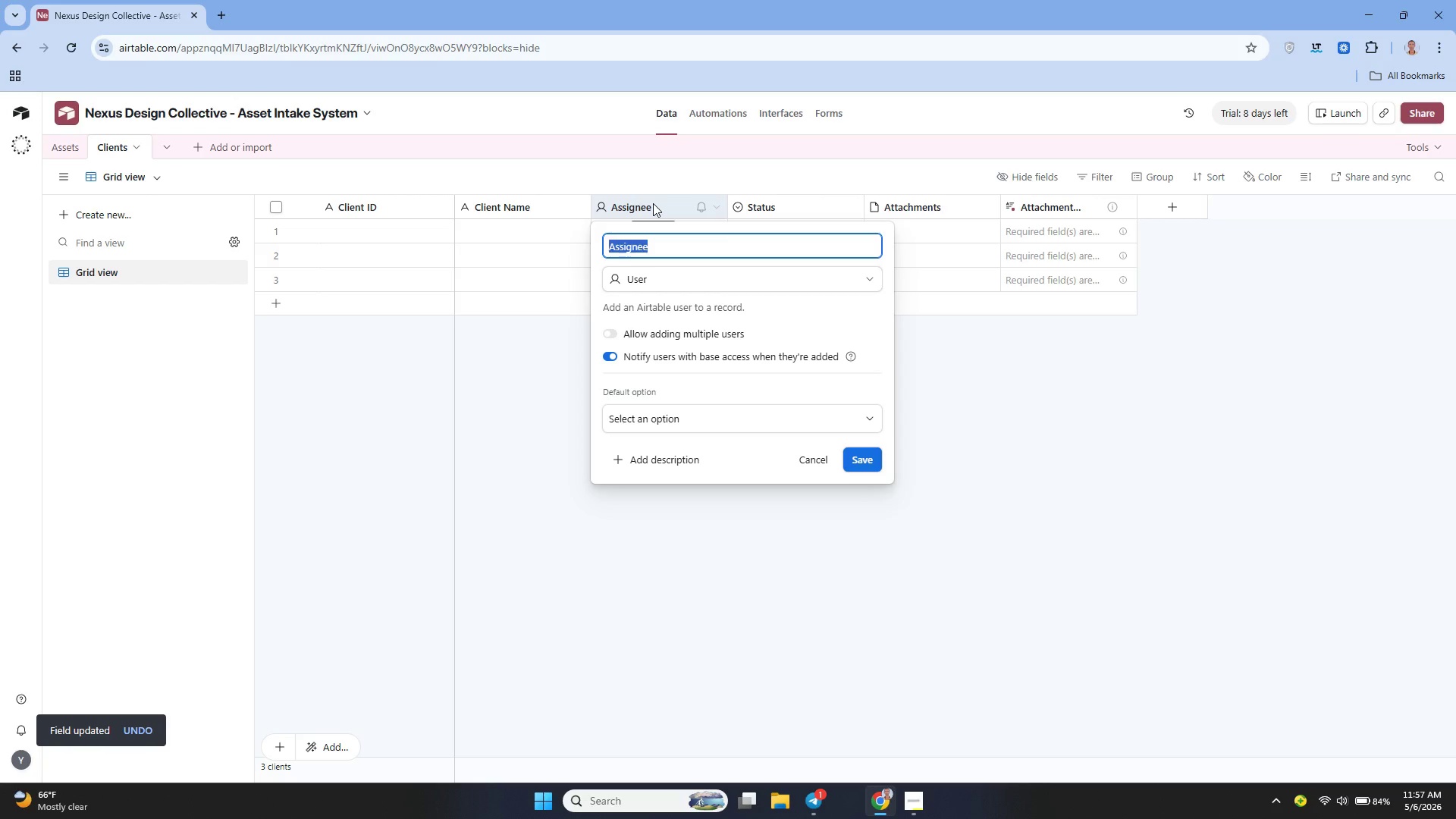 
key(Backspace)
type(Contact Email)
 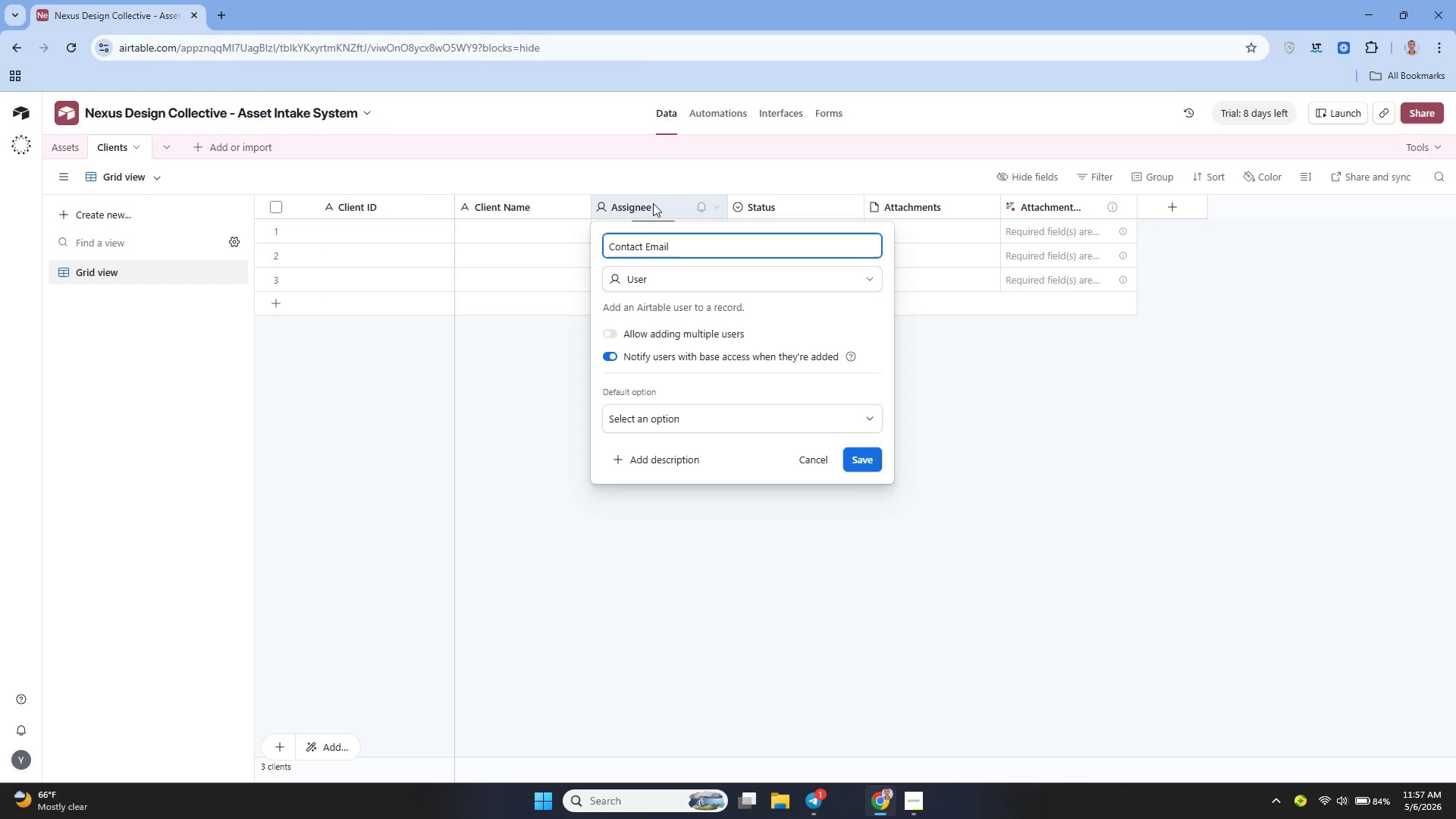 
left_click([701, 270])
 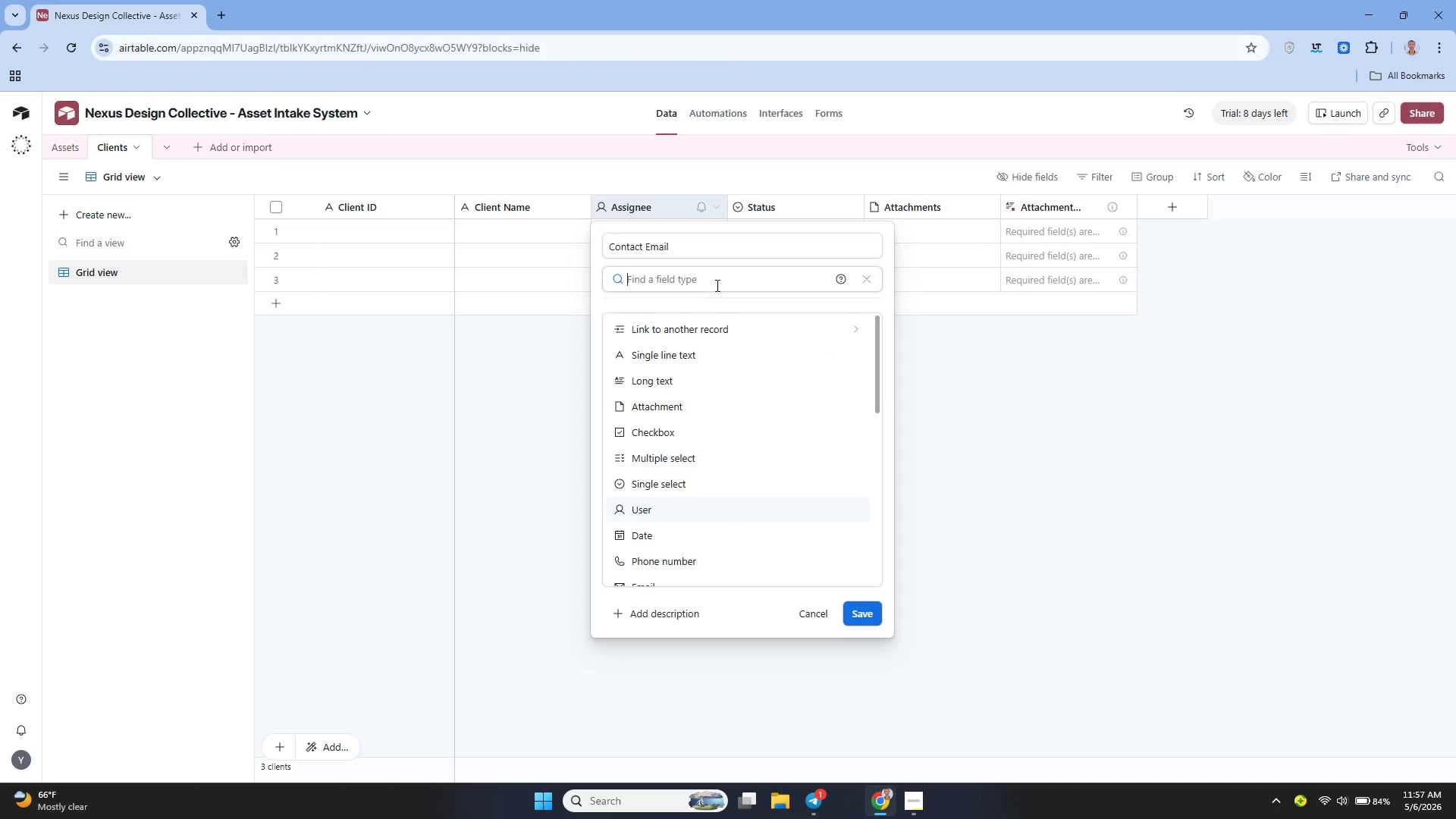 
type(ema)
 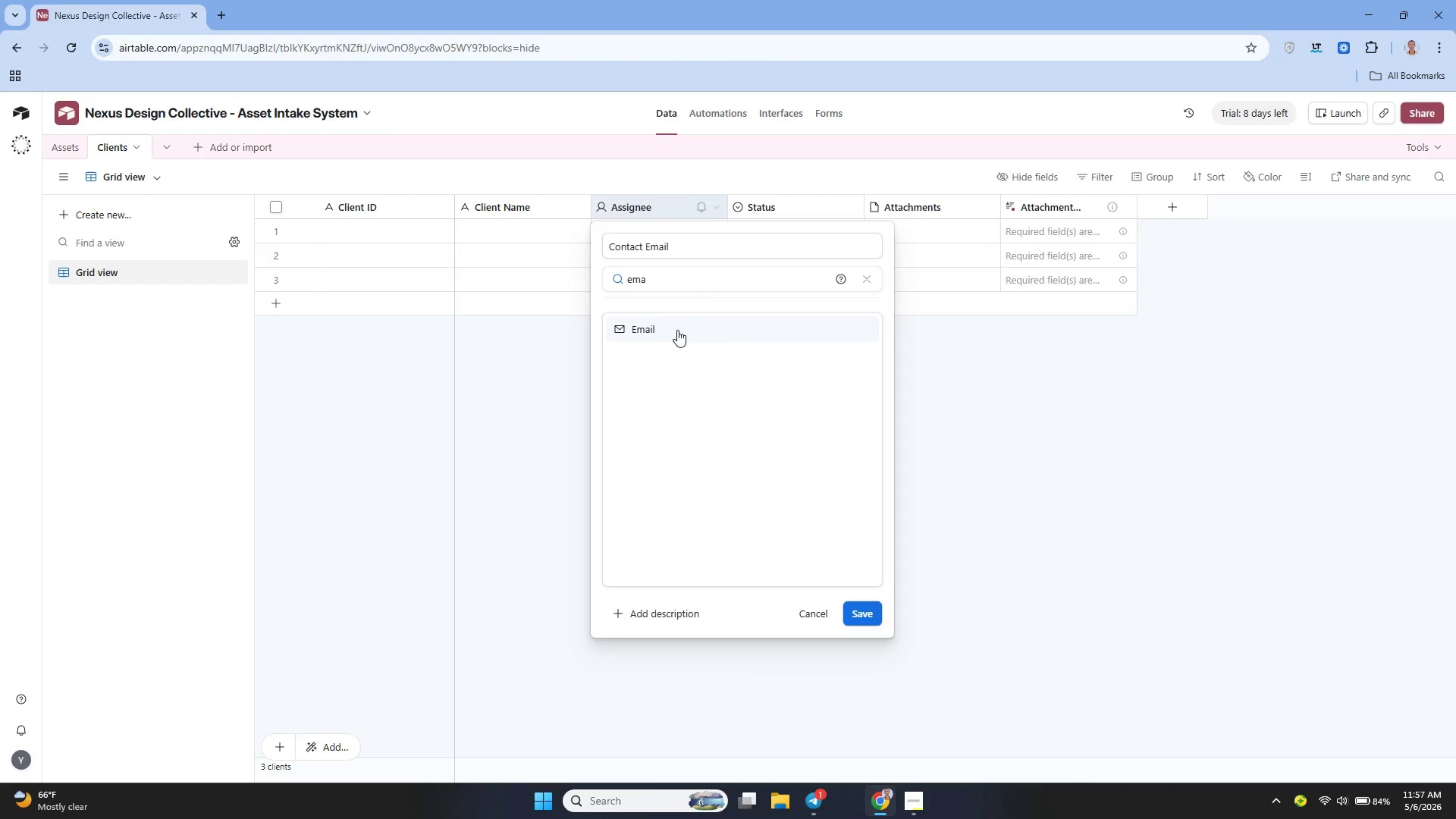 
left_click([677, 330])
 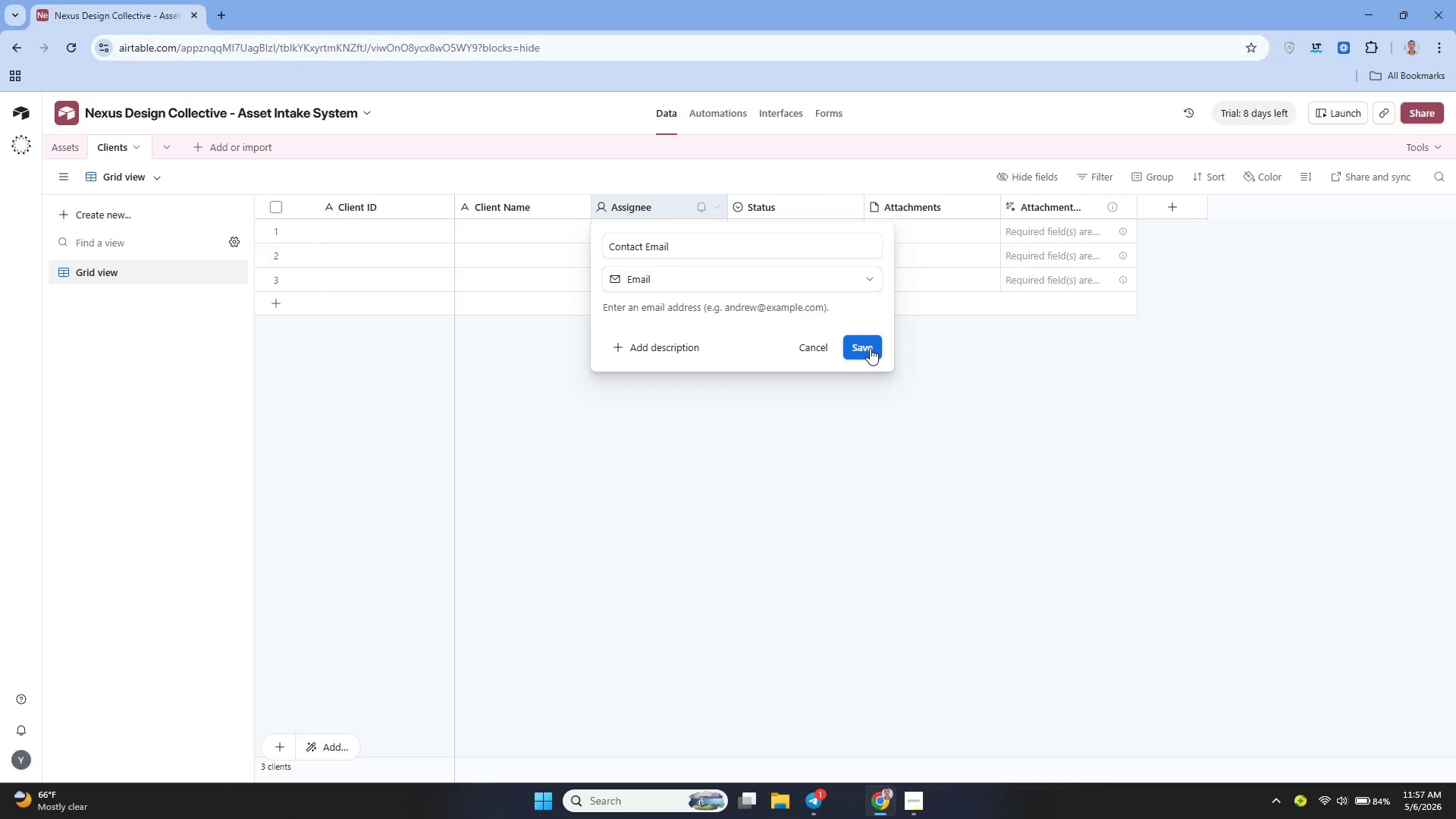 
left_click([871, 347])
 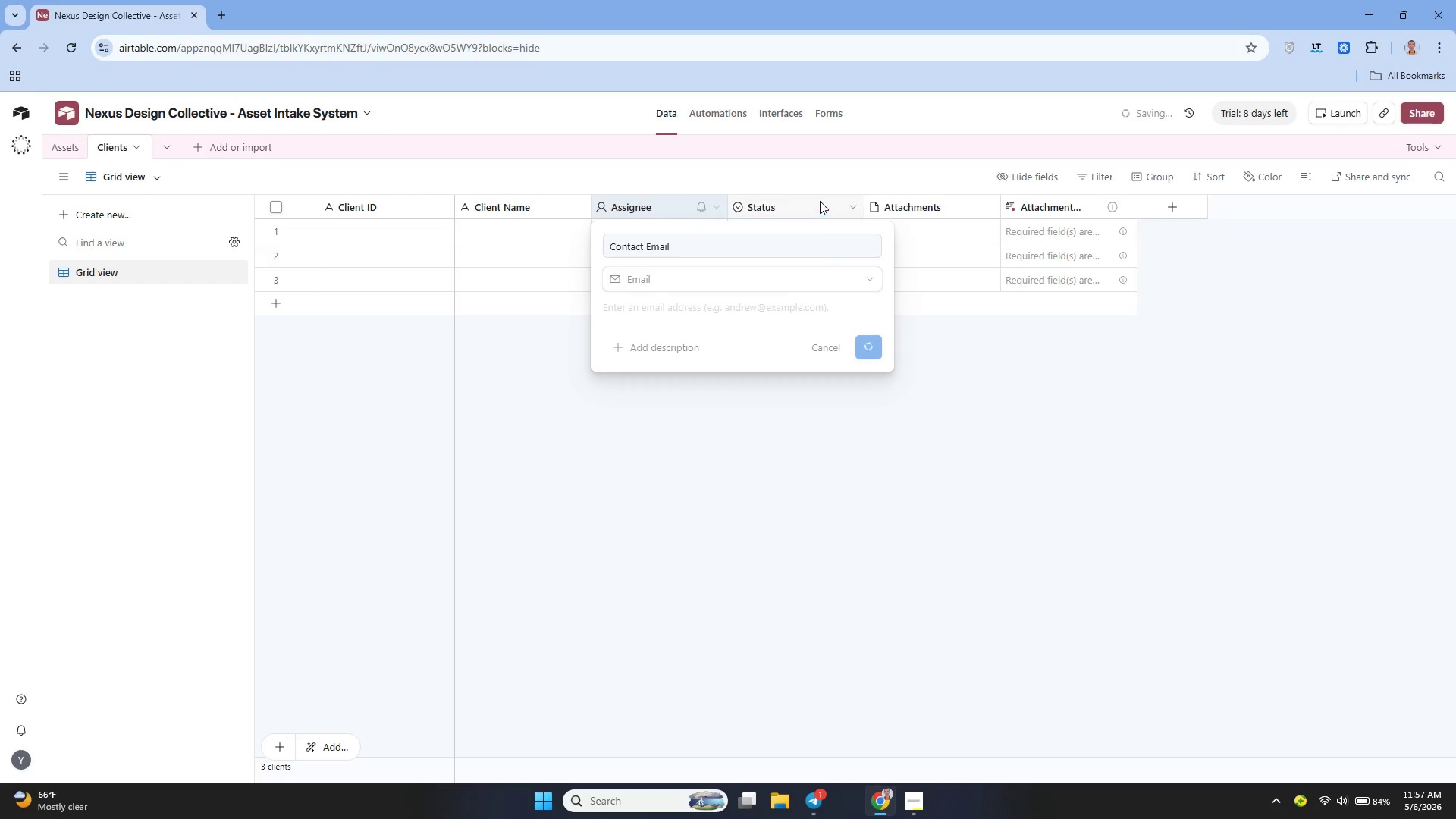 
mouse_move([841, 212])
 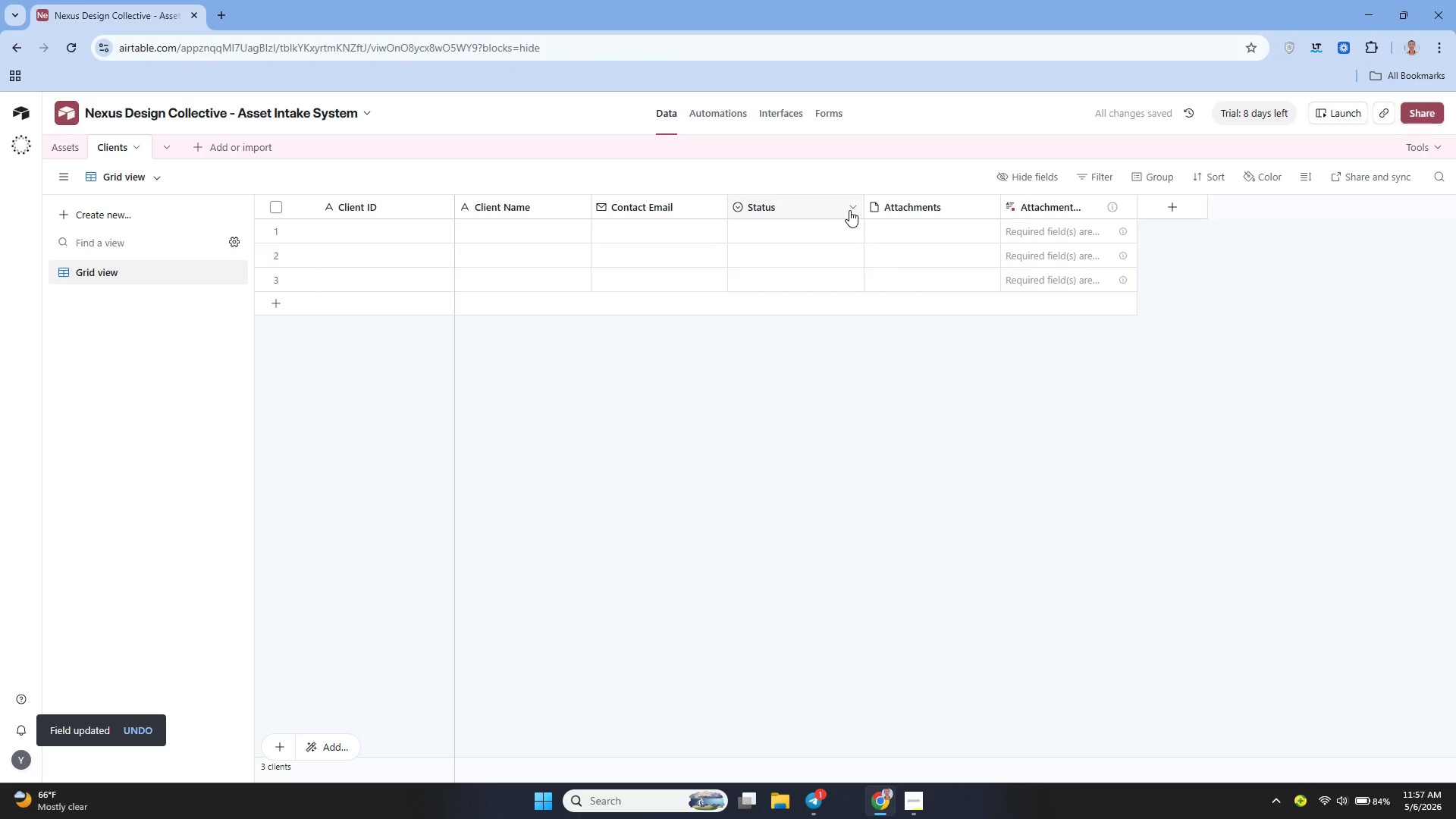 
left_click([849, 210])
 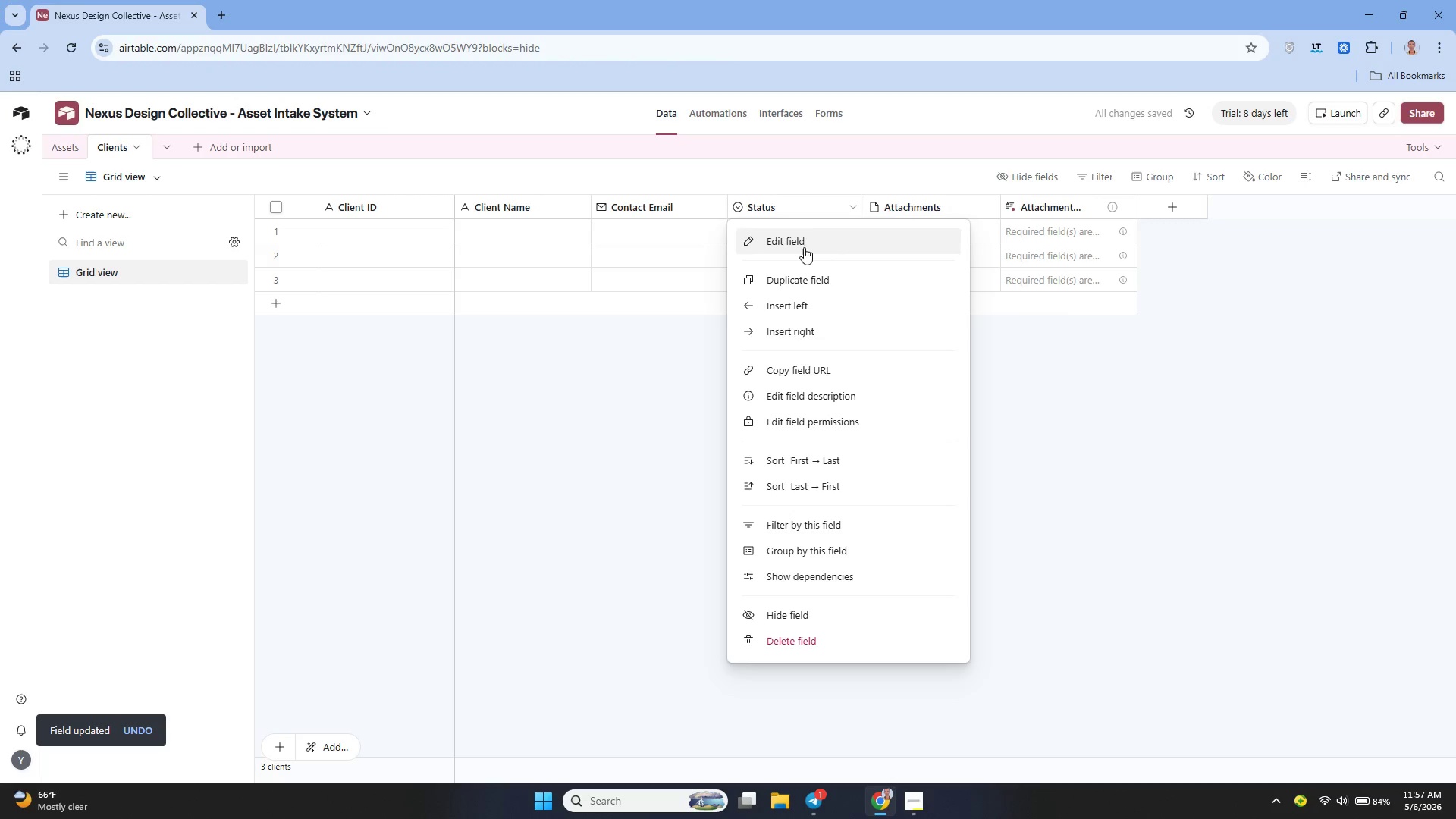 
left_click([795, 242])
 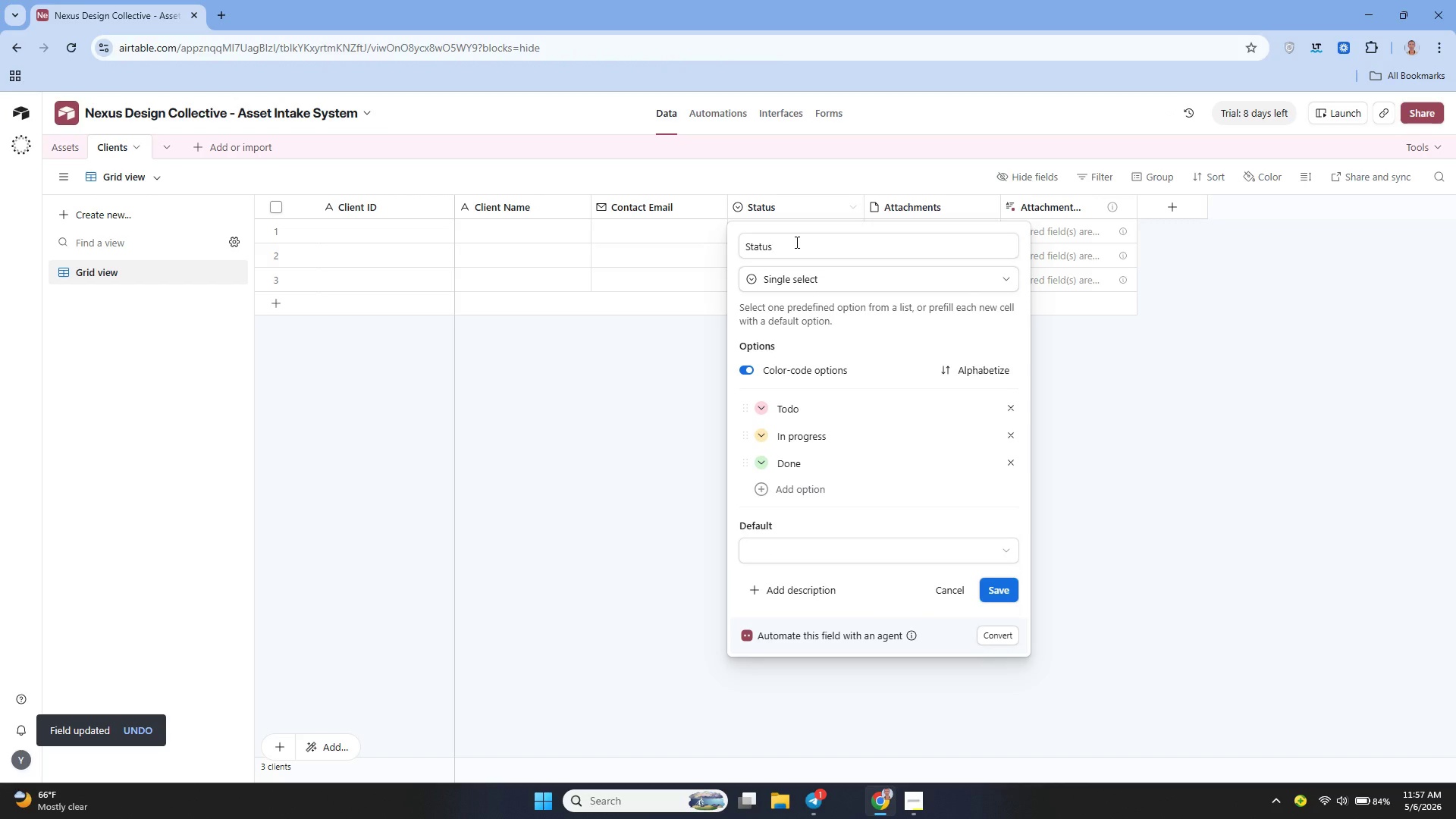 
left_click([795, 242])
 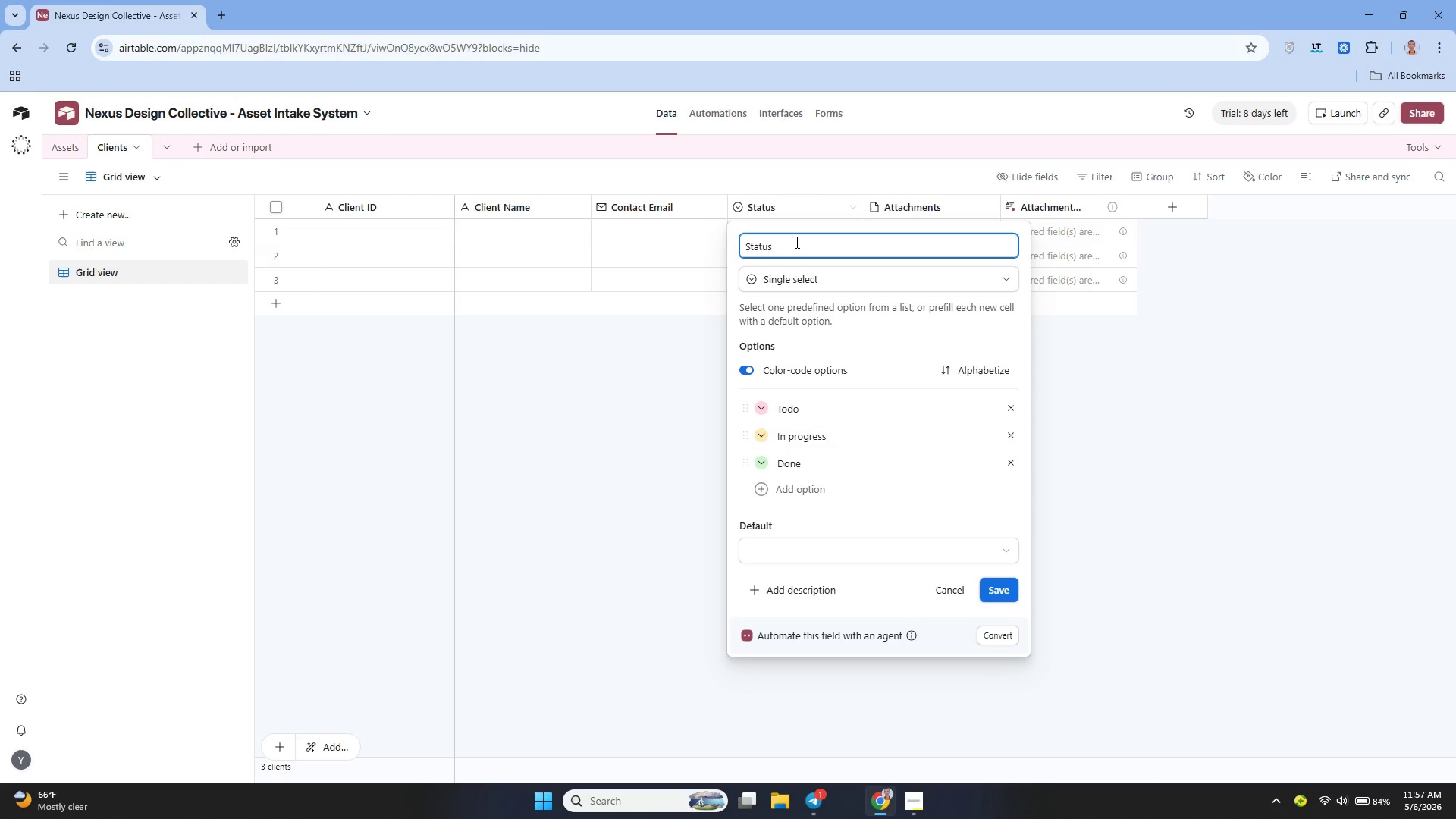 
key(Backspace)
key(Backspace)
key(Backspace)
key(Backspace)
key(Backspace)
key(Backspace)
type(Project Deadeline)
 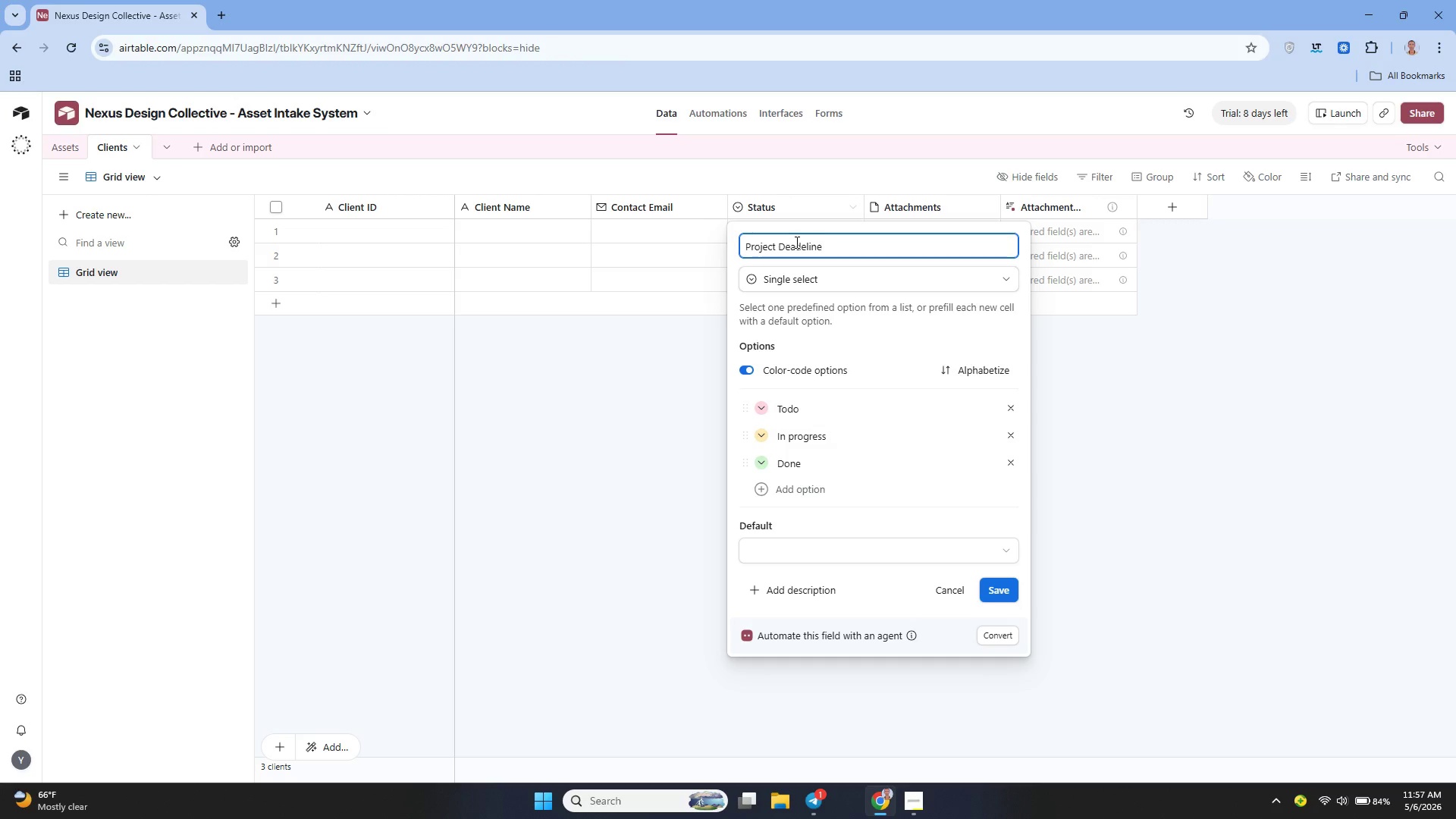 
key(ArrowLeft)
 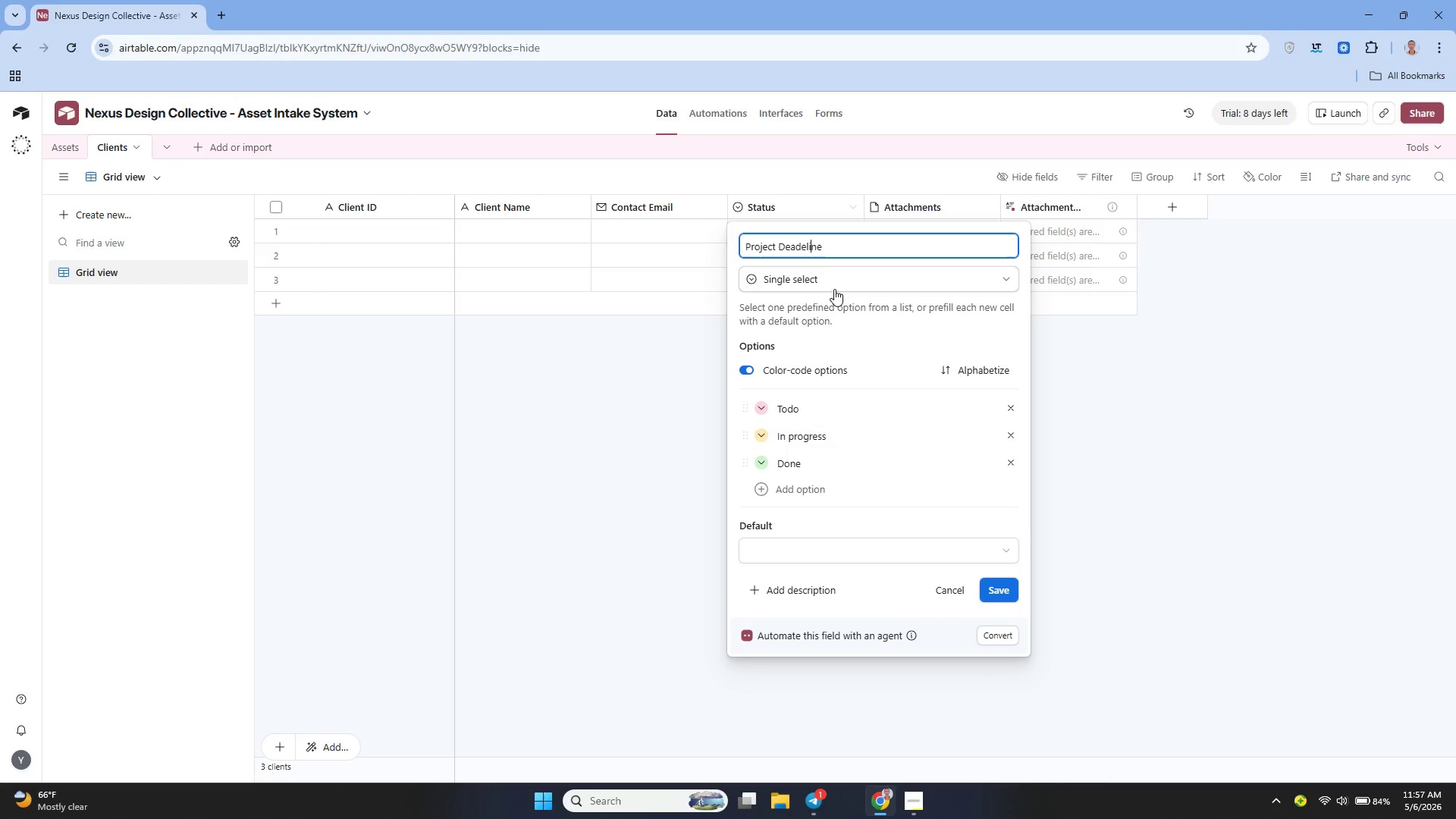 
key(ArrowLeft)
 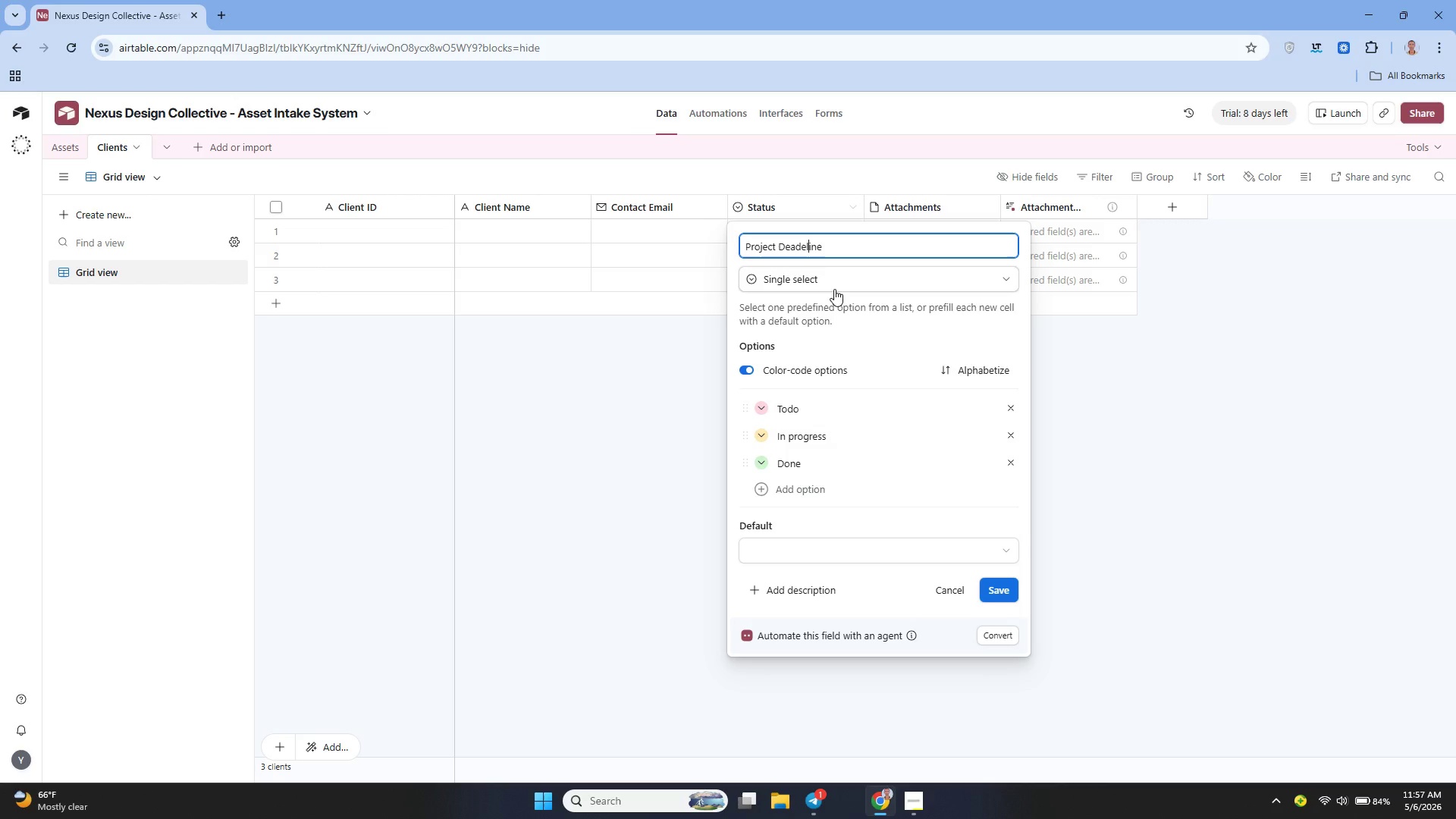 
key(ArrowLeft)
 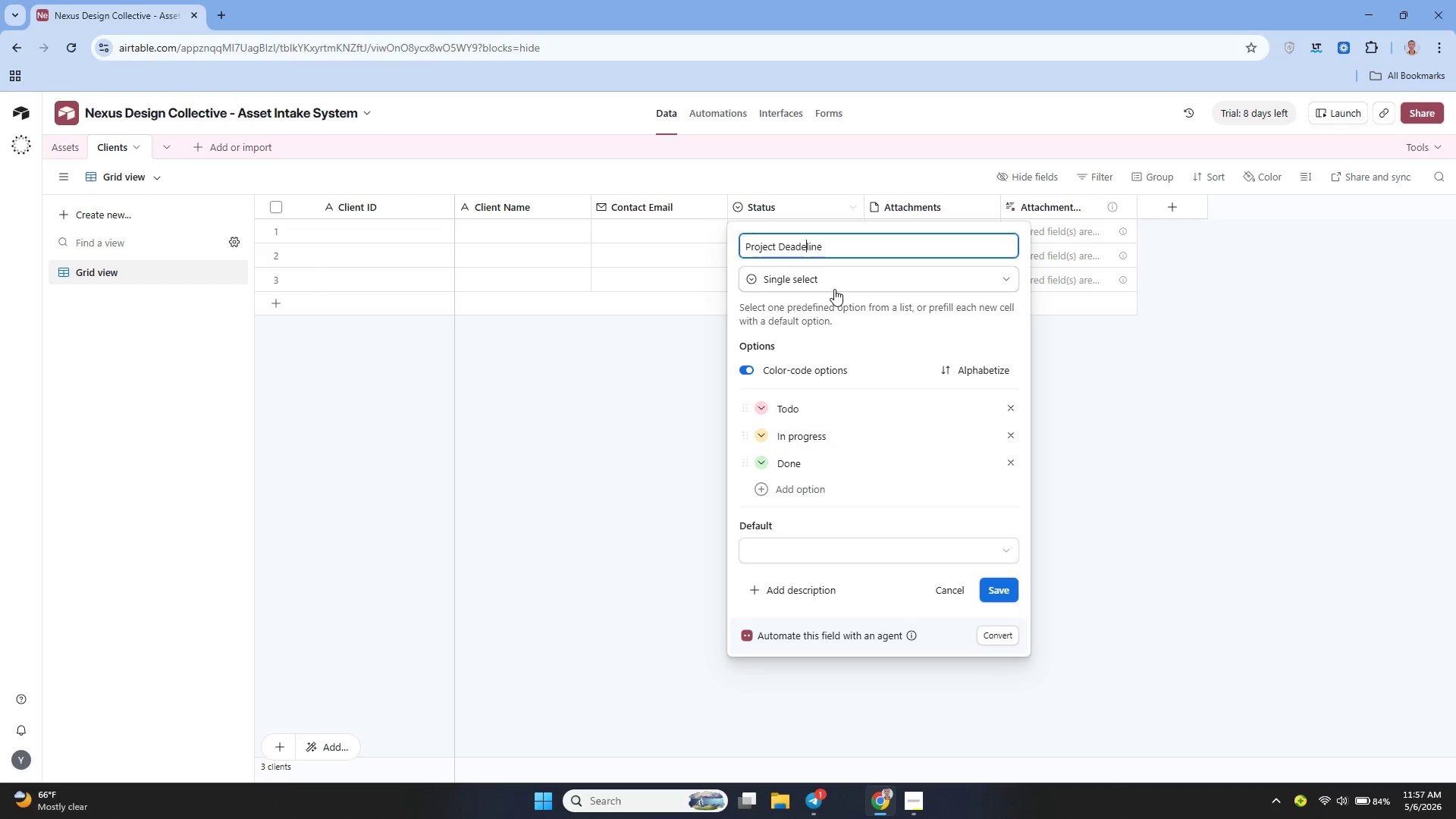 
key(ArrowLeft)
 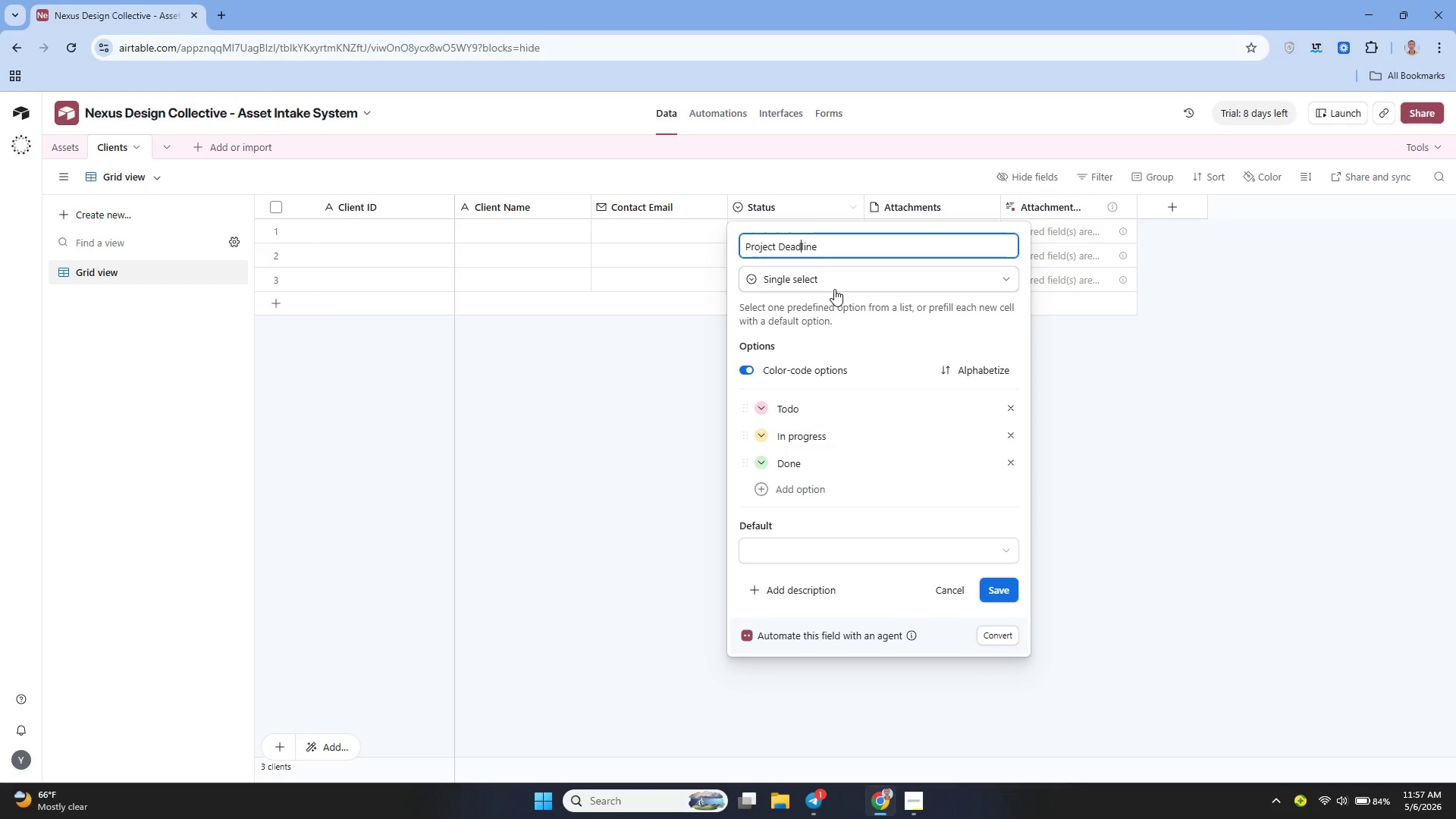 
key(Backspace)
 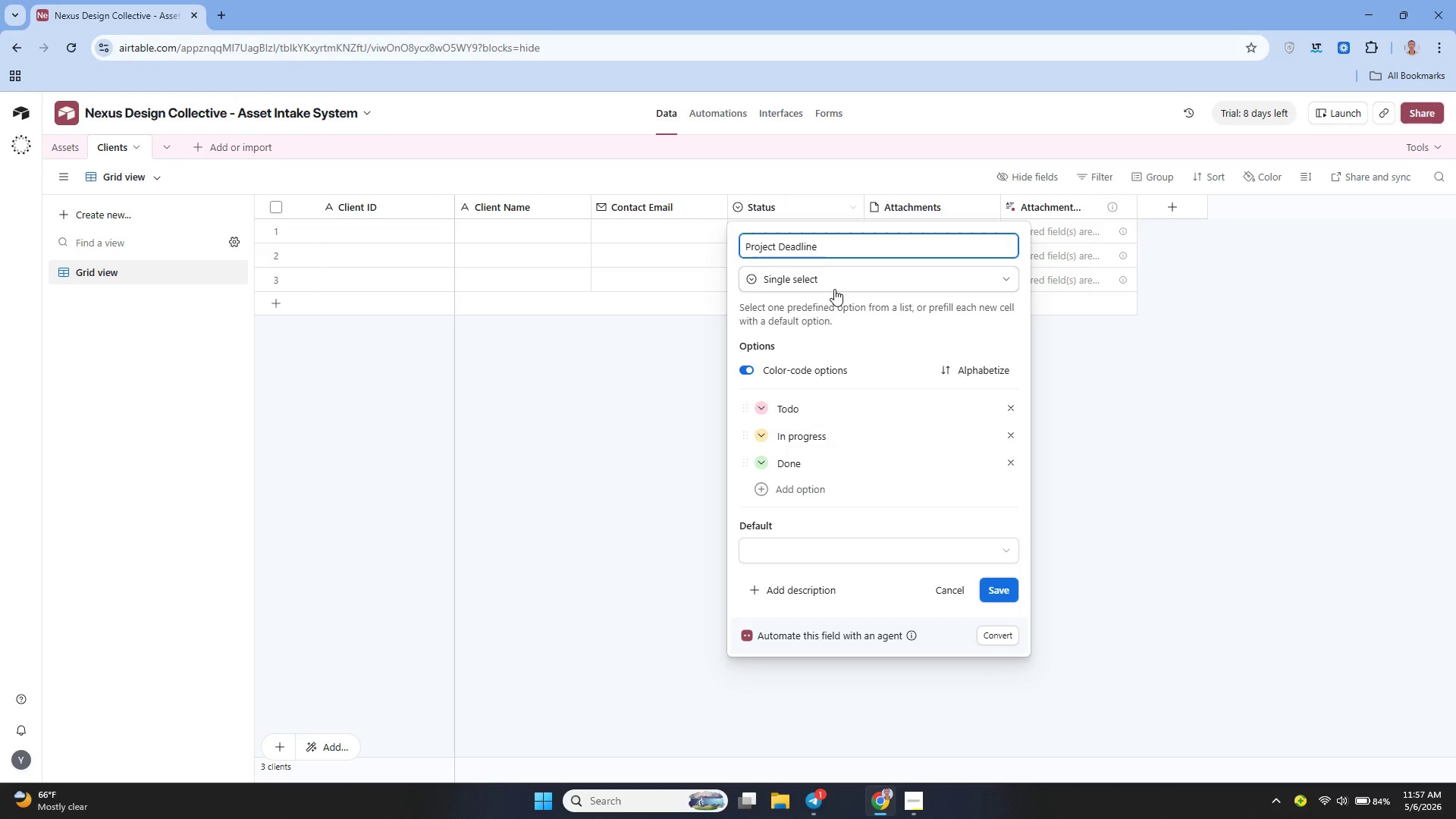 
left_click([863, 273])
 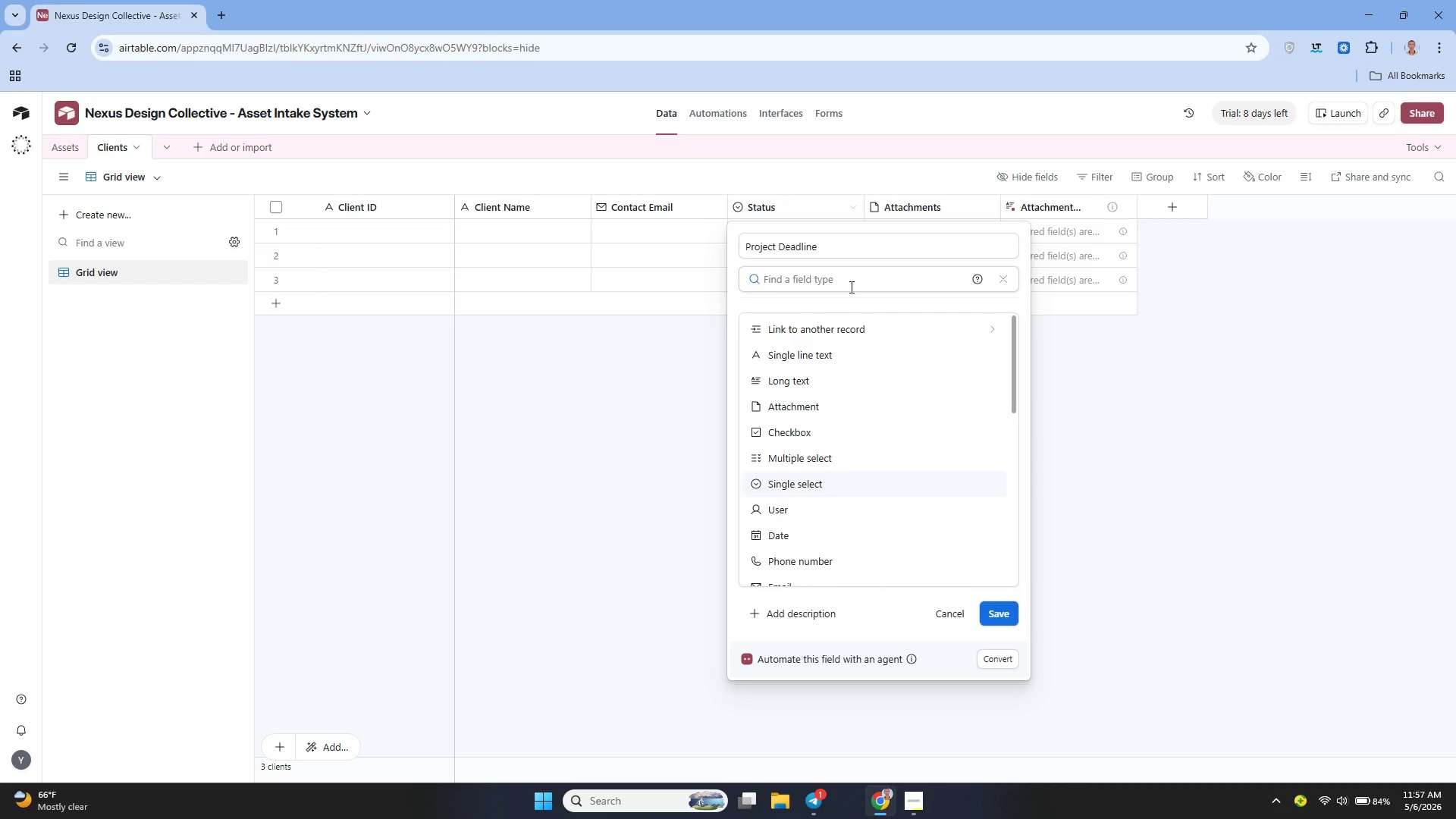 
type(da)
 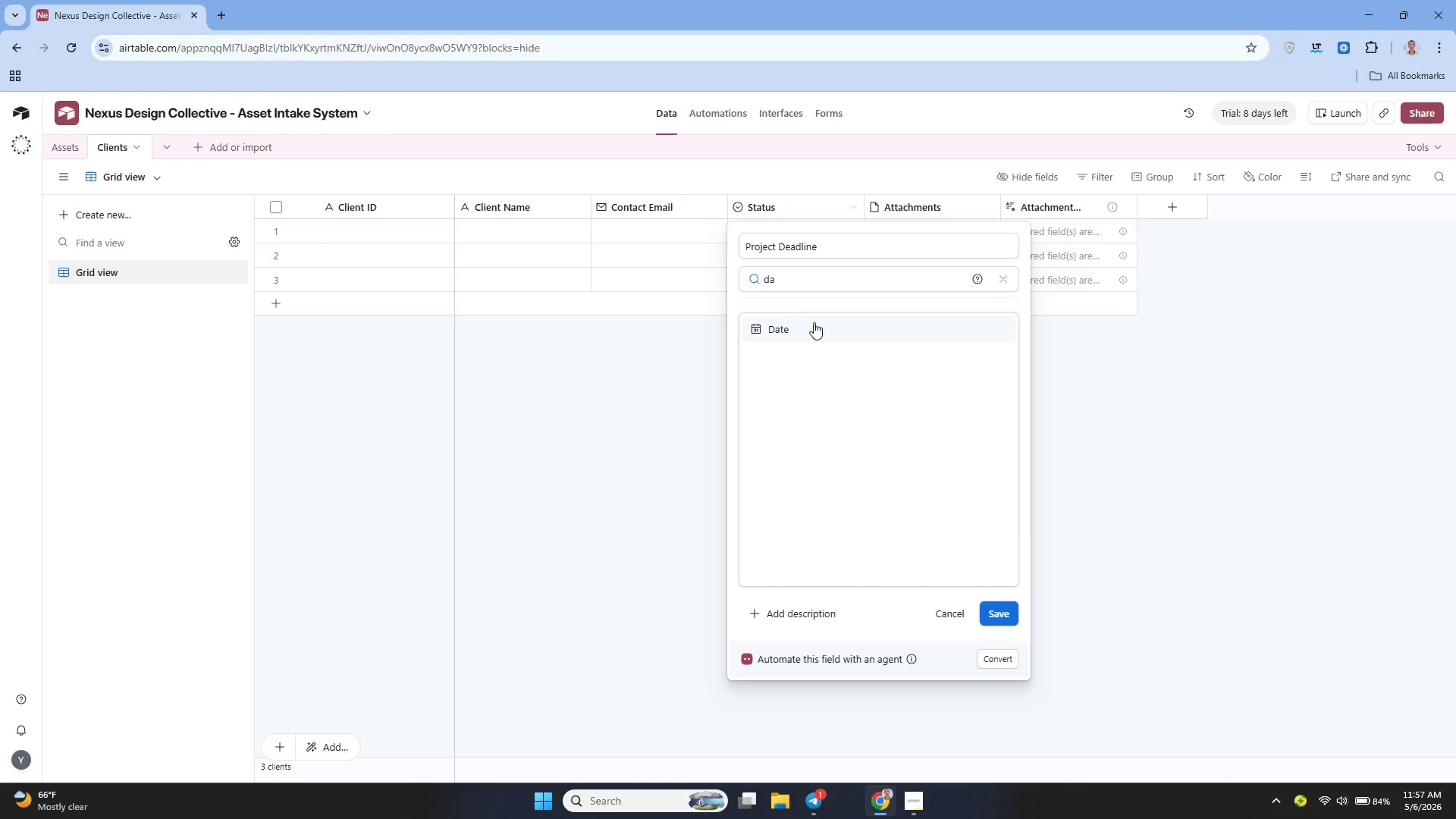 
left_click([811, 325])
 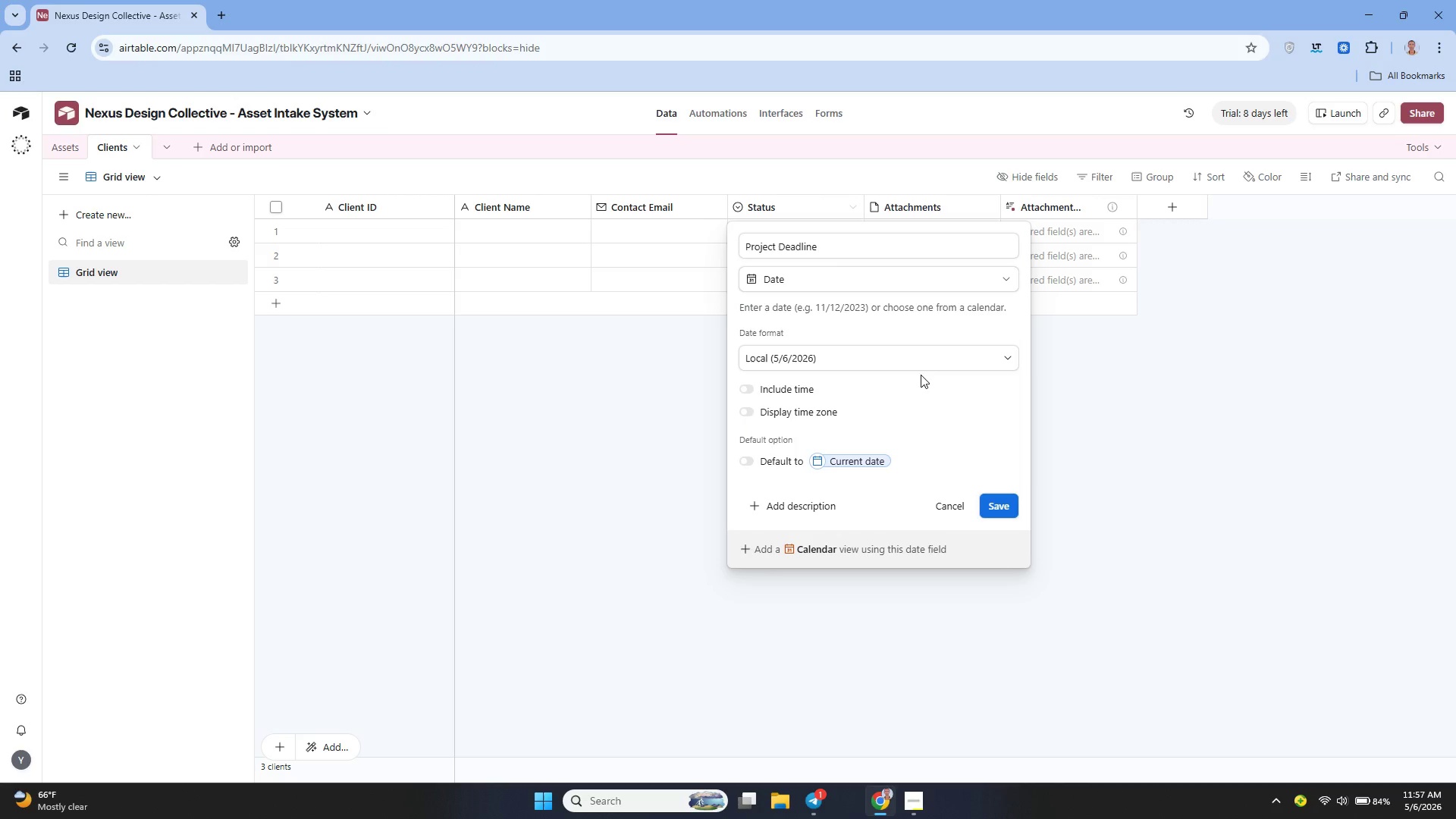 
left_click([1002, 509])
 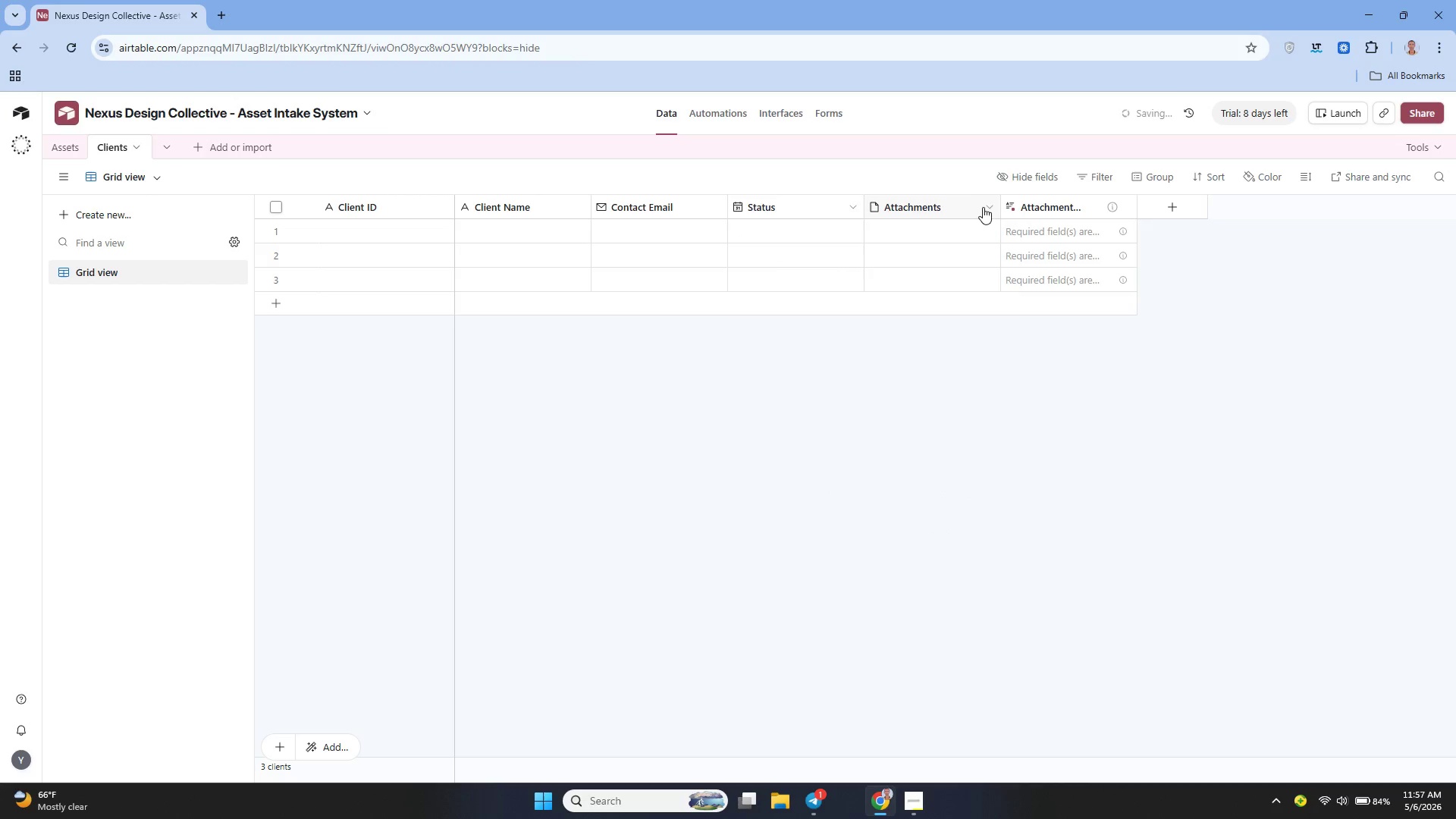 
left_click([990, 206])
 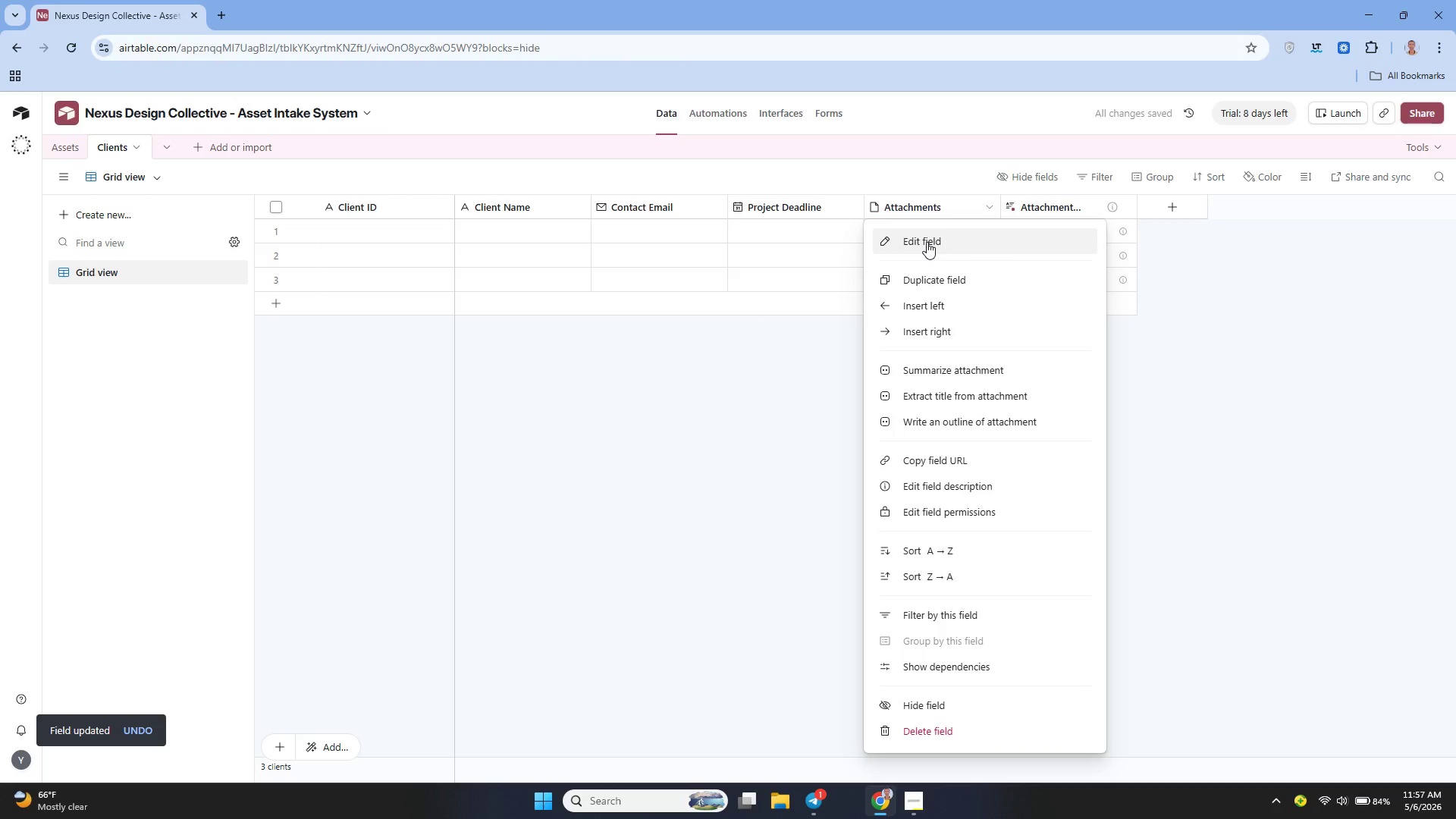 
left_click([927, 242])
 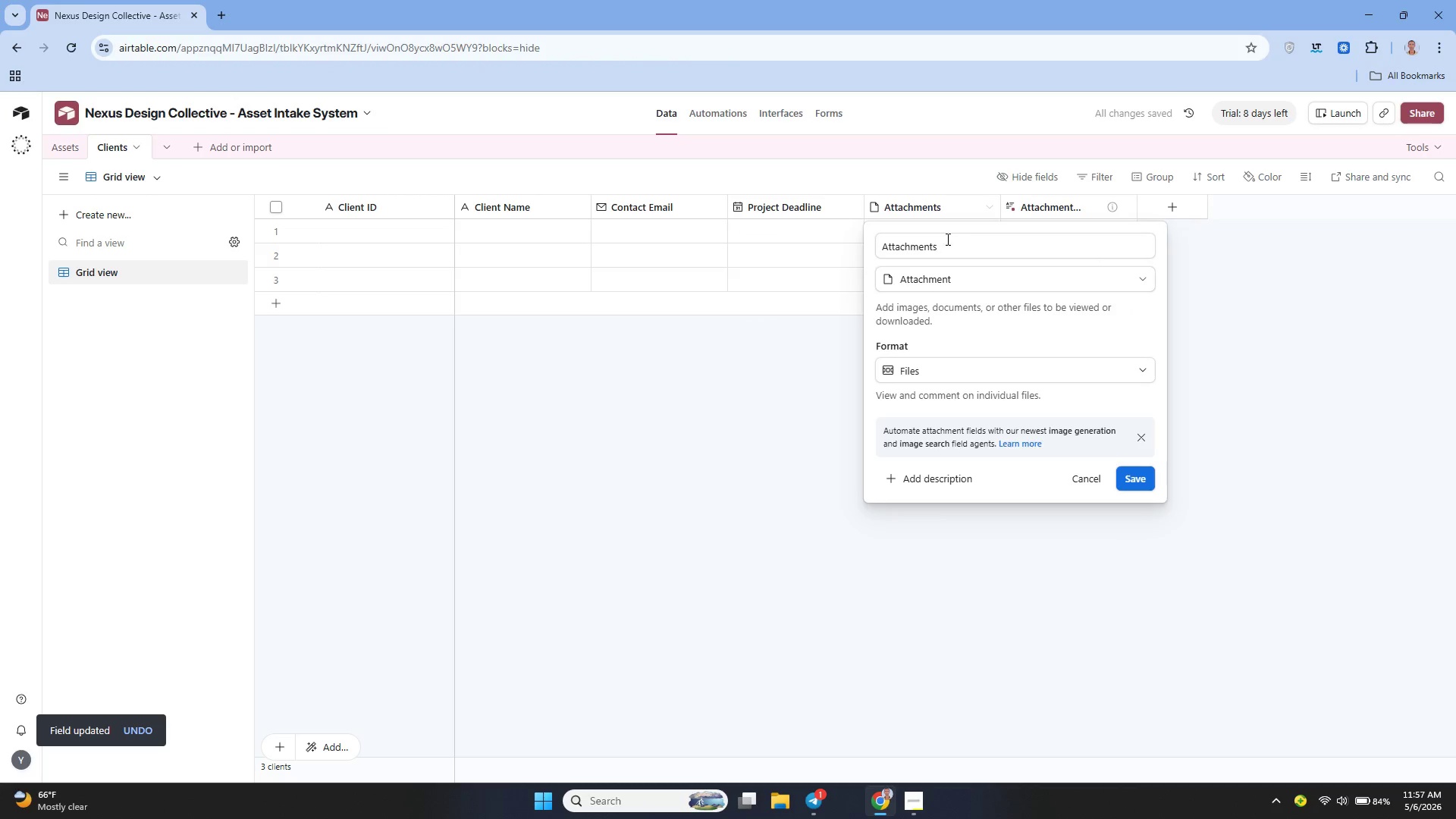 
left_click([973, 241])
 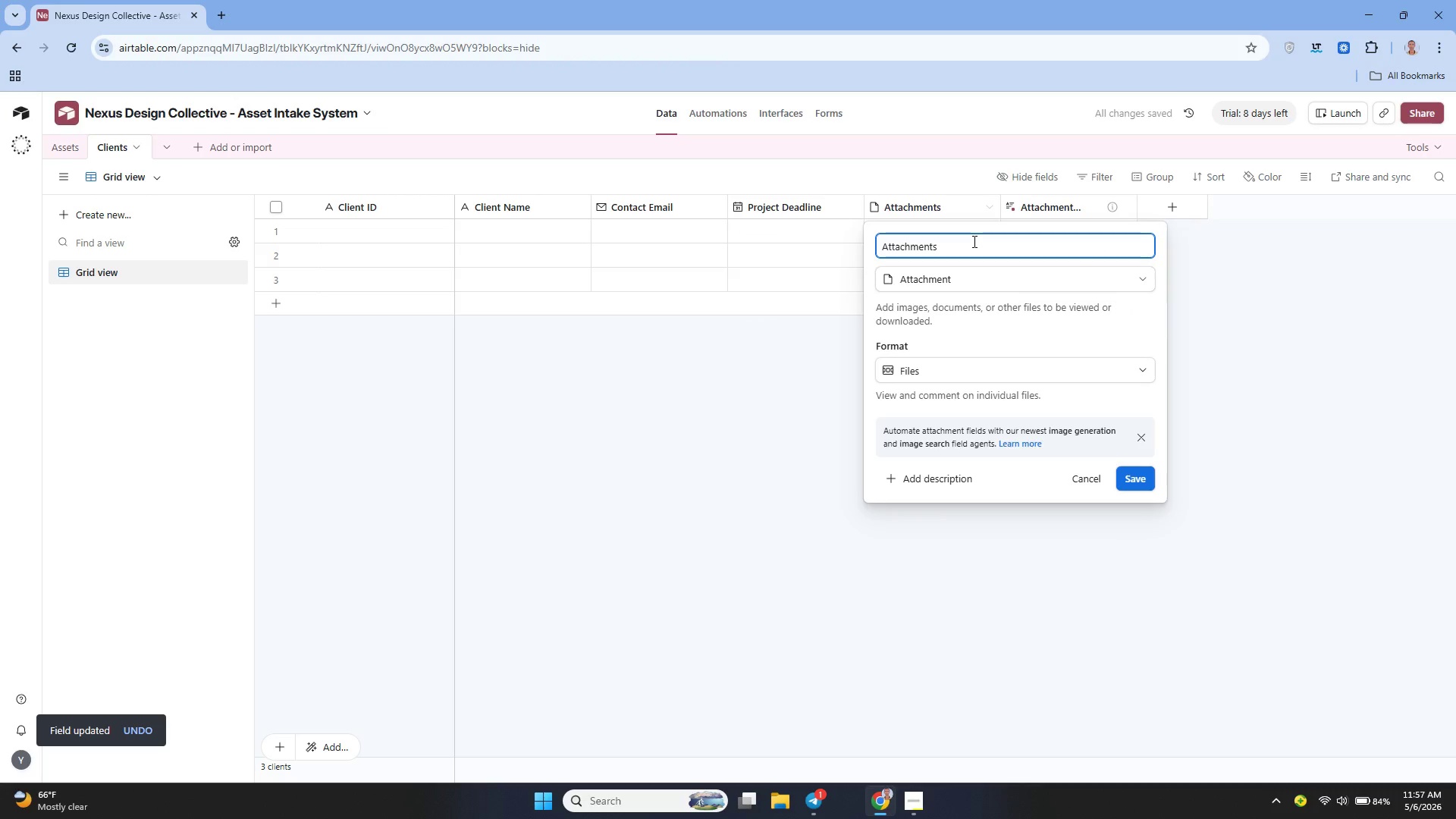 
hold_key(key=Backspace, duration=1.23)
 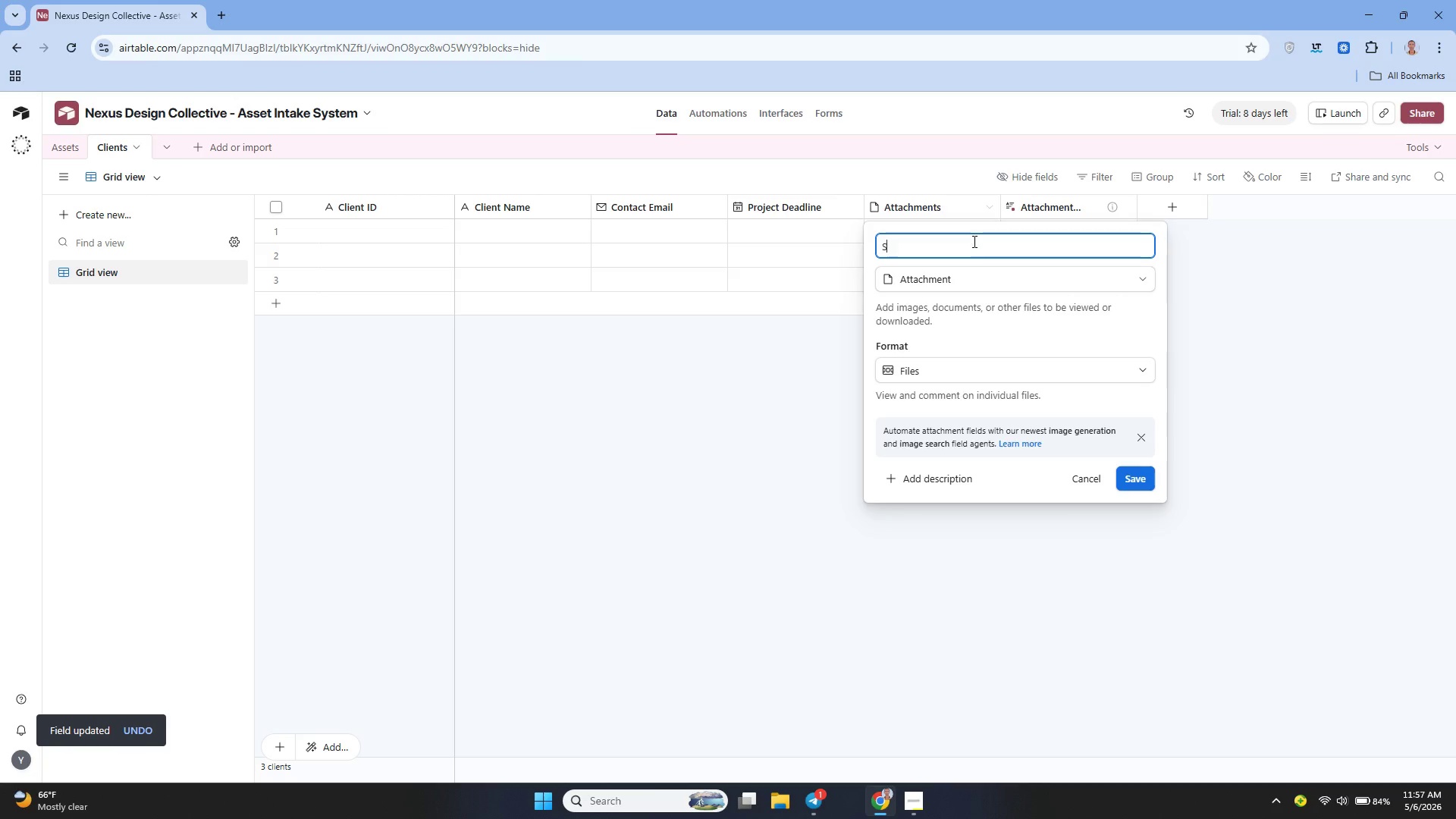 
hold_key(key=Backspace, duration=23.2)
 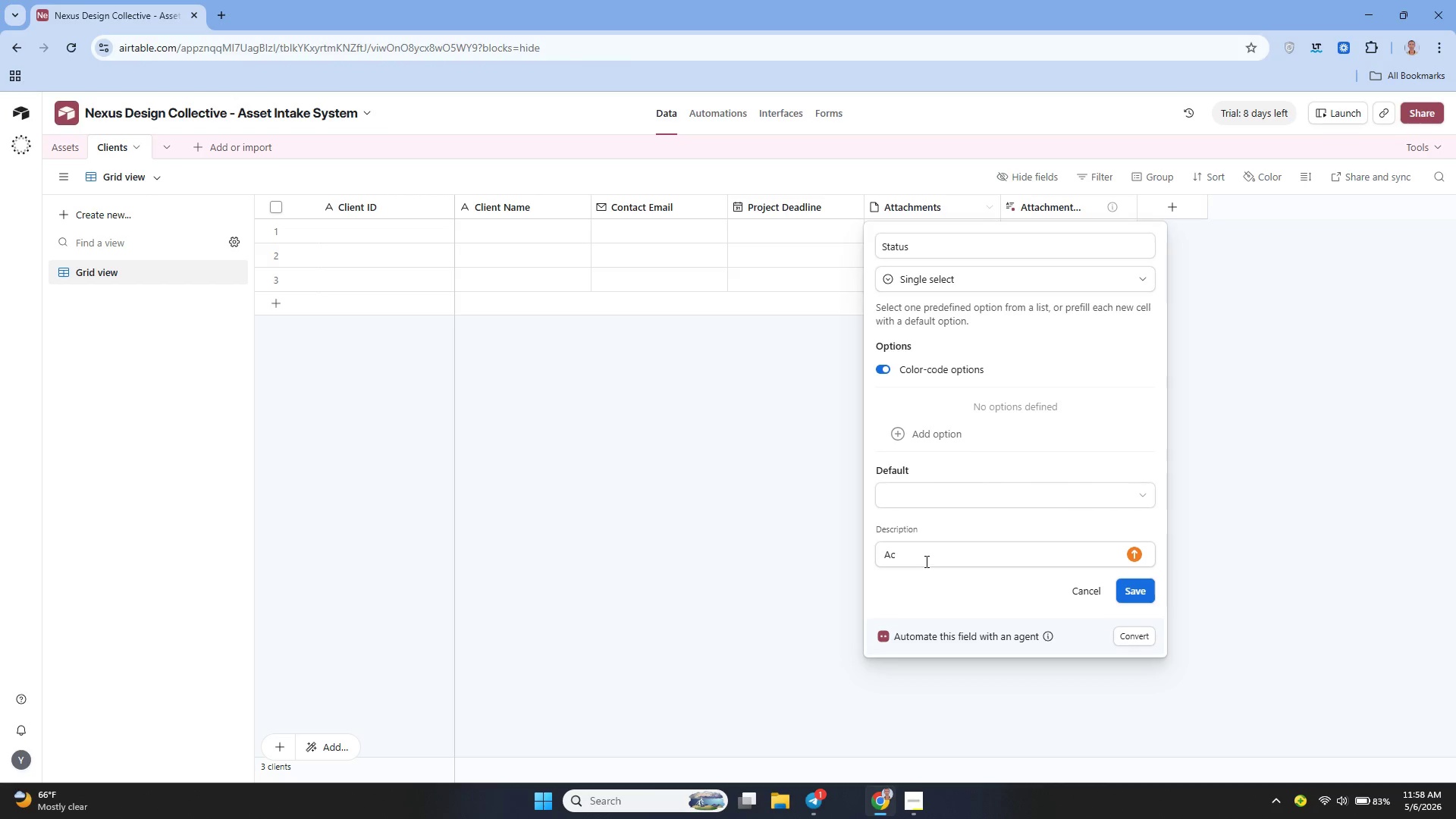 
type(Status)
 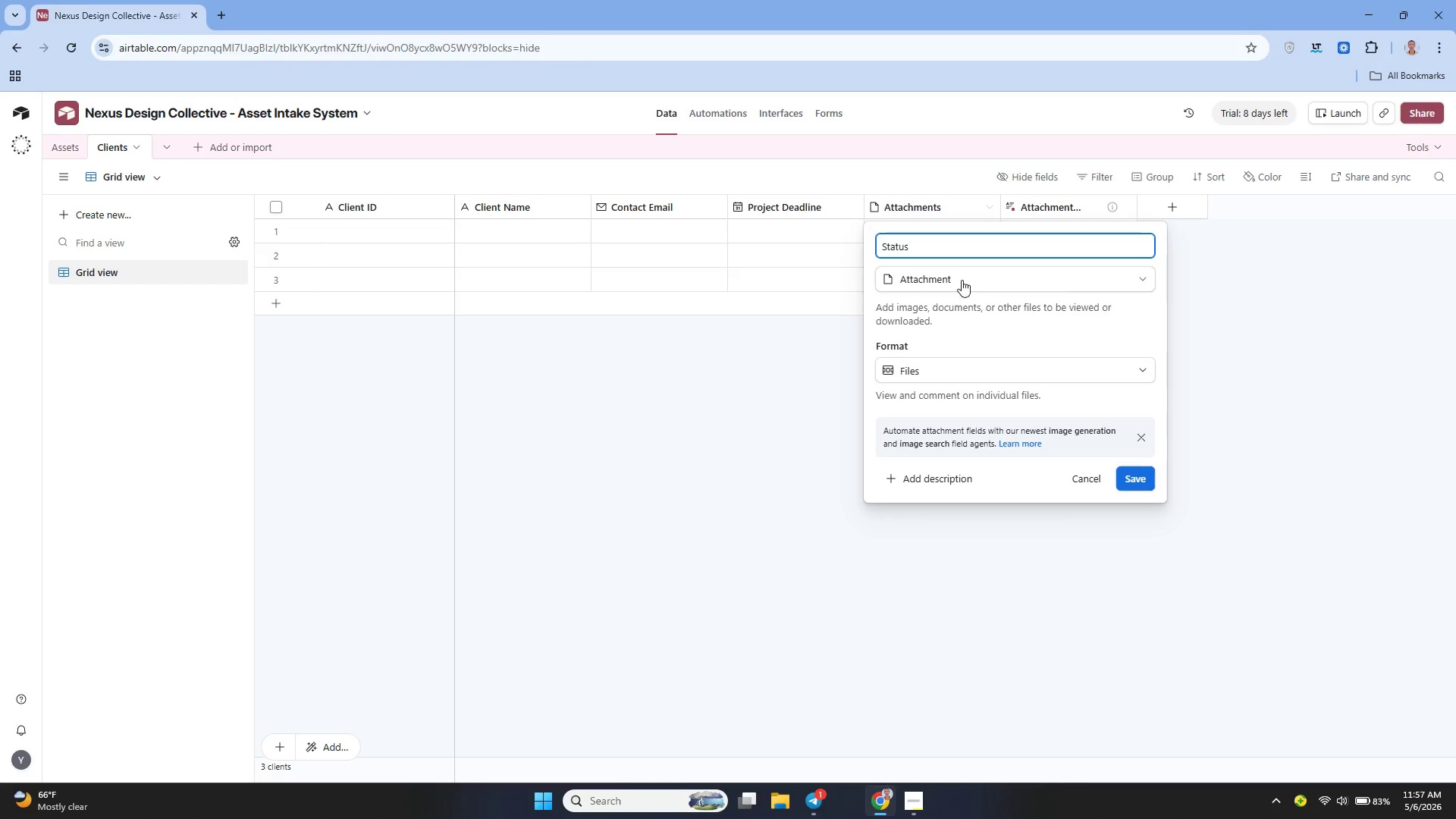 
left_click([962, 282])
 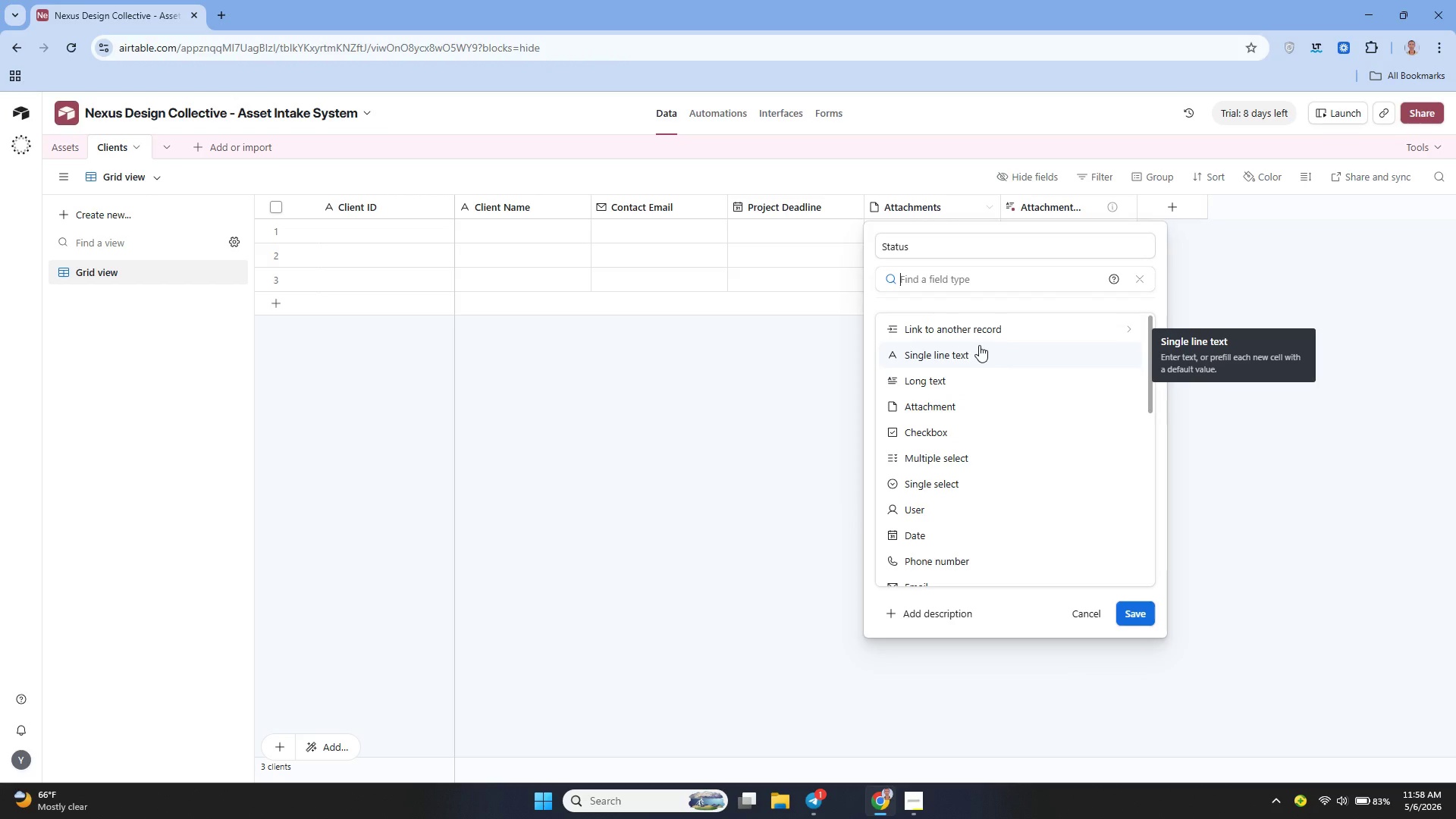 
left_click([960, 358])
 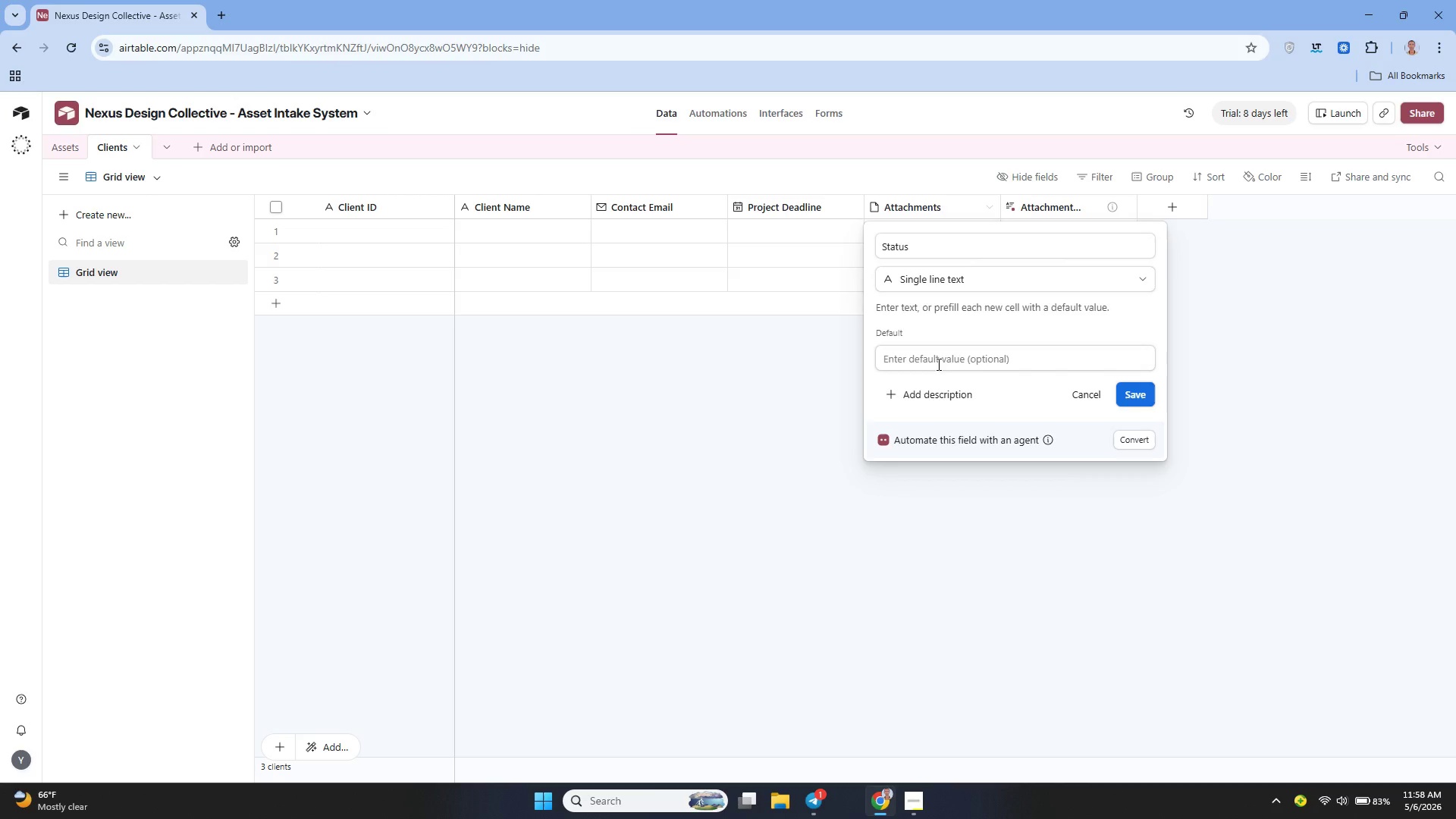 
left_click([921, 396])
 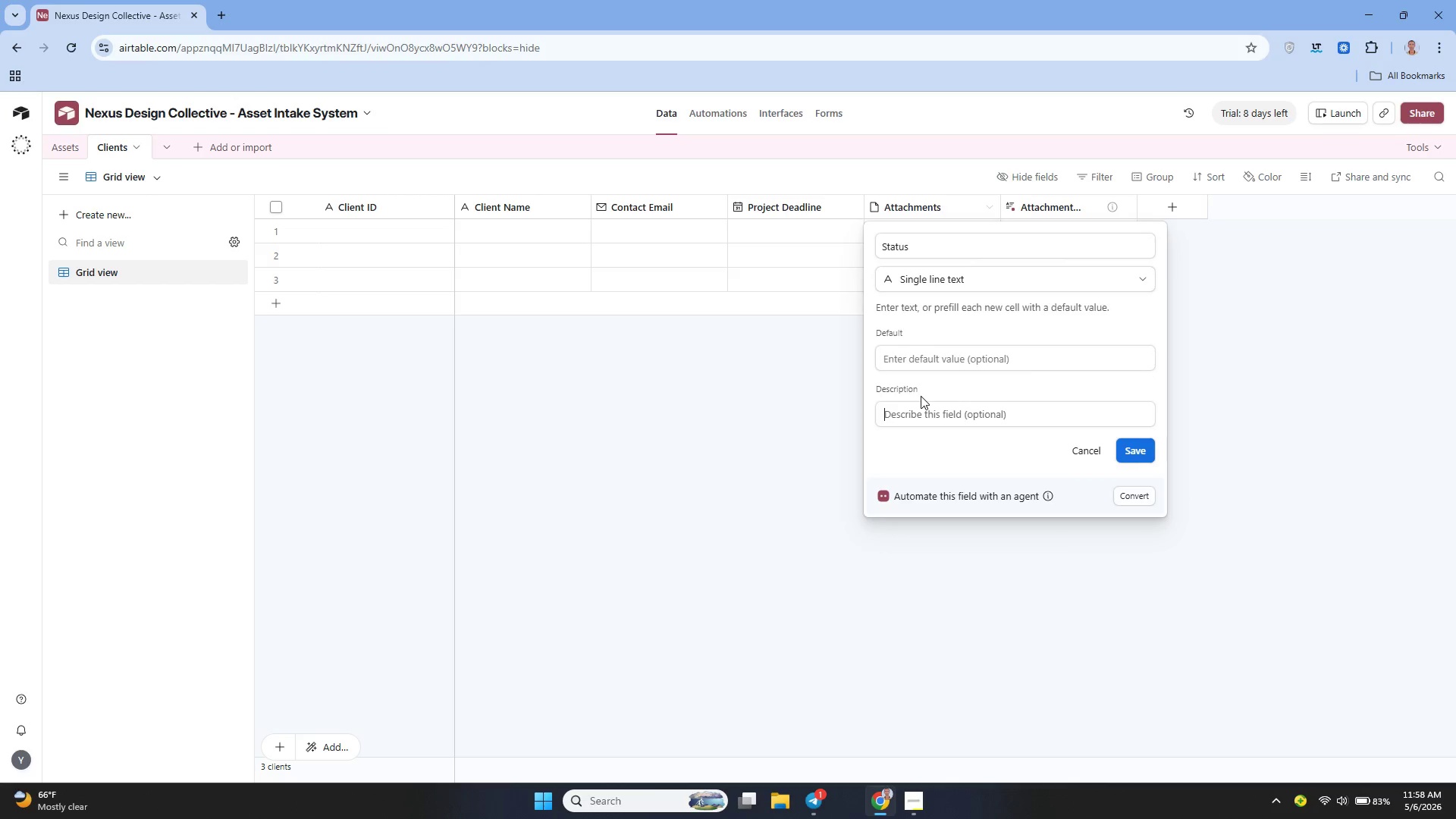 
key(Shift+A)
 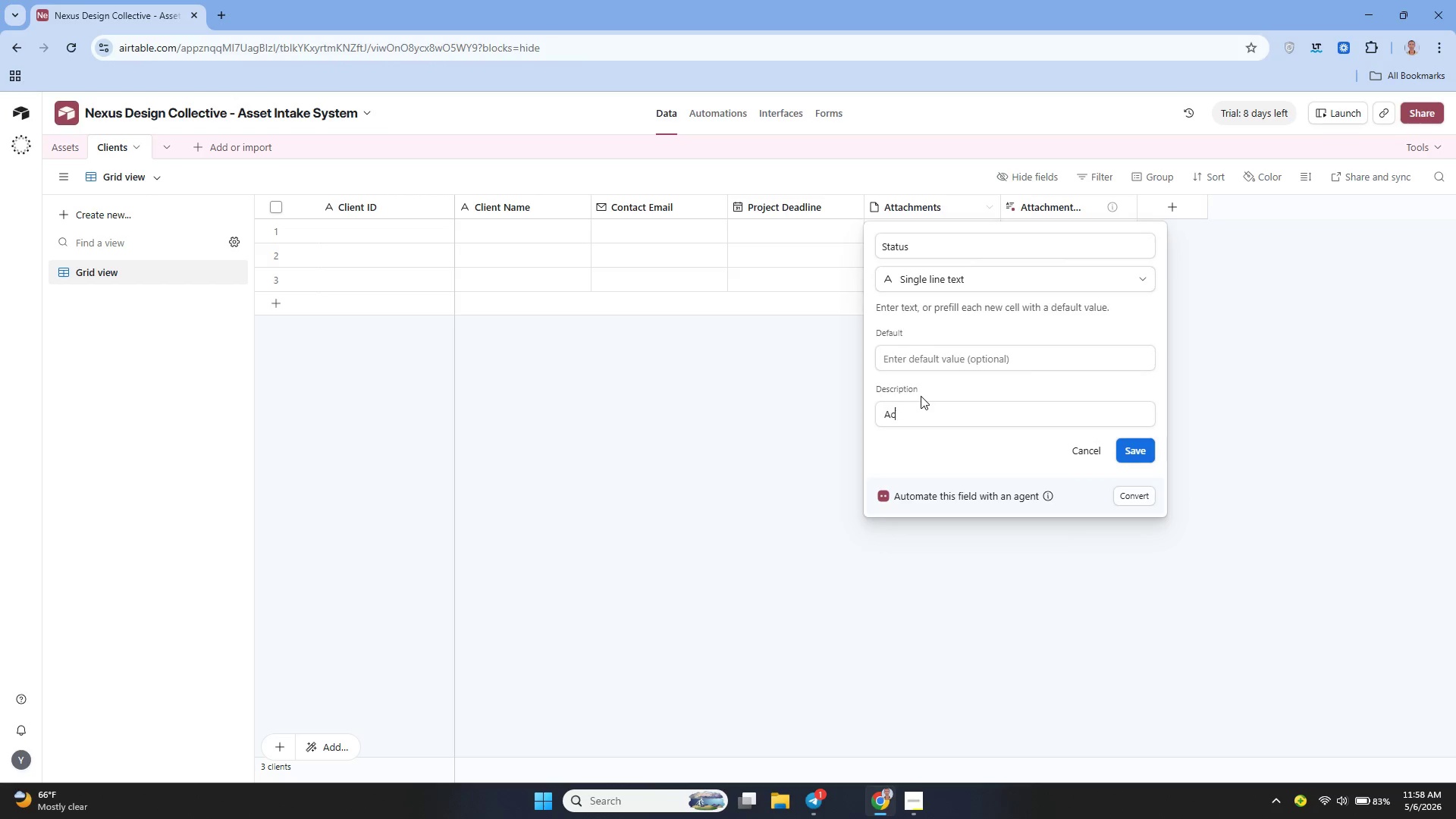 
type(ctive)
 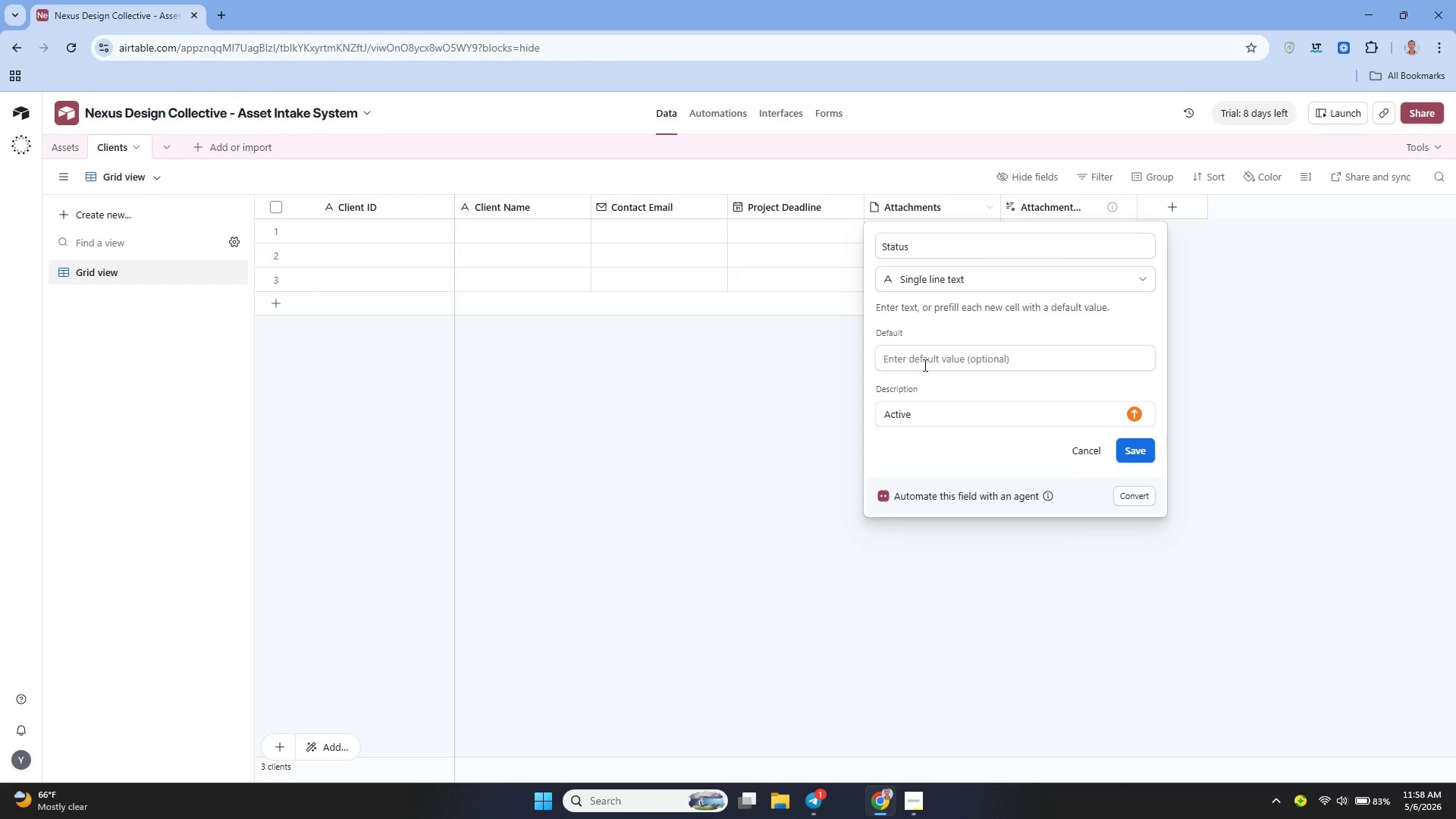 
left_click([952, 288])
 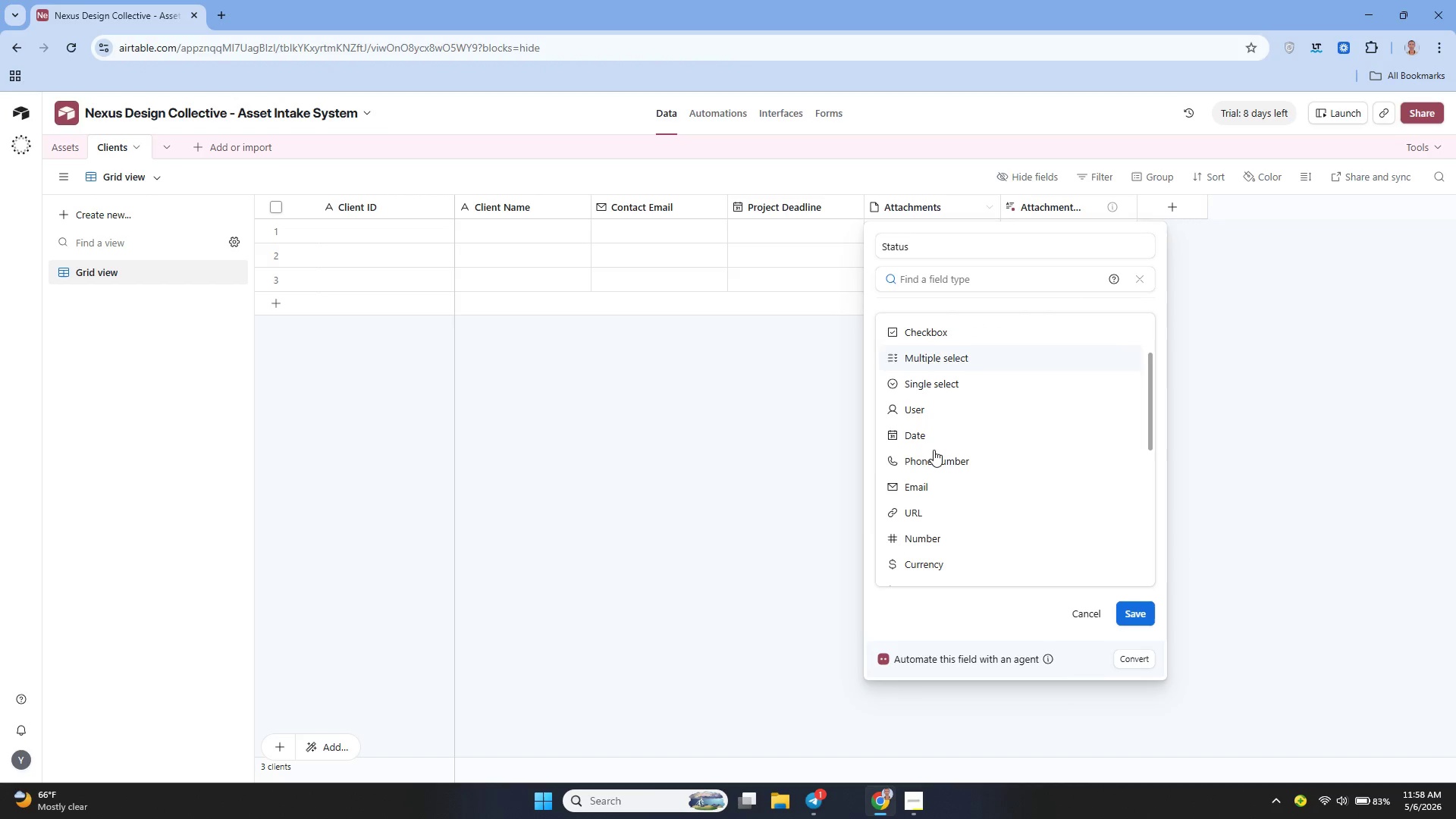 
left_click([941, 386])
 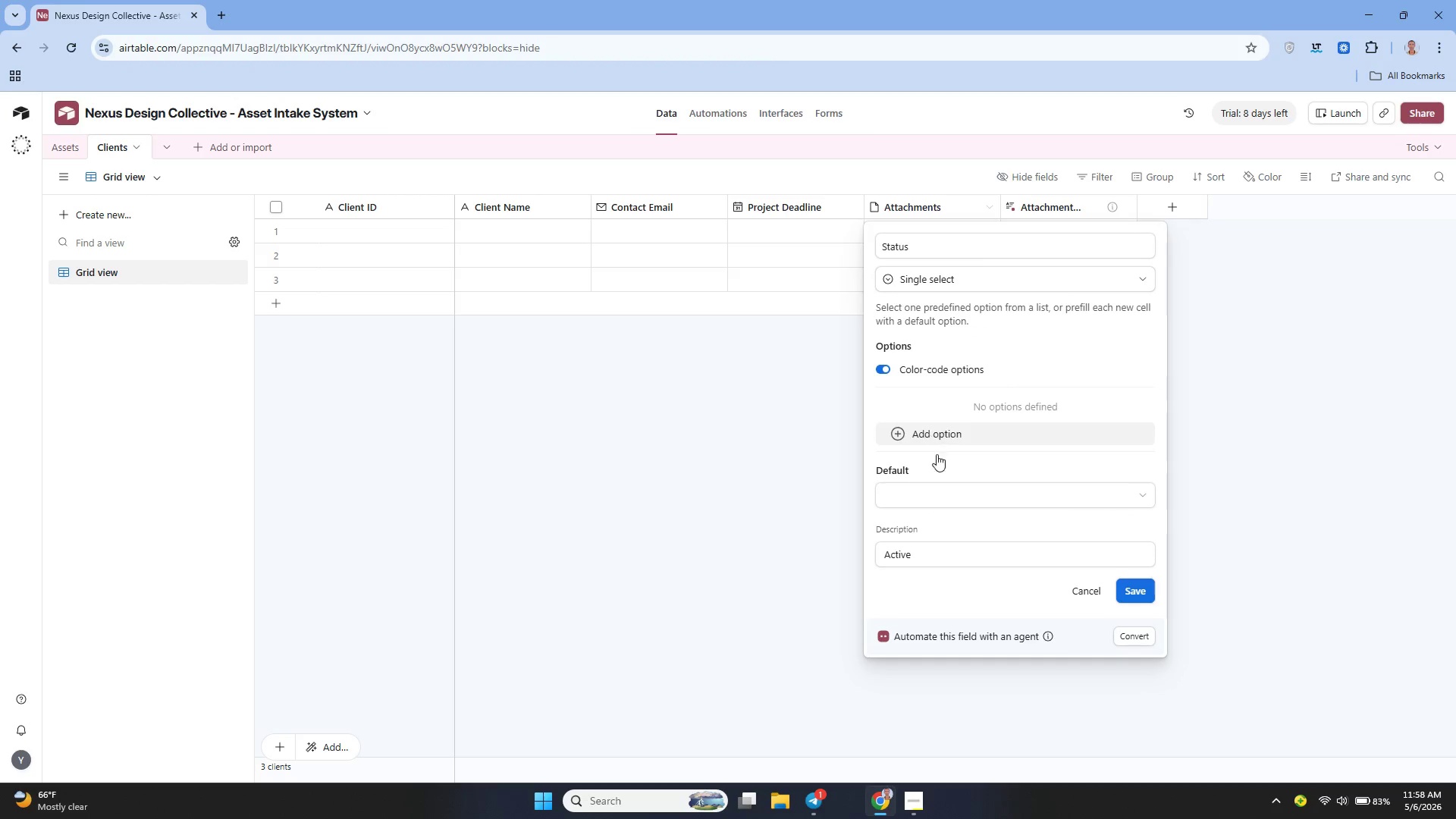 
left_click([925, 561])
 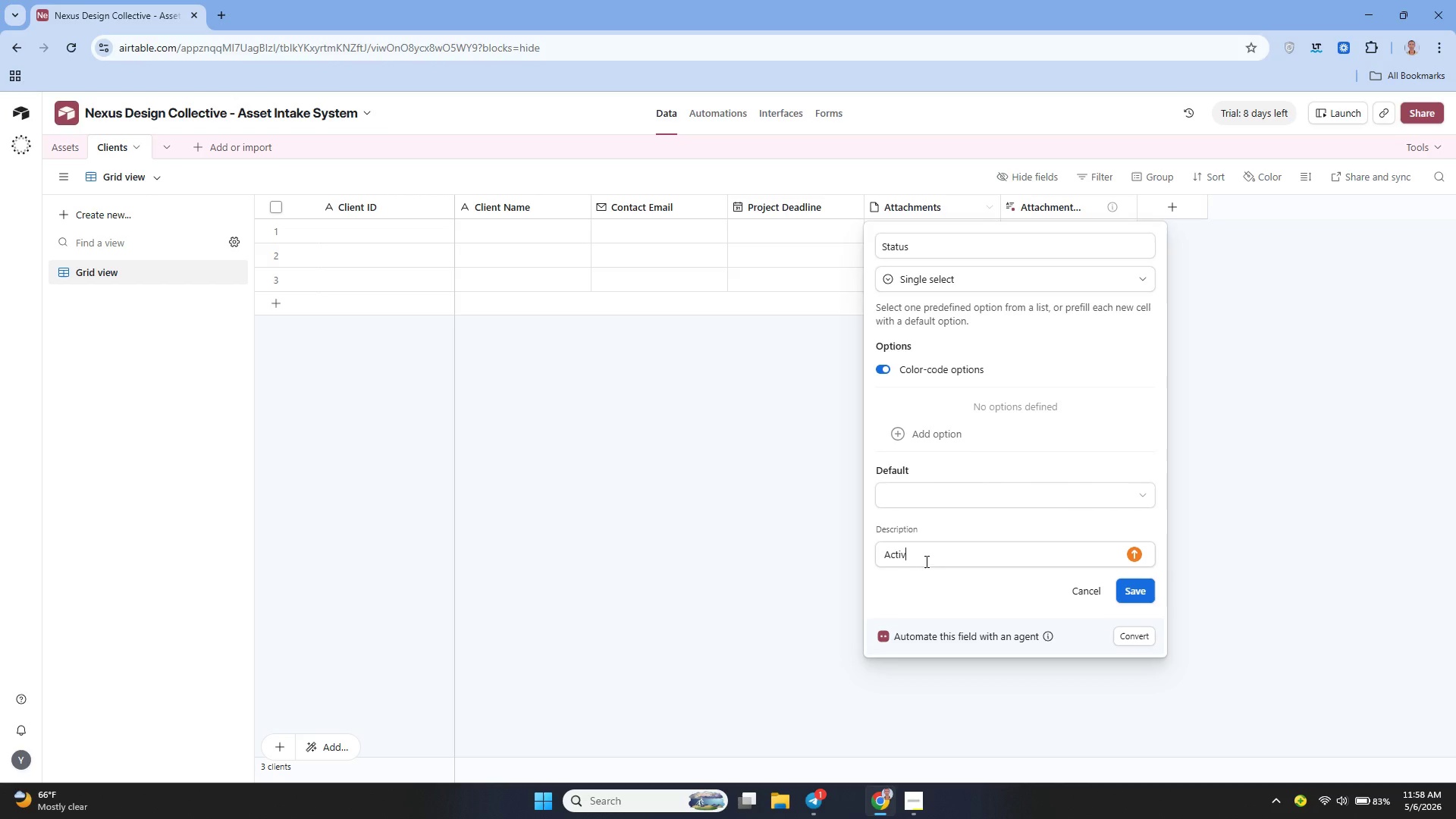 
key(Backspace)
 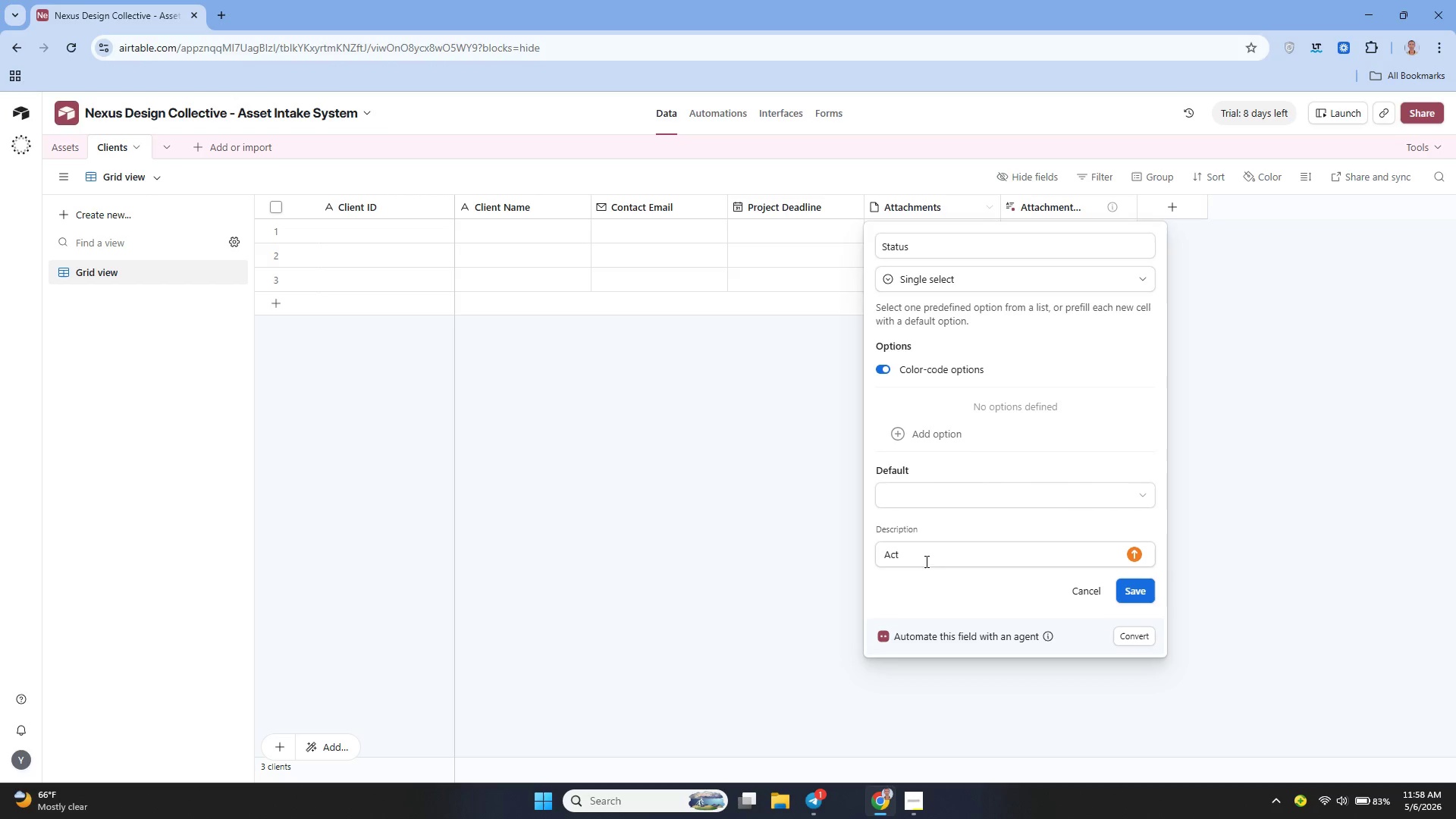 
key(Backspace)
 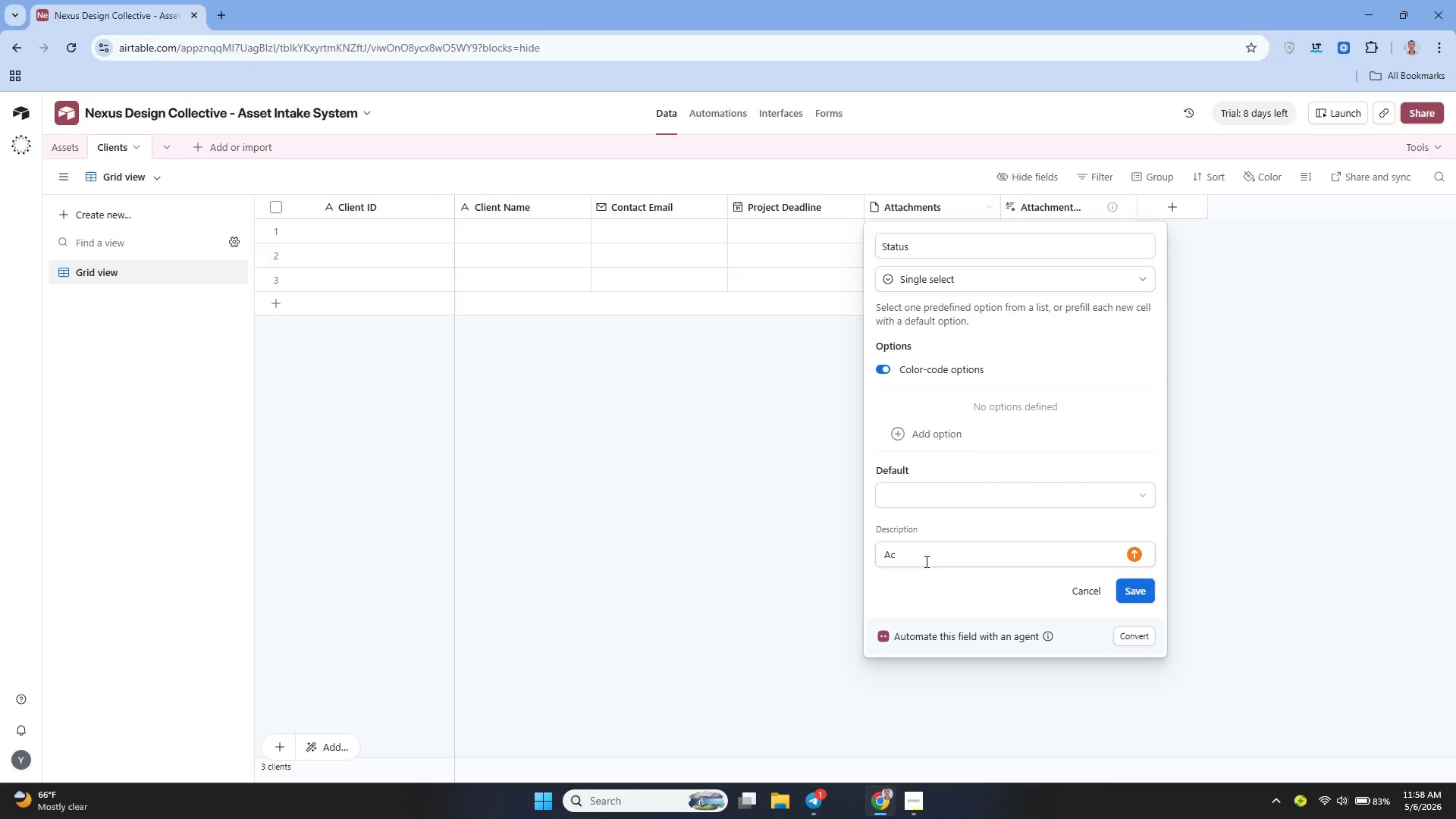 
key(Backspace)
 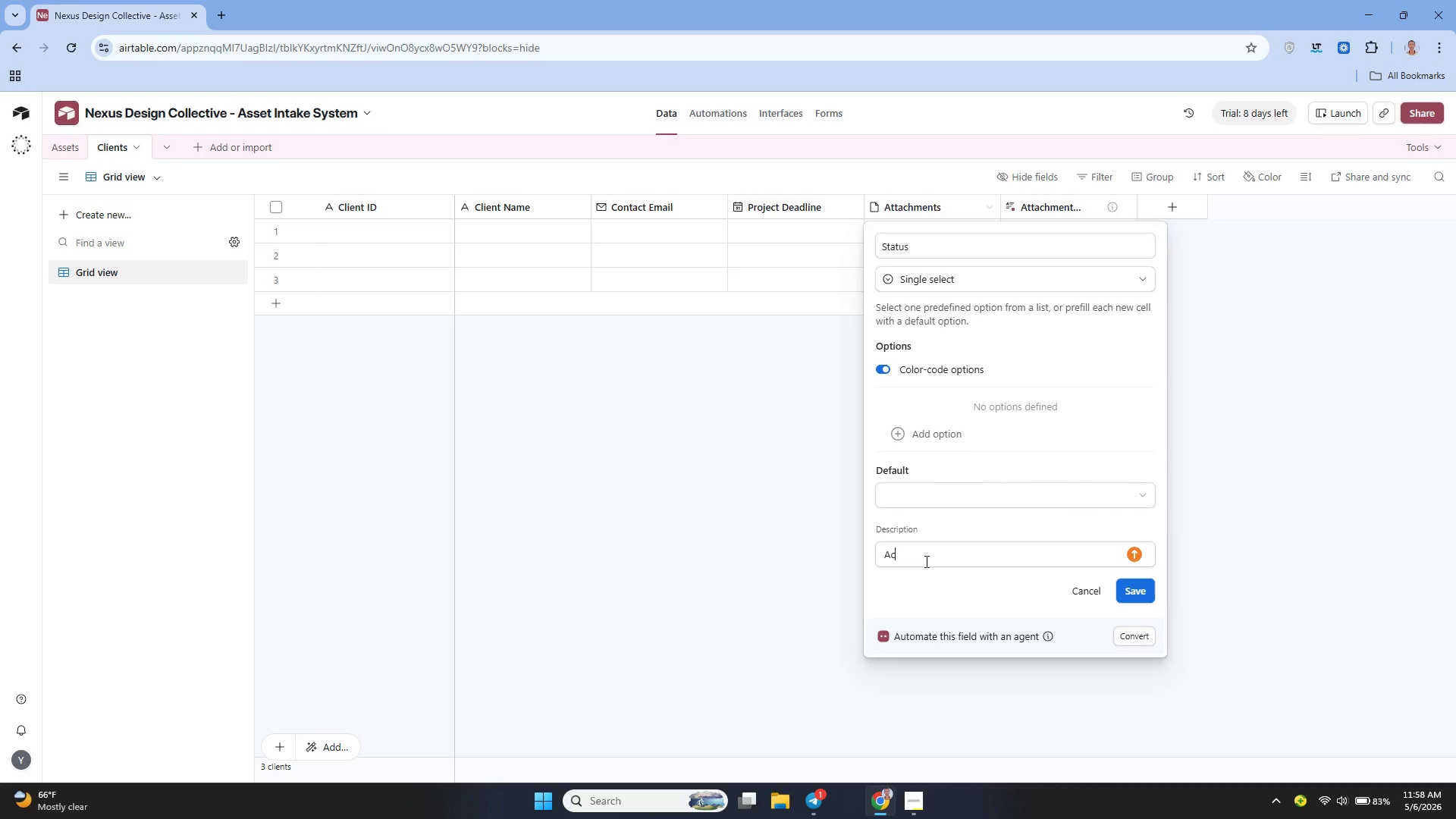 
key(Backspace)
 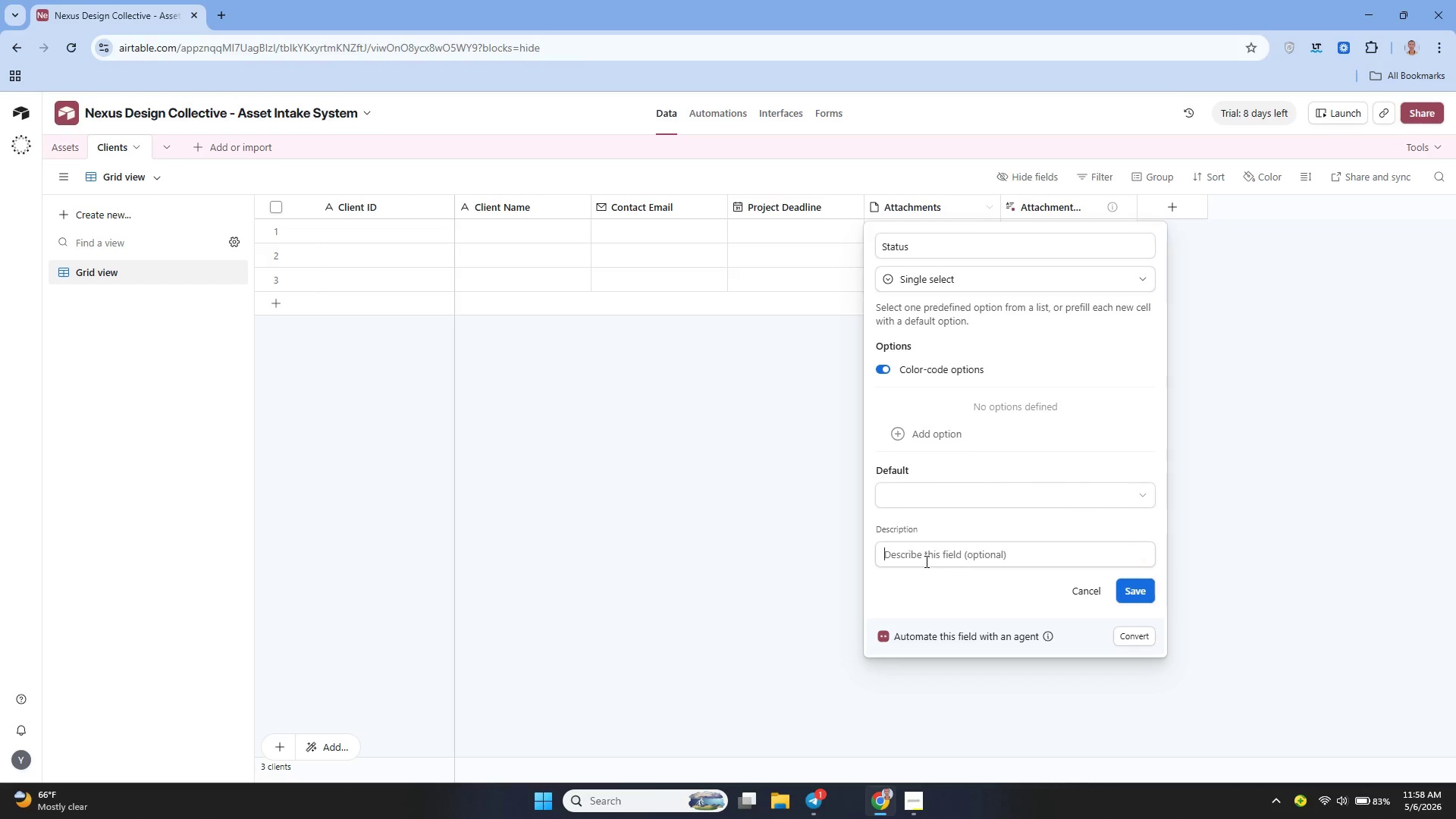 
key(Backspace)
 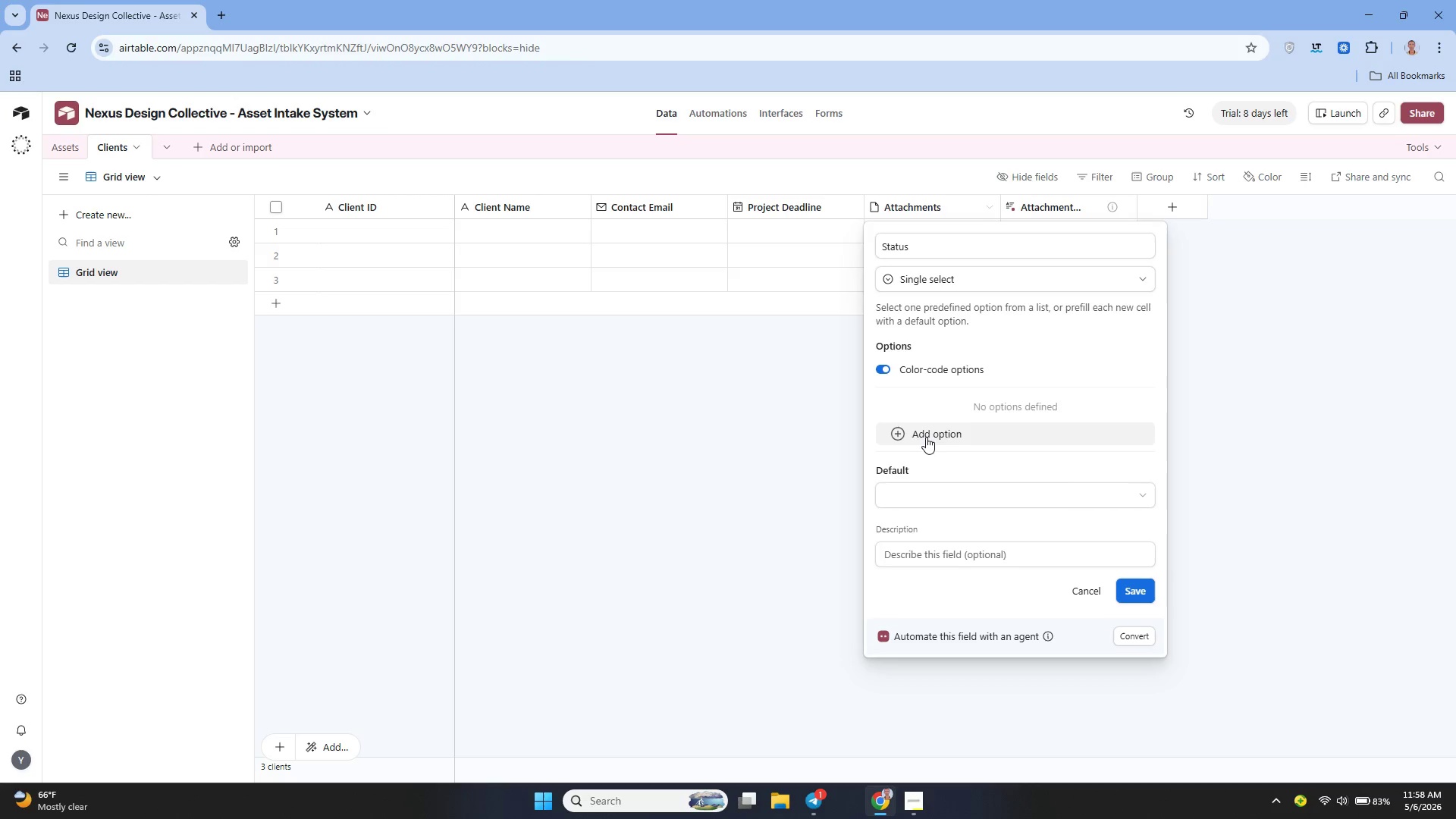 
left_click([925, 438])
 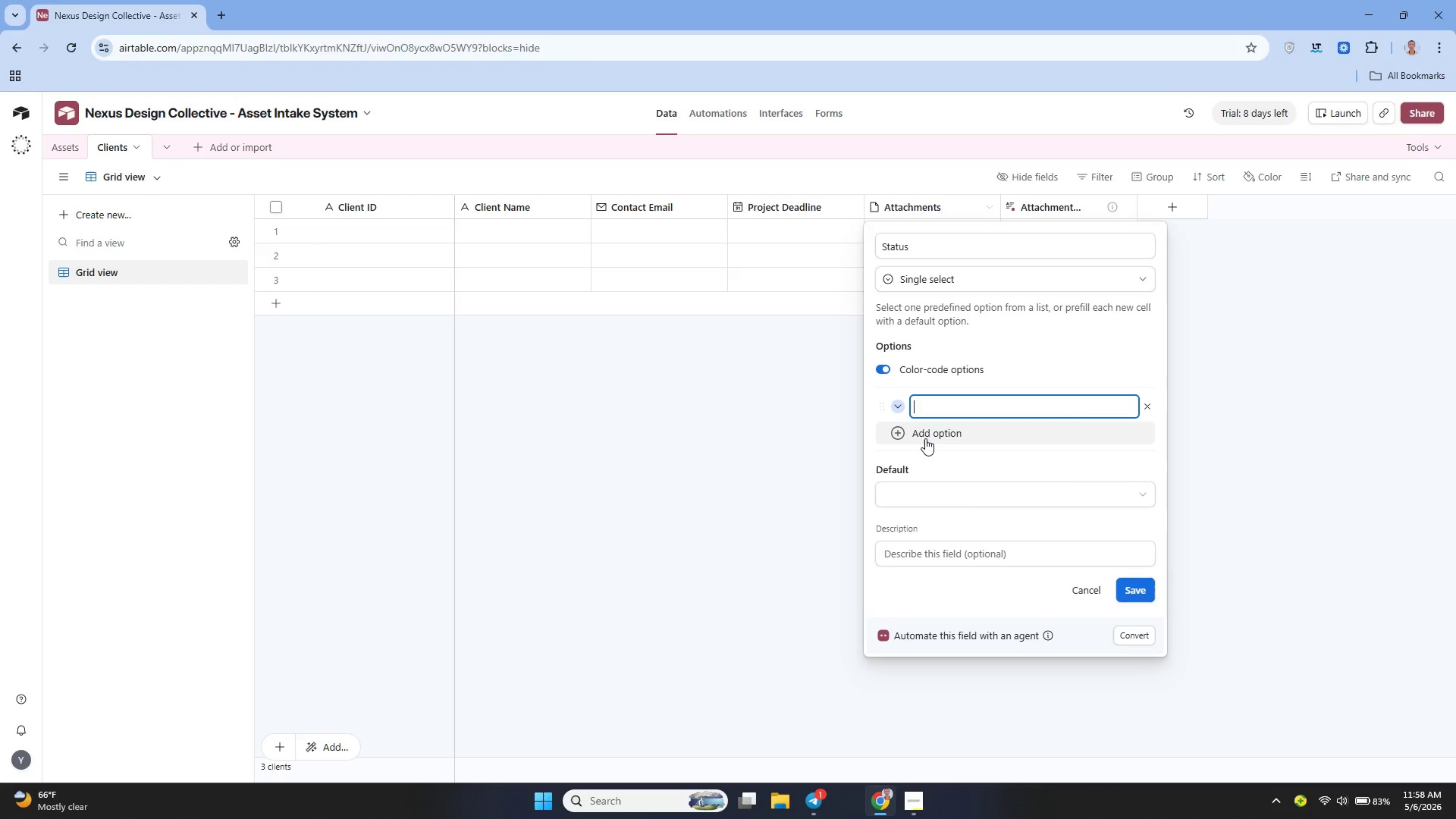 
type(Active)
 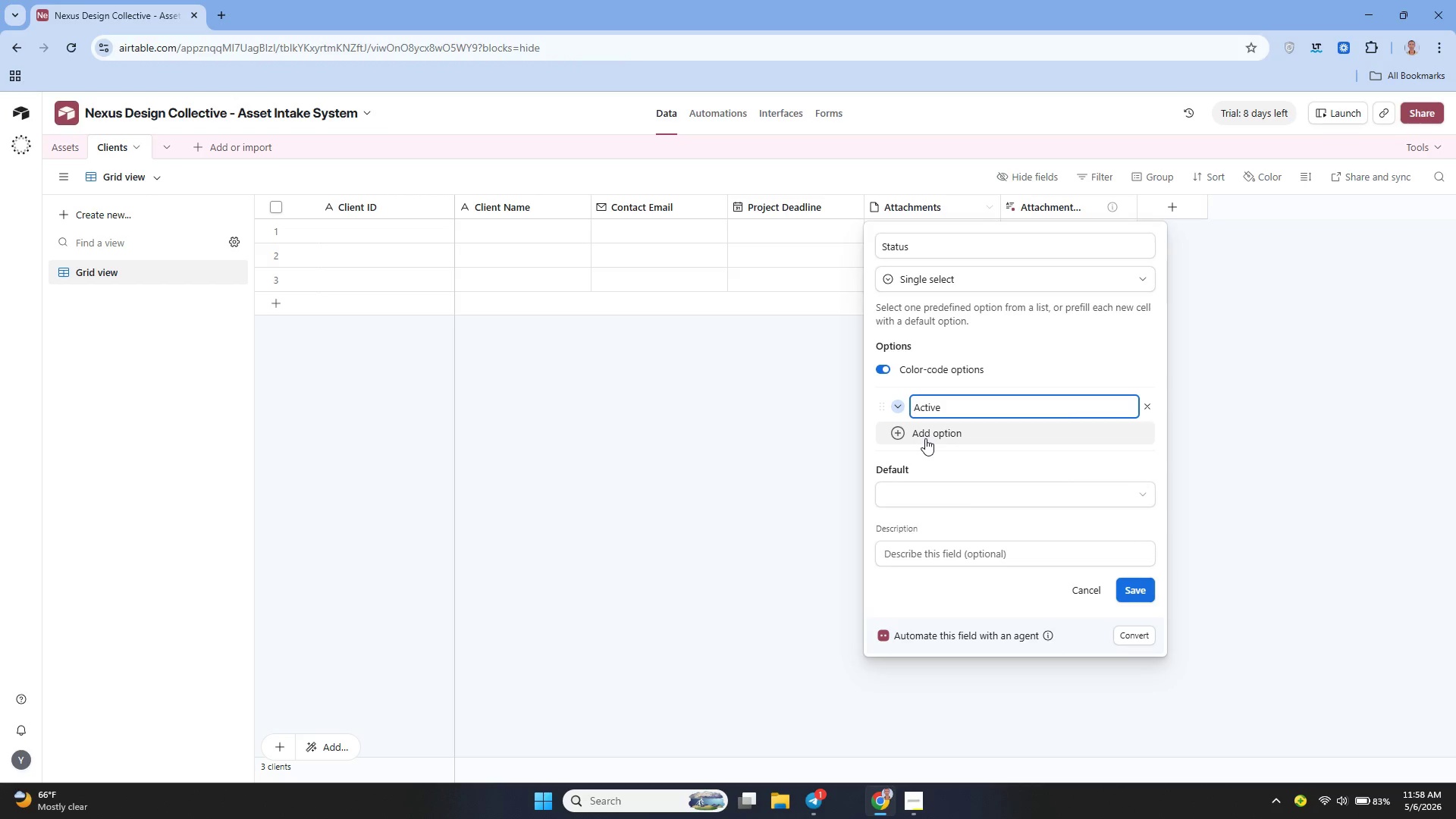 
left_click([925, 438])
 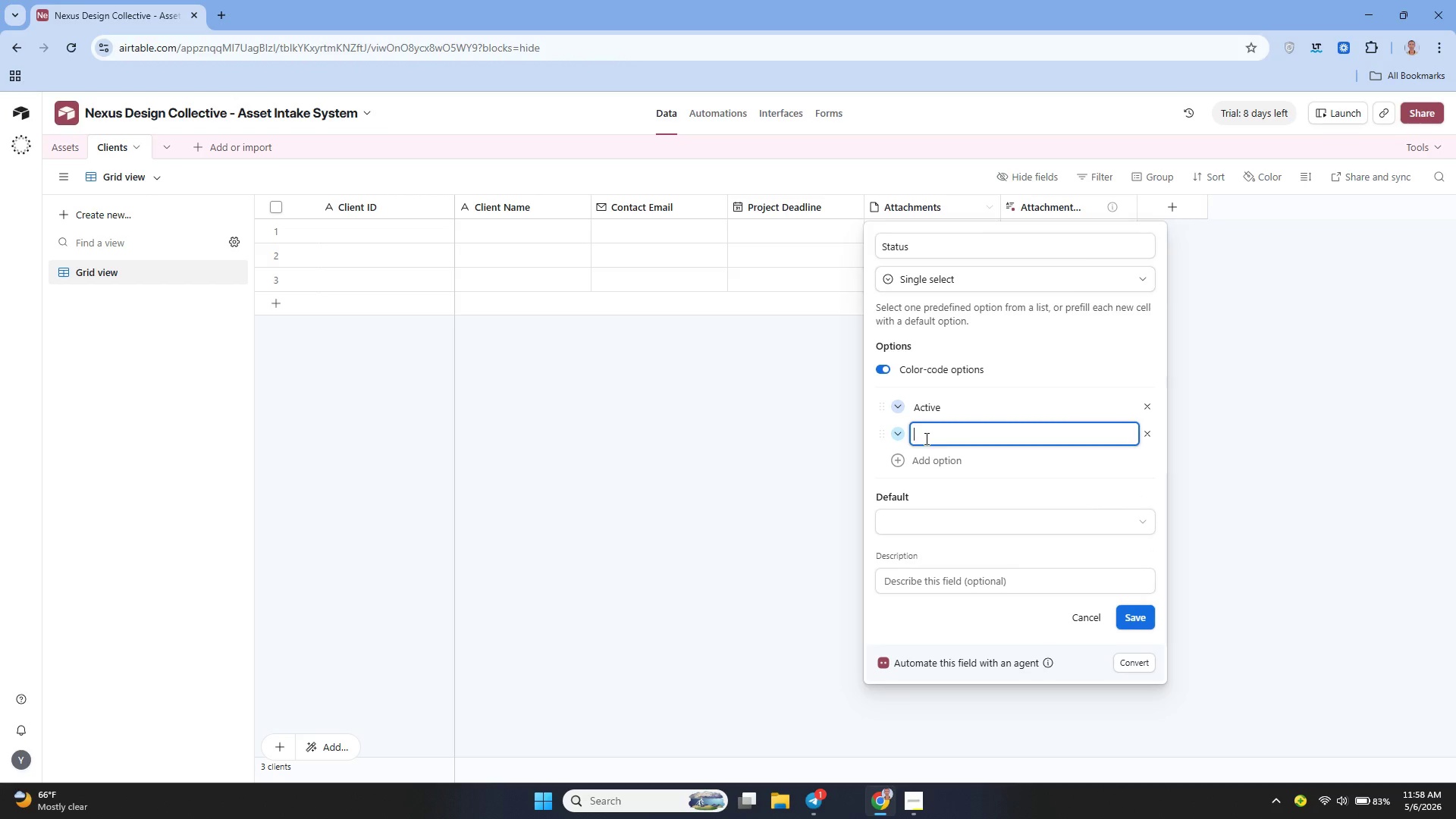 
type(Inaci)
key(Backspace)
type(tive)
 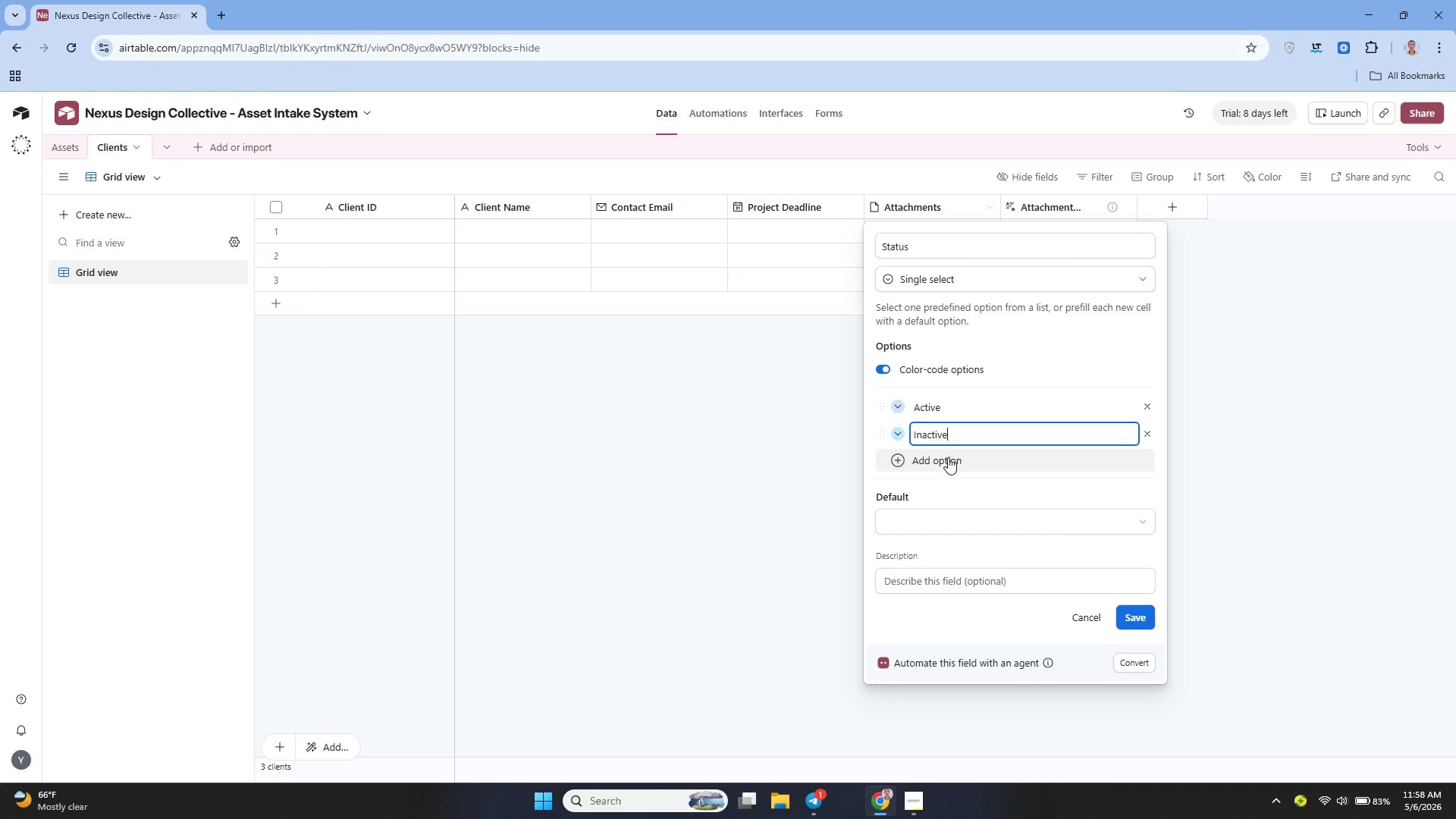 
left_click([948, 457])
 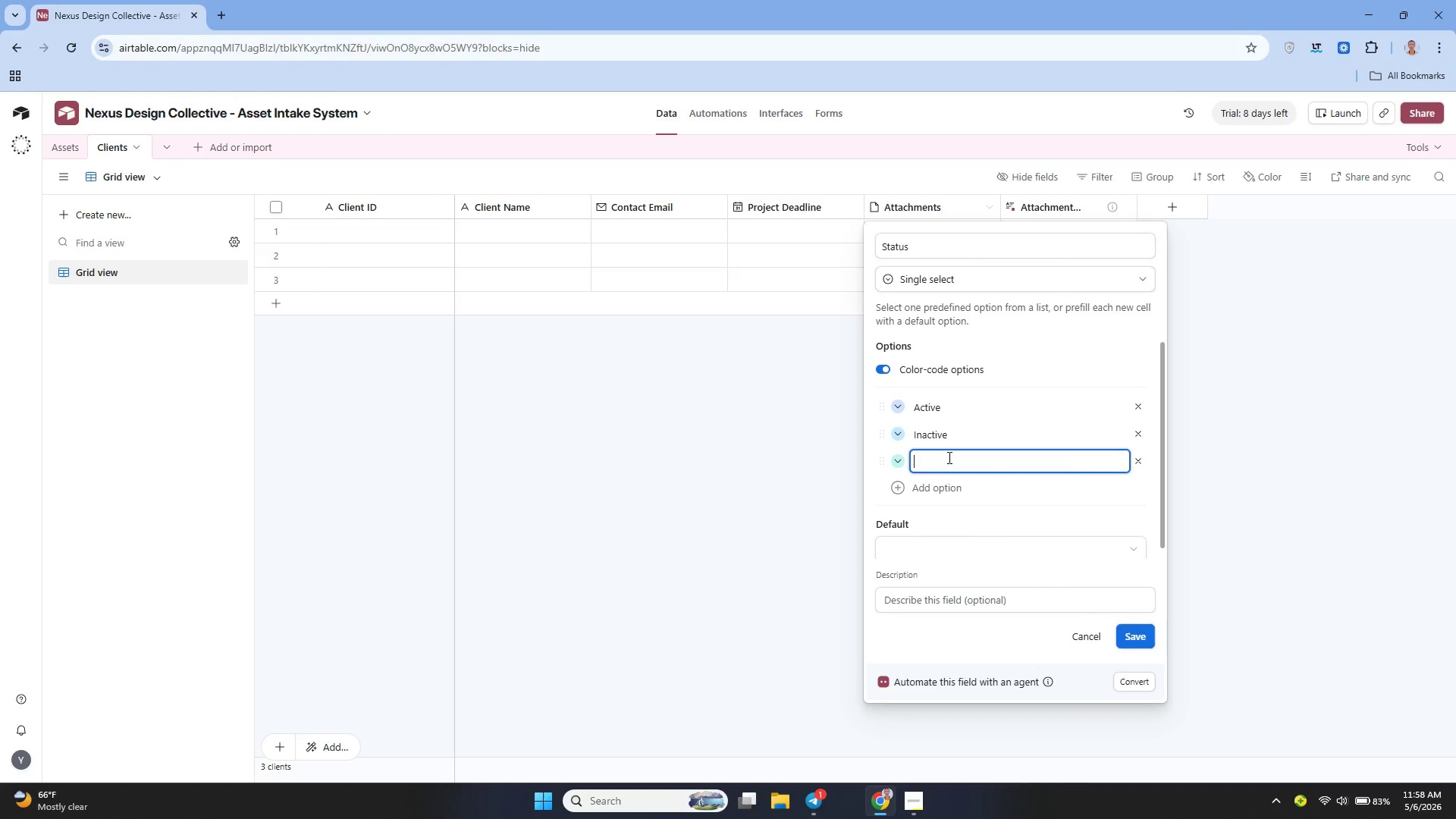 
type(Completed)
 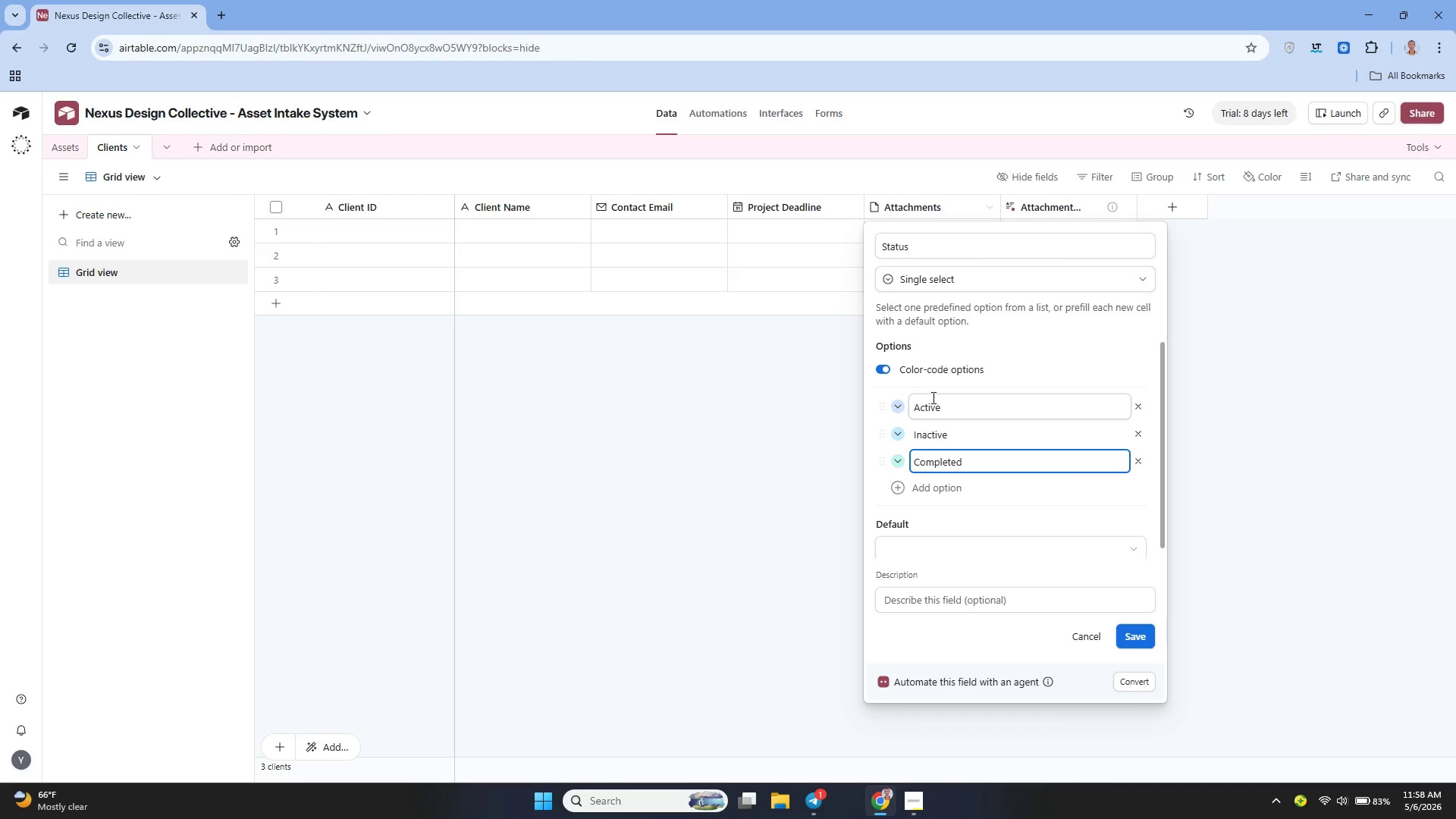 
wait(6.86)
 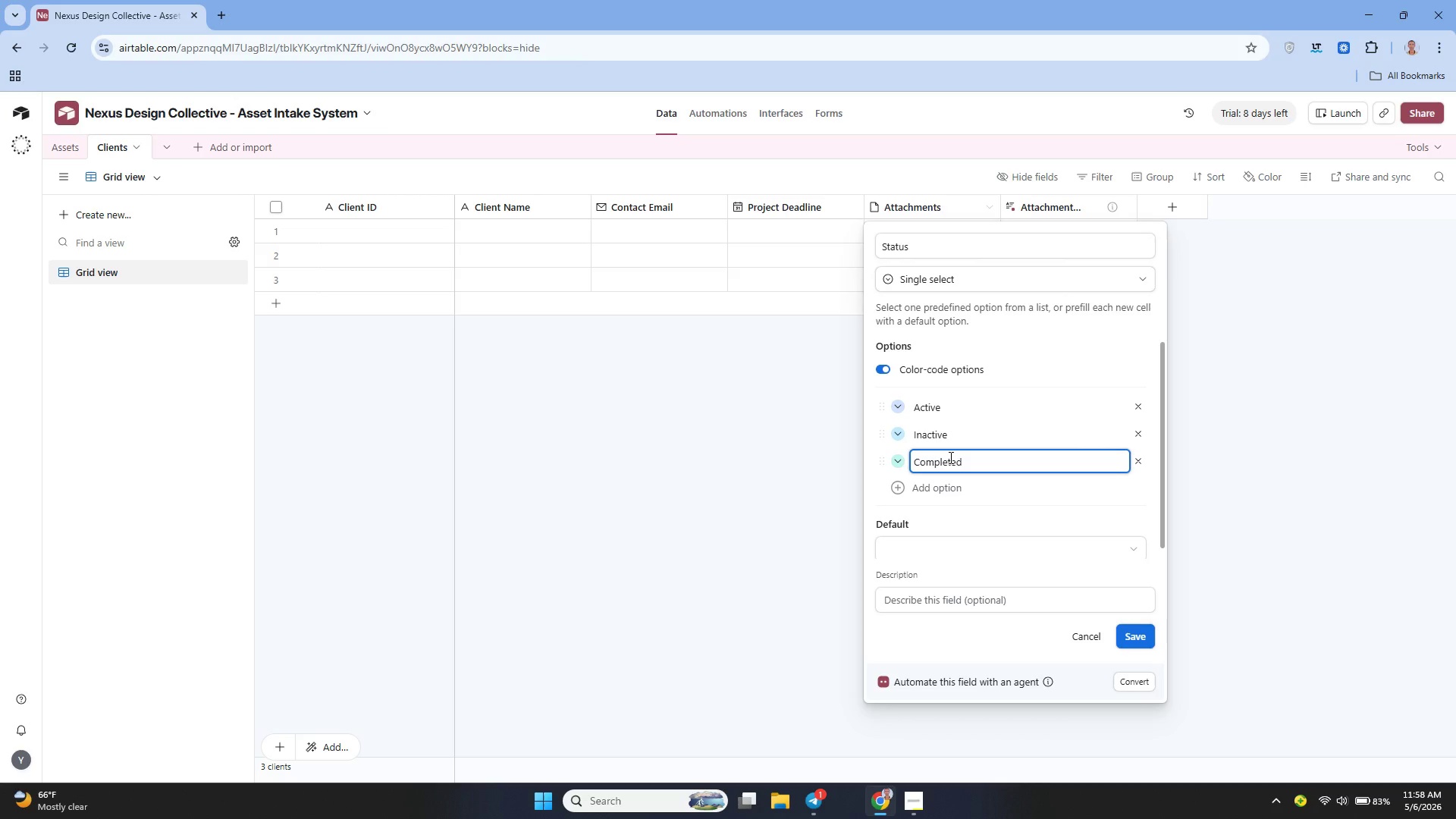 
left_click([949, 401])
 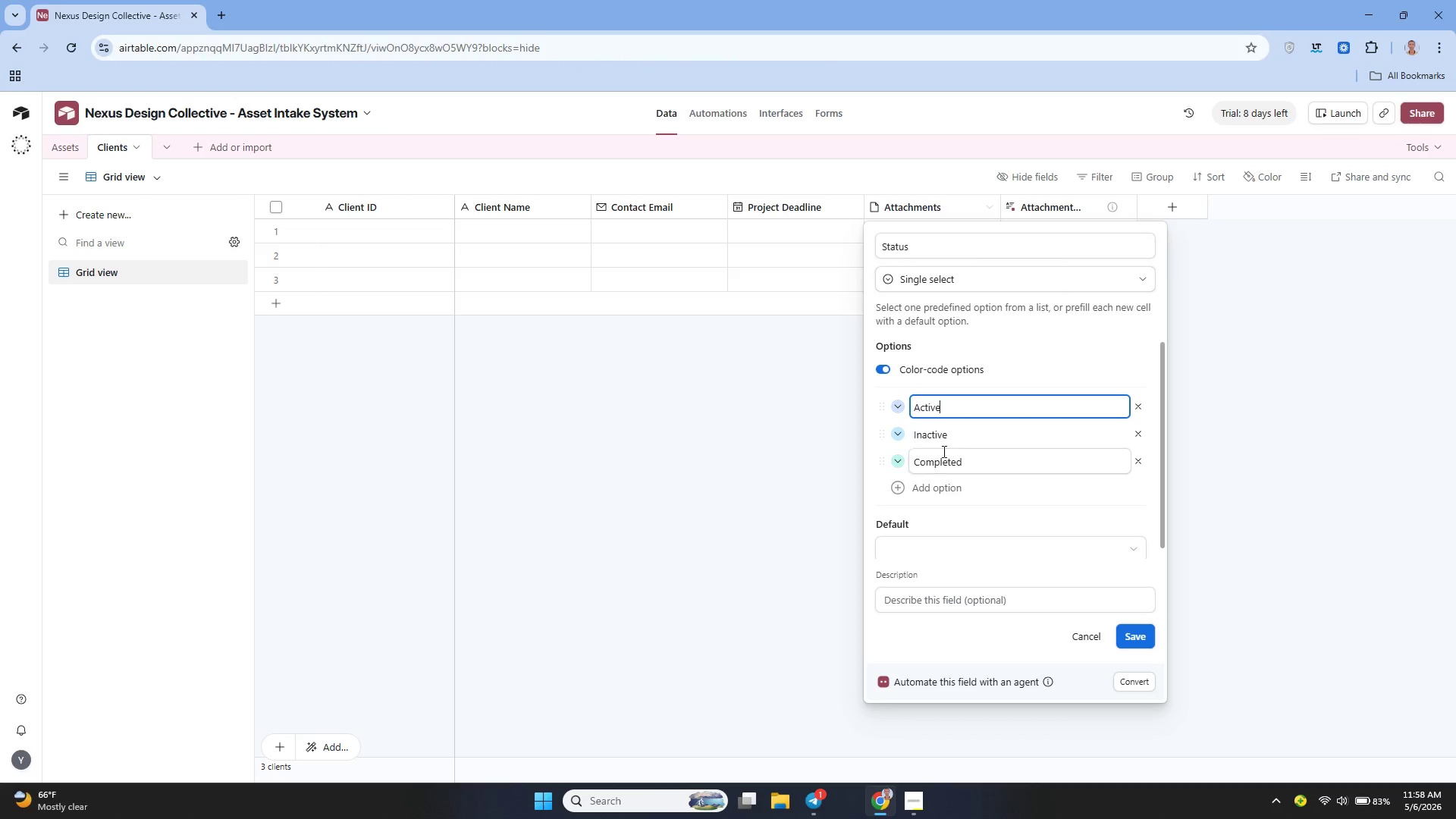 
wait(16.94)
 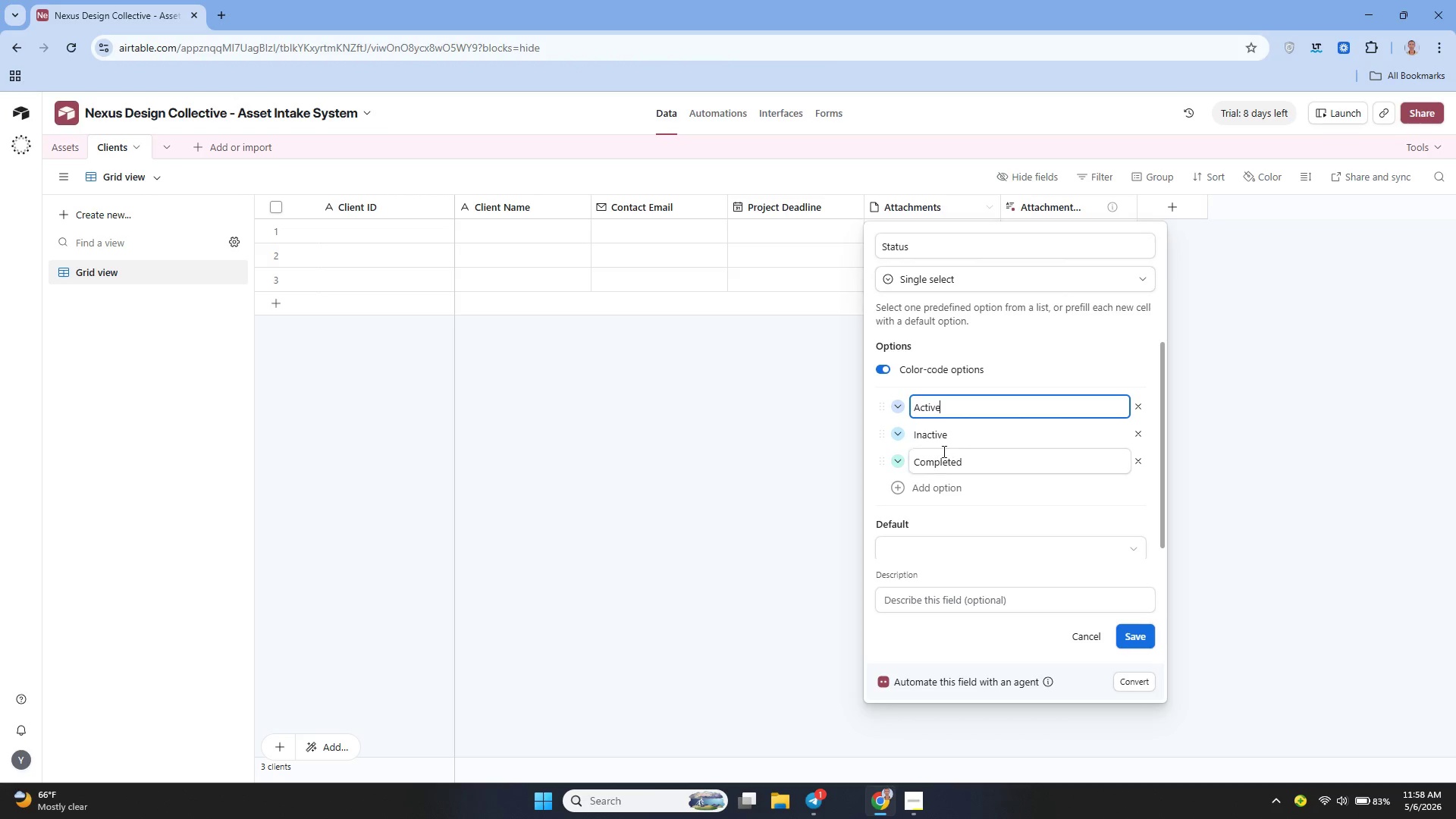 
left_click([1142, 642])
 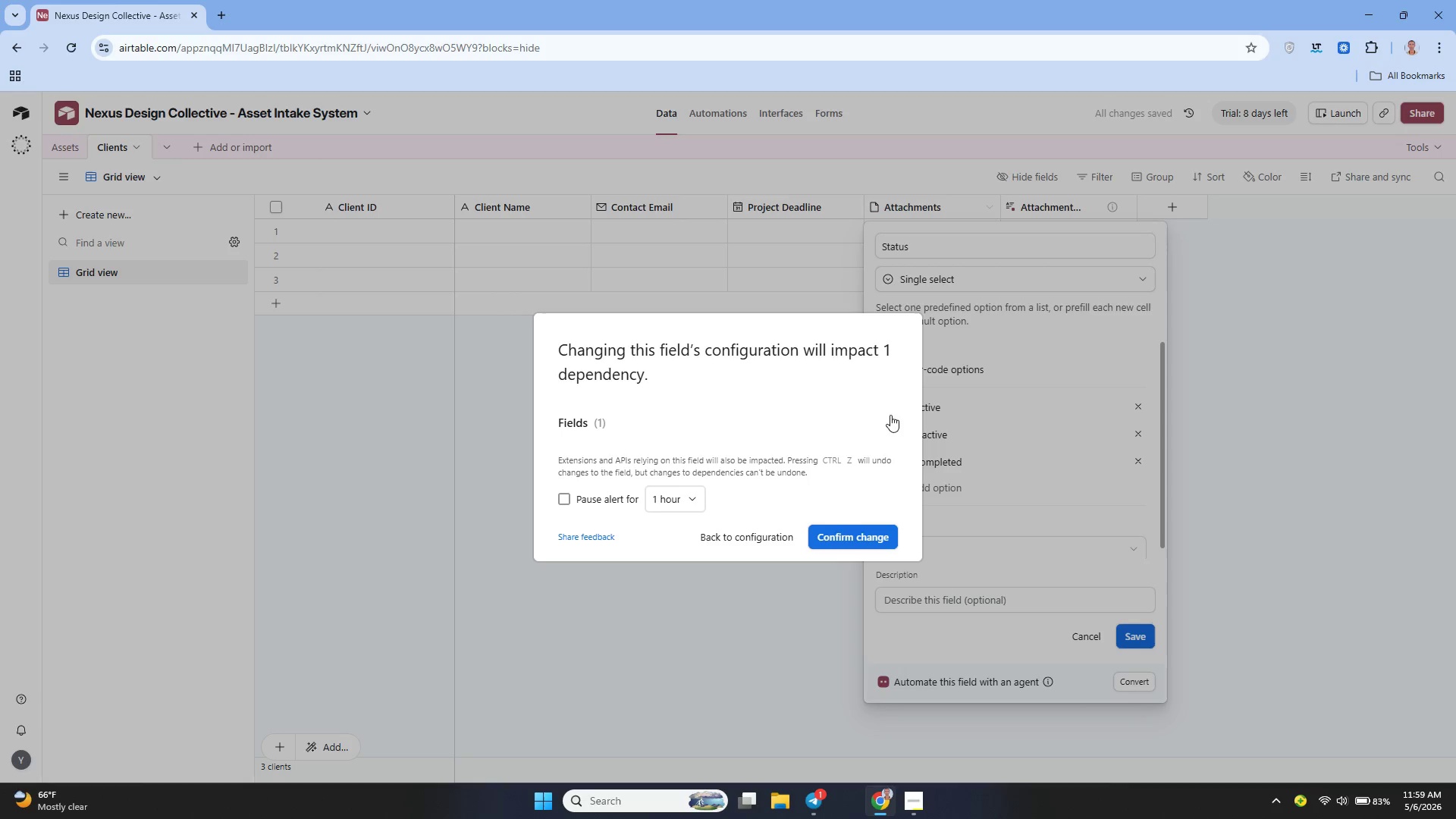 
left_click([839, 525])
 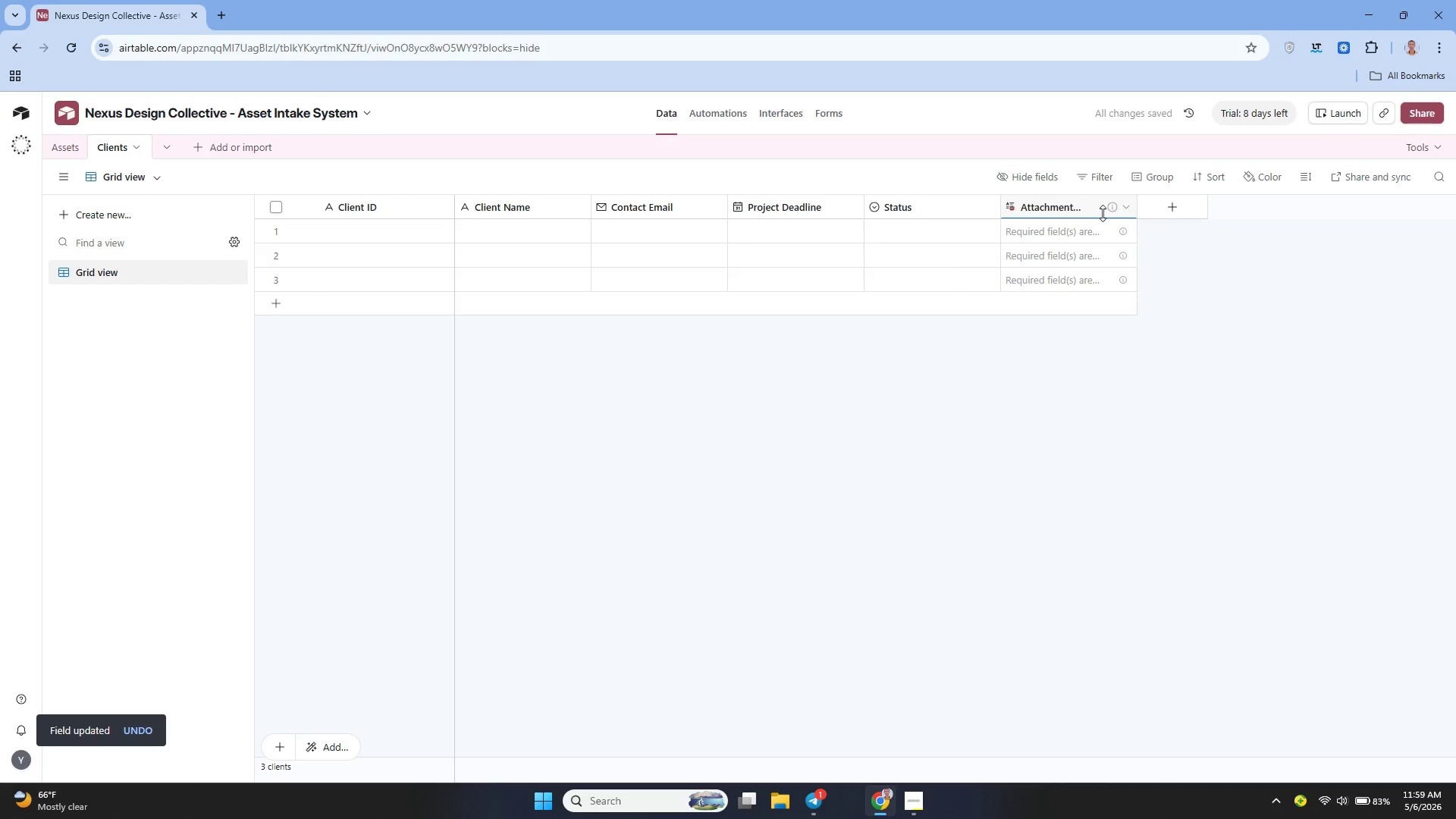 
left_click([1119, 211])
 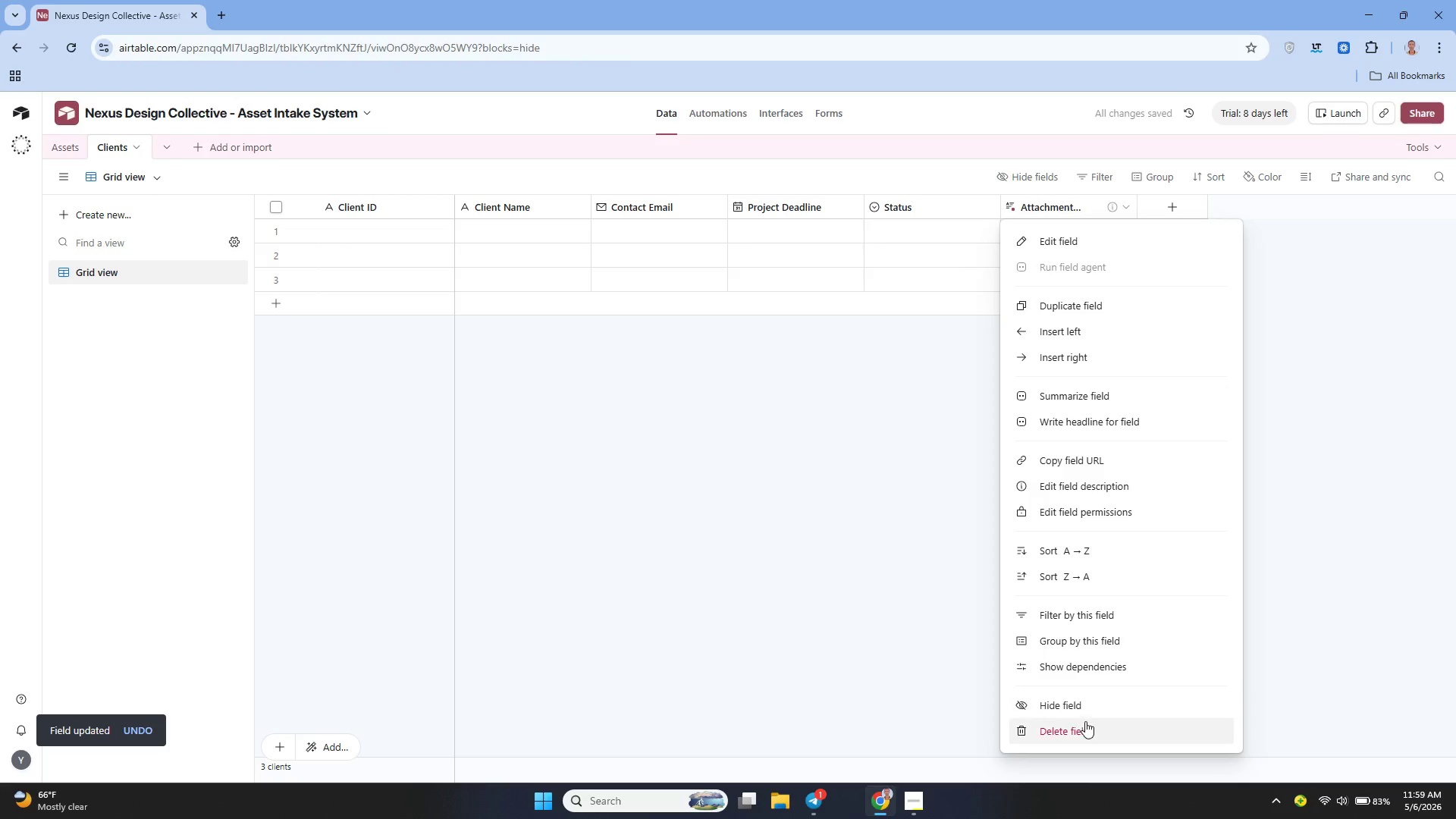 
left_click([1085, 721])
 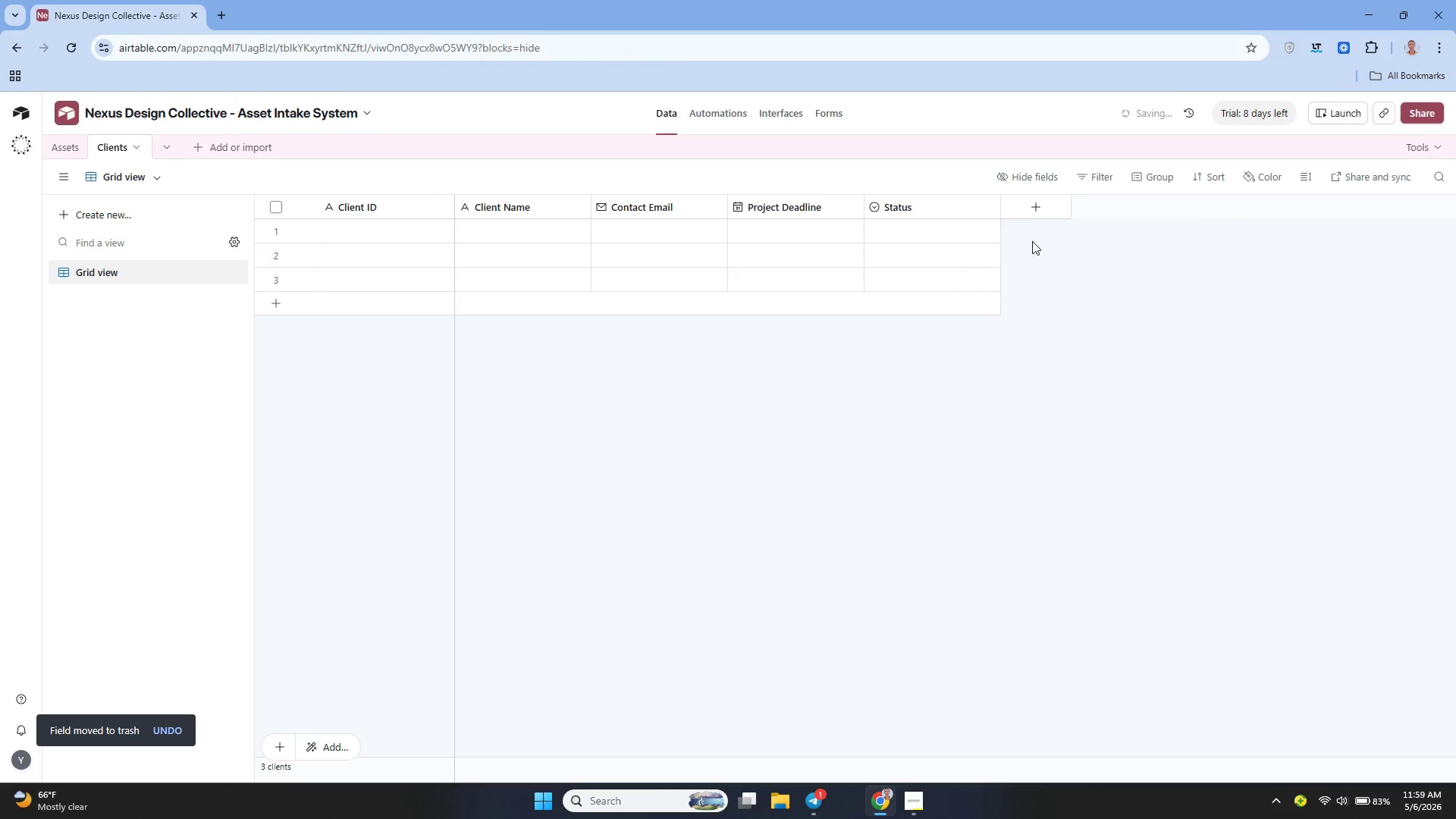 
mouse_move([1047, 231])
 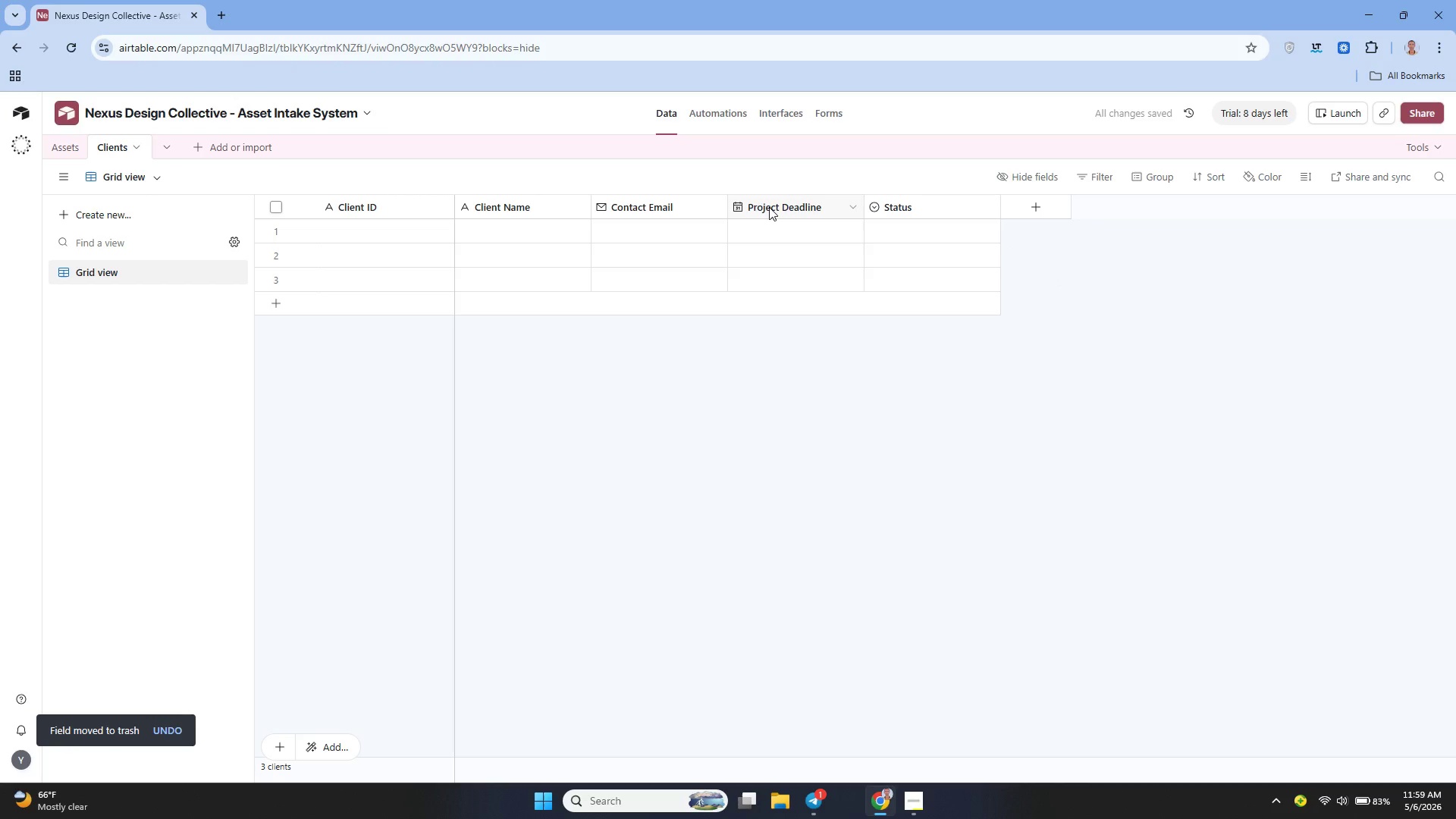 
left_click([401, 226])
 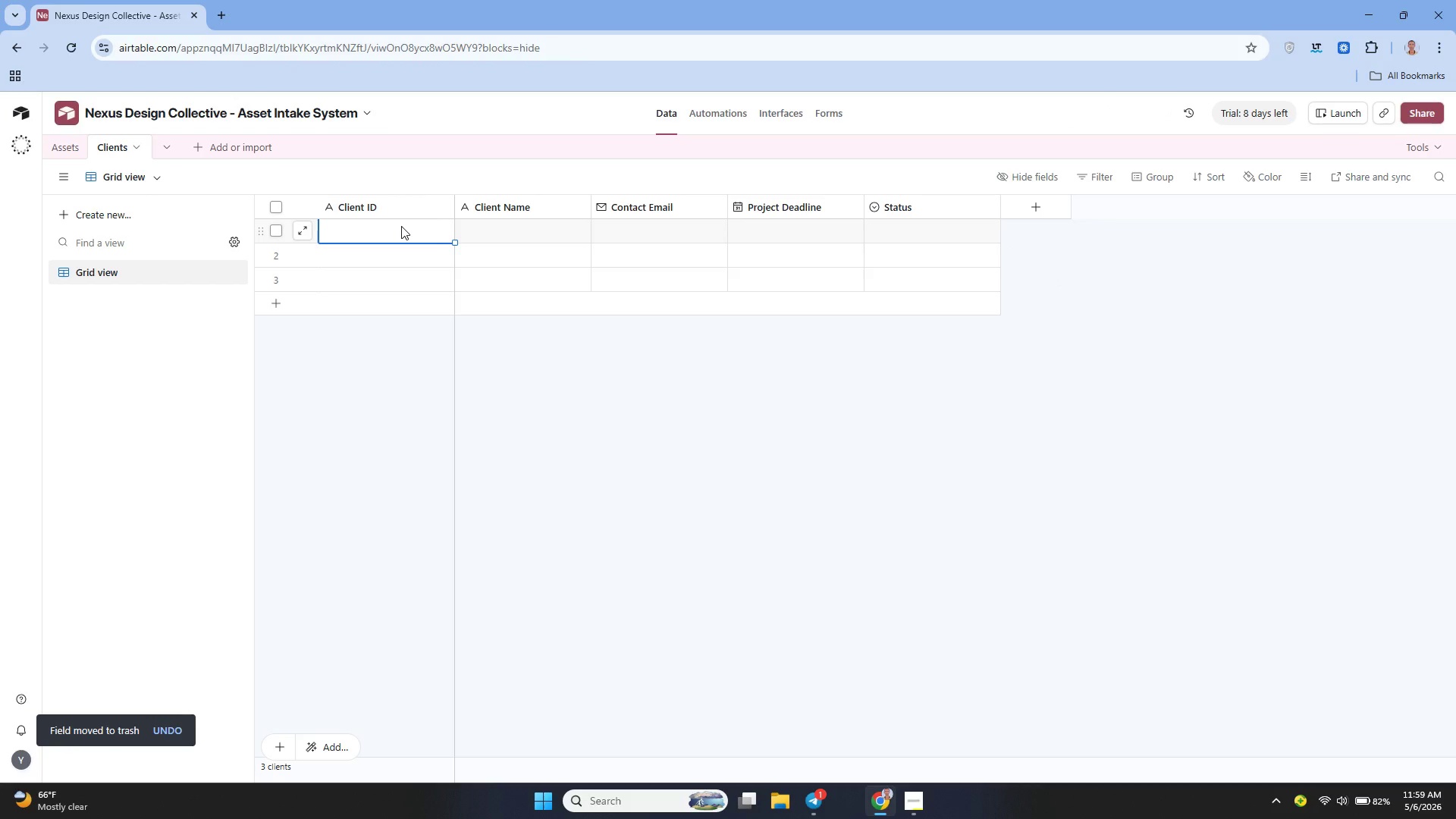 
type(CLT-002)
key(Backspace)
type(1)
key(Tab)
type(Glitch Electronics)
key(Tab)
 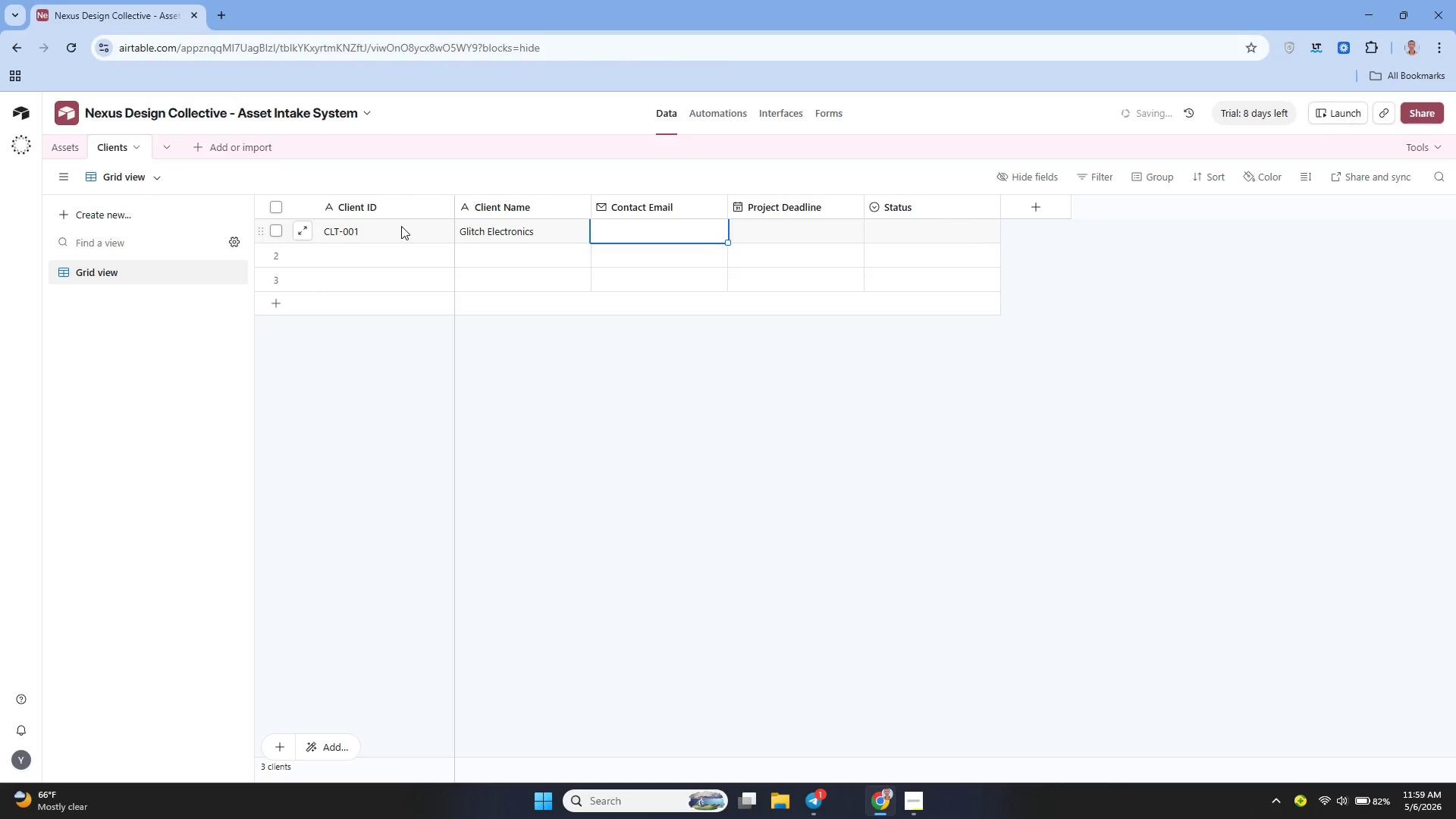 
key(Tab)
 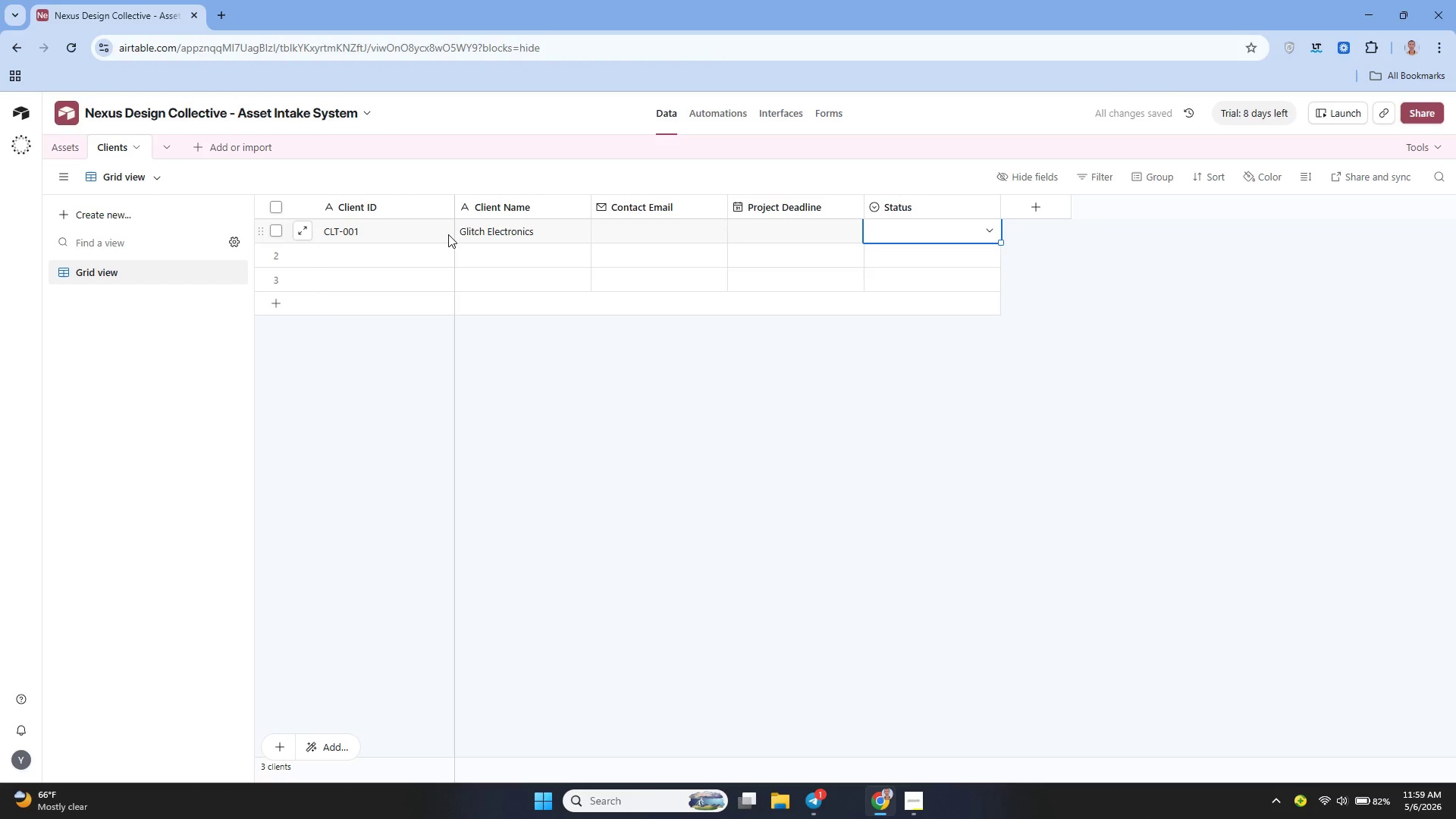 
key(Tab)
 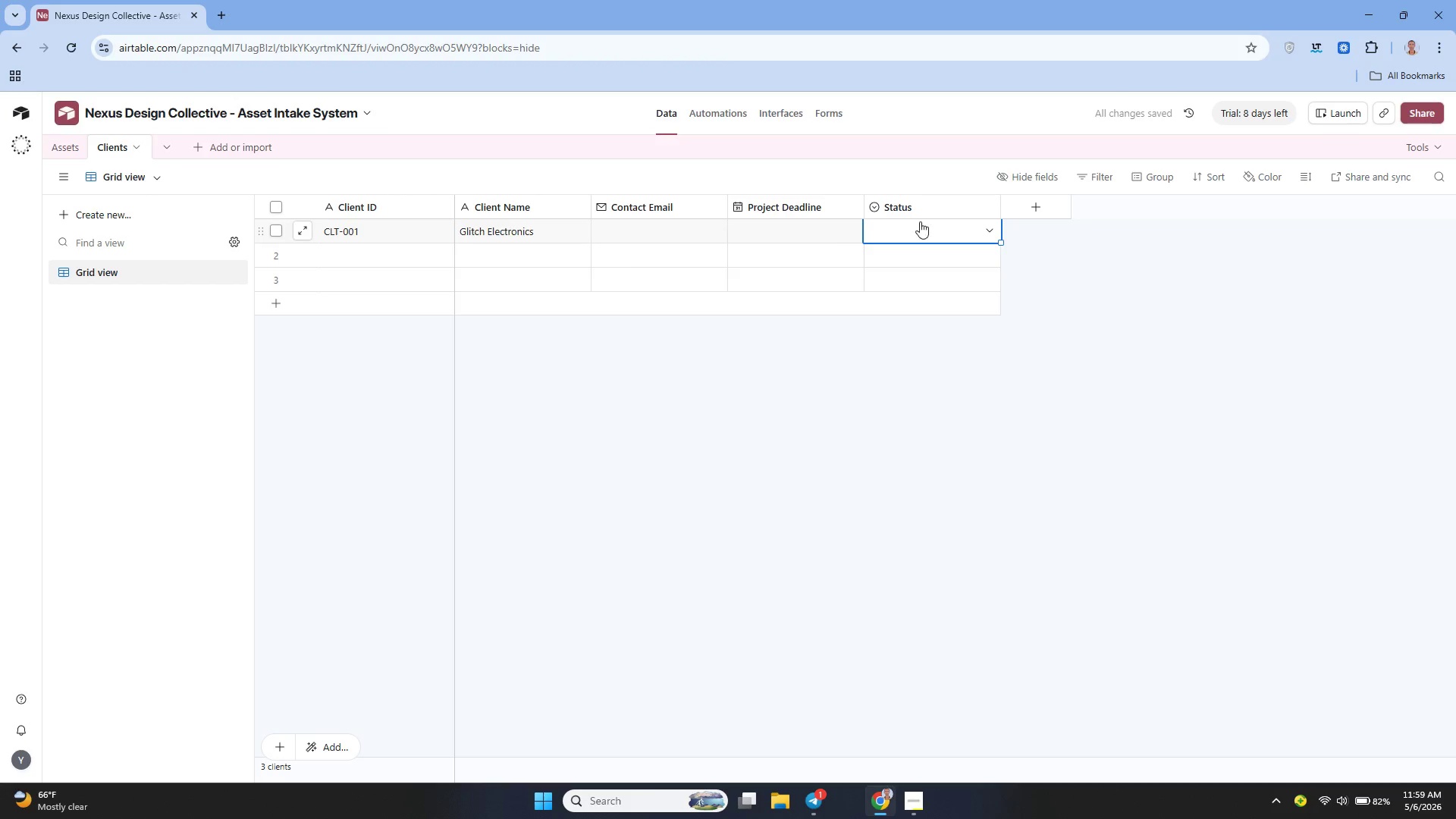 
left_click([948, 221])
 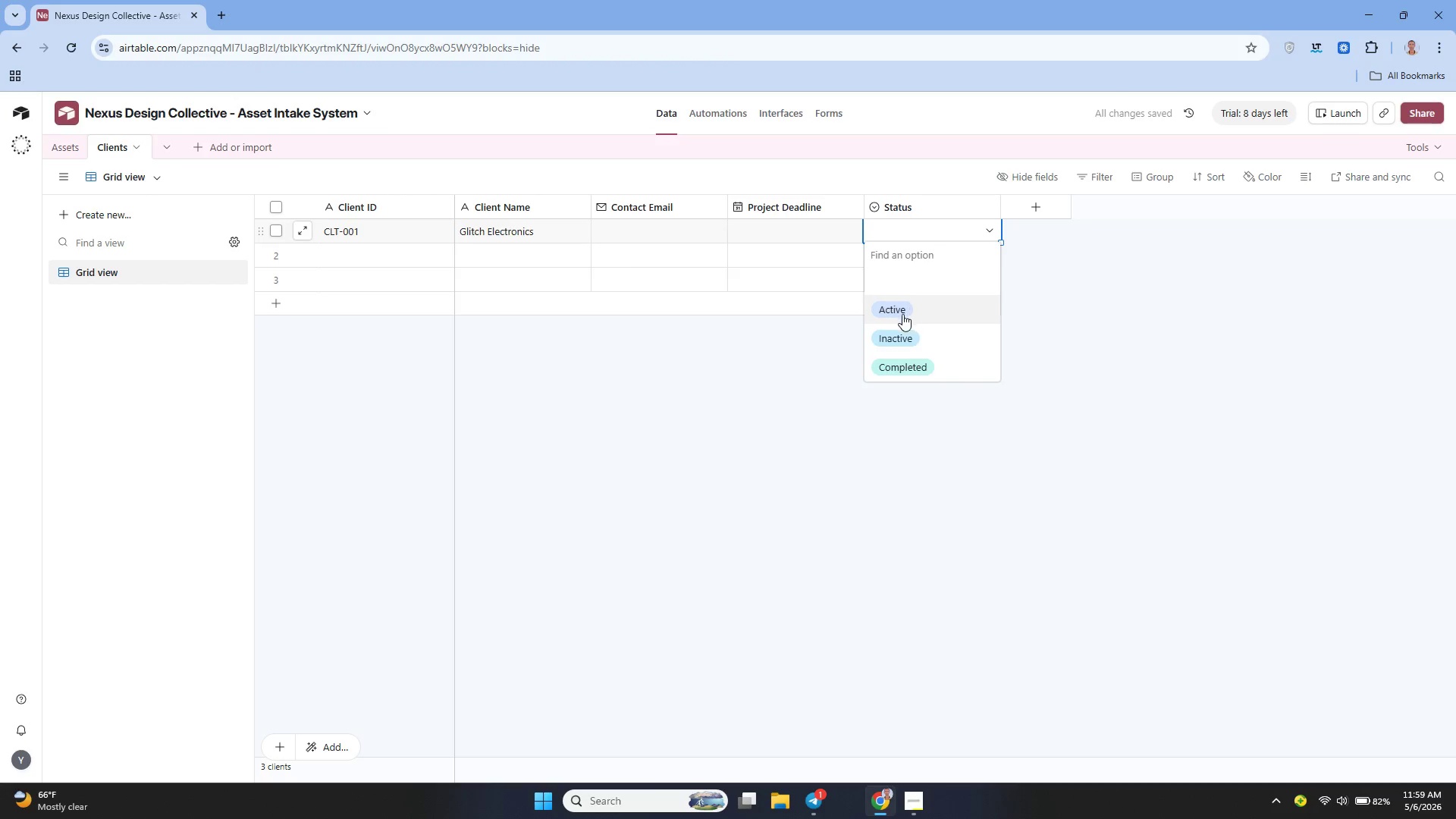 
left_click([901, 314])
 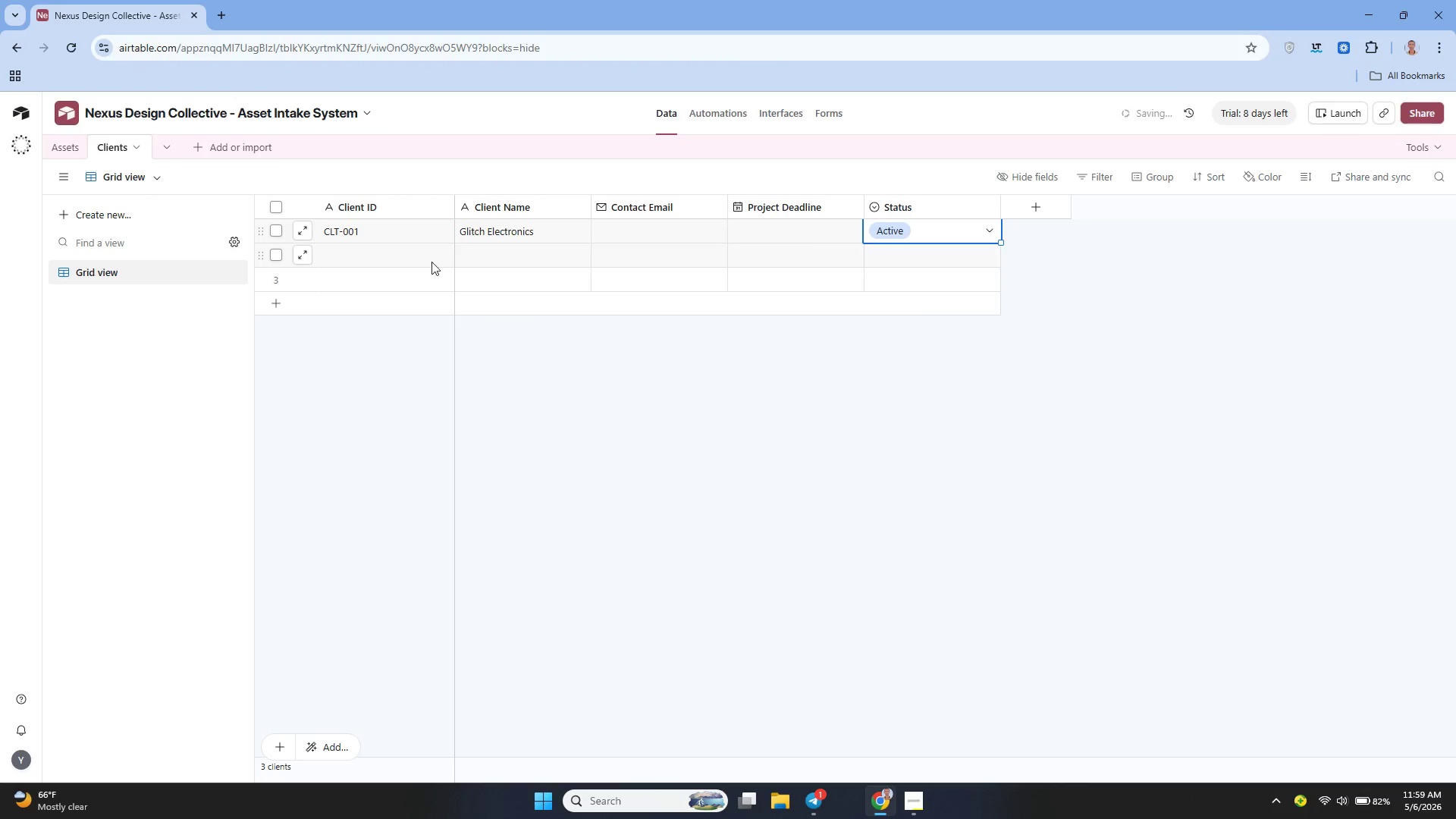 
left_click([413, 261])
 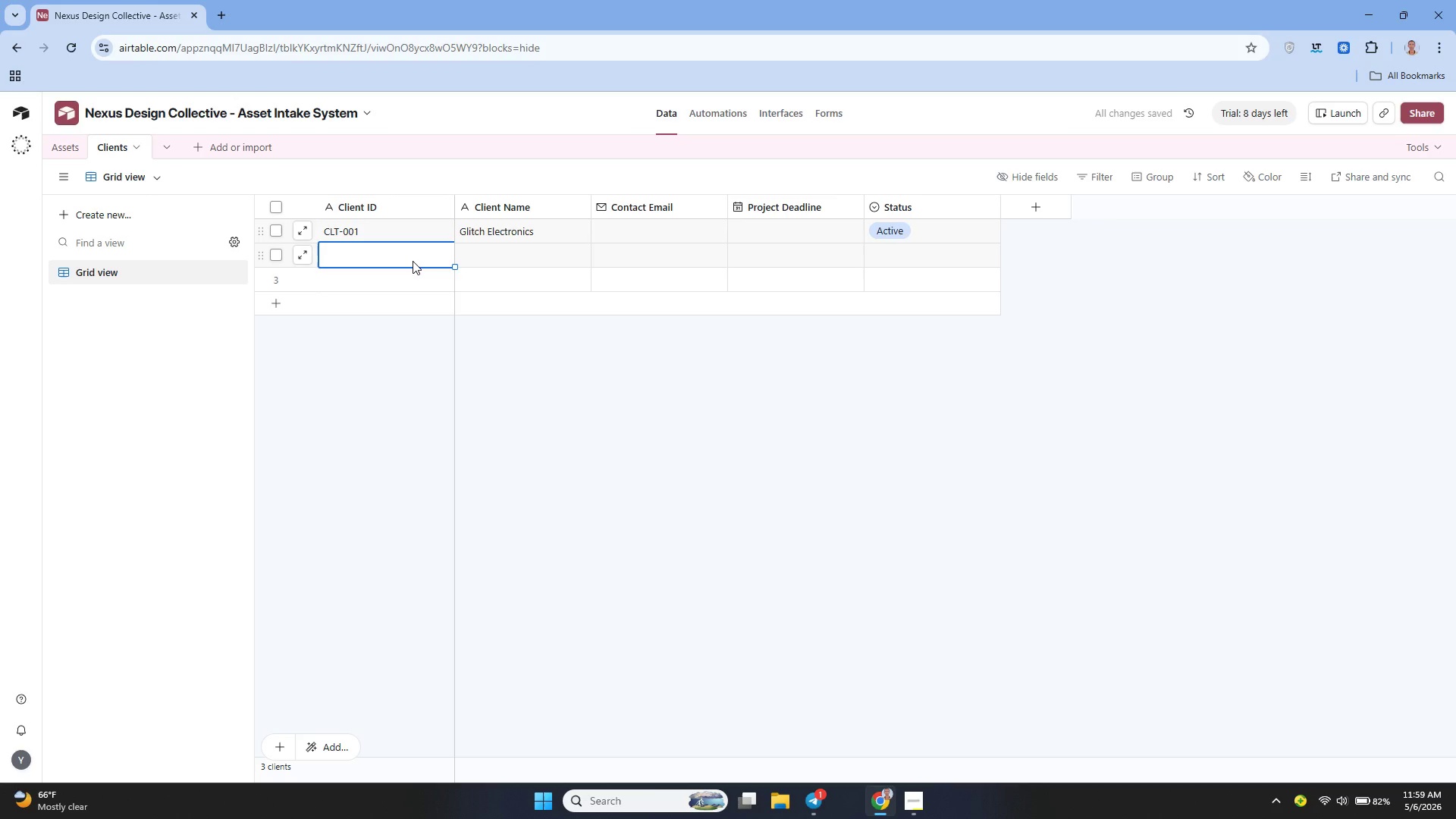 
type(CLT-002)
key(Tab)
type(Luna Skincare)
key(Tab)
key(Tab)
key(Tab)
type(a)
key(Backspace)
 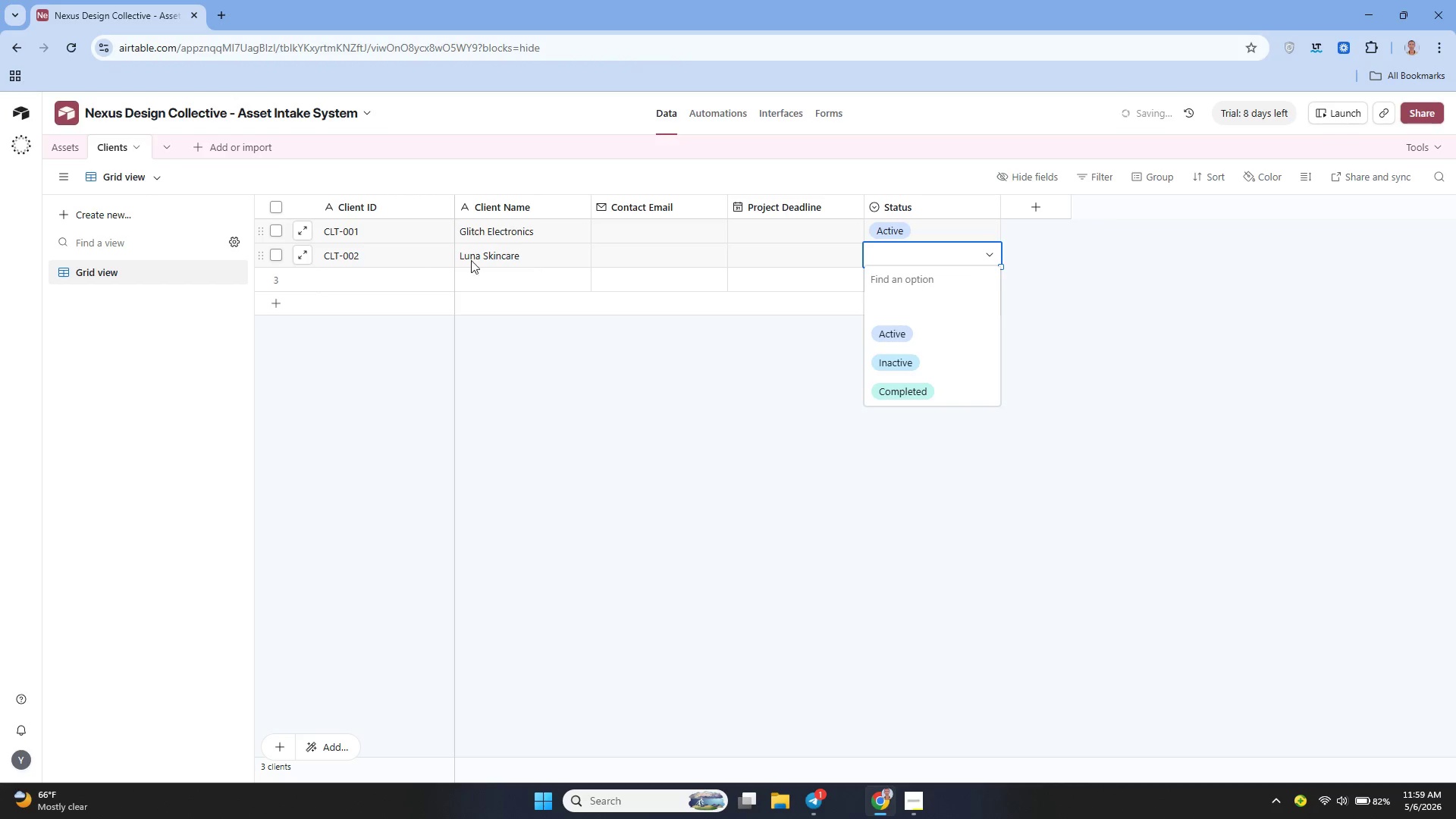 
left_click([901, 326])
 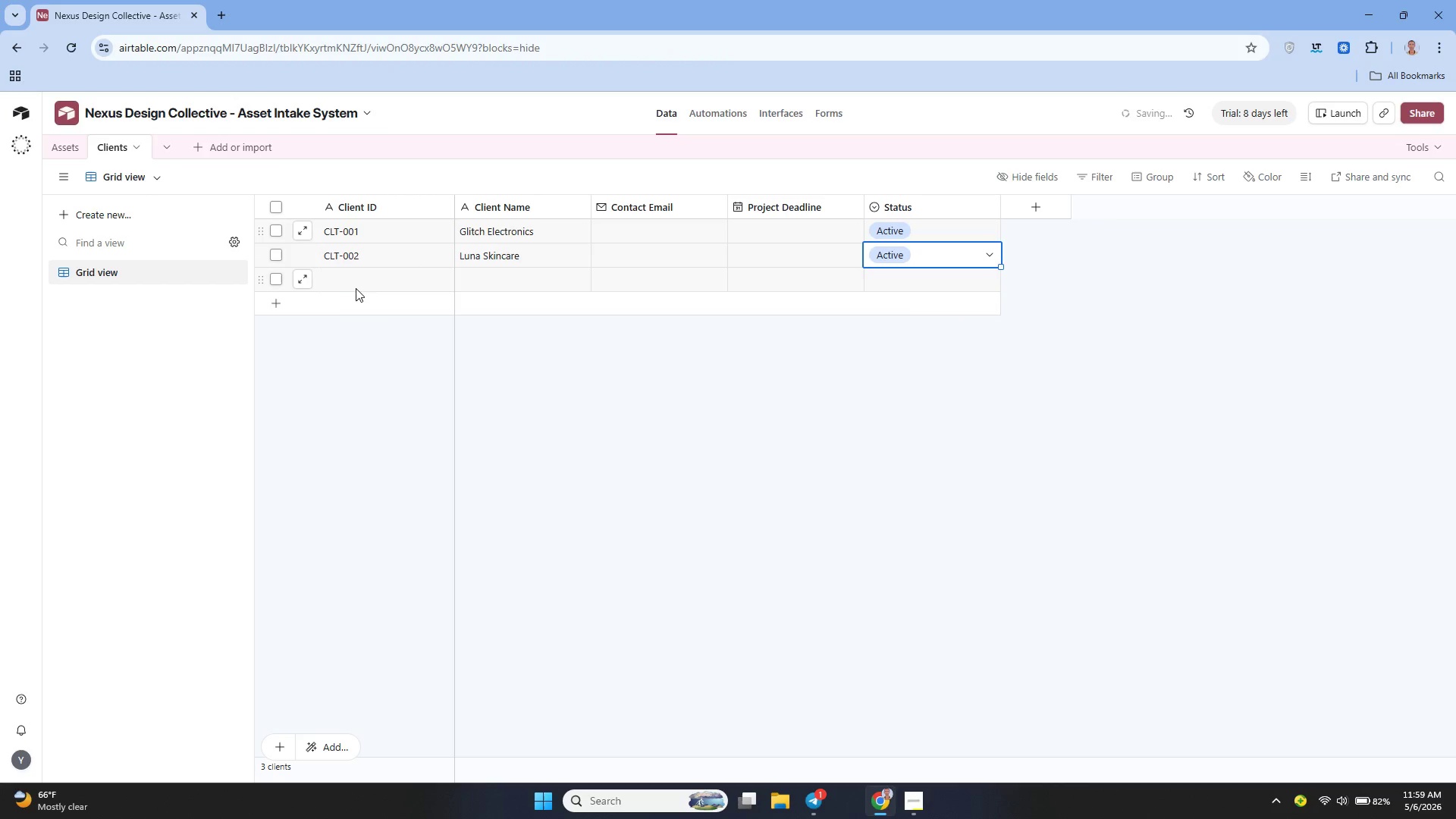 
left_click([348, 284])
 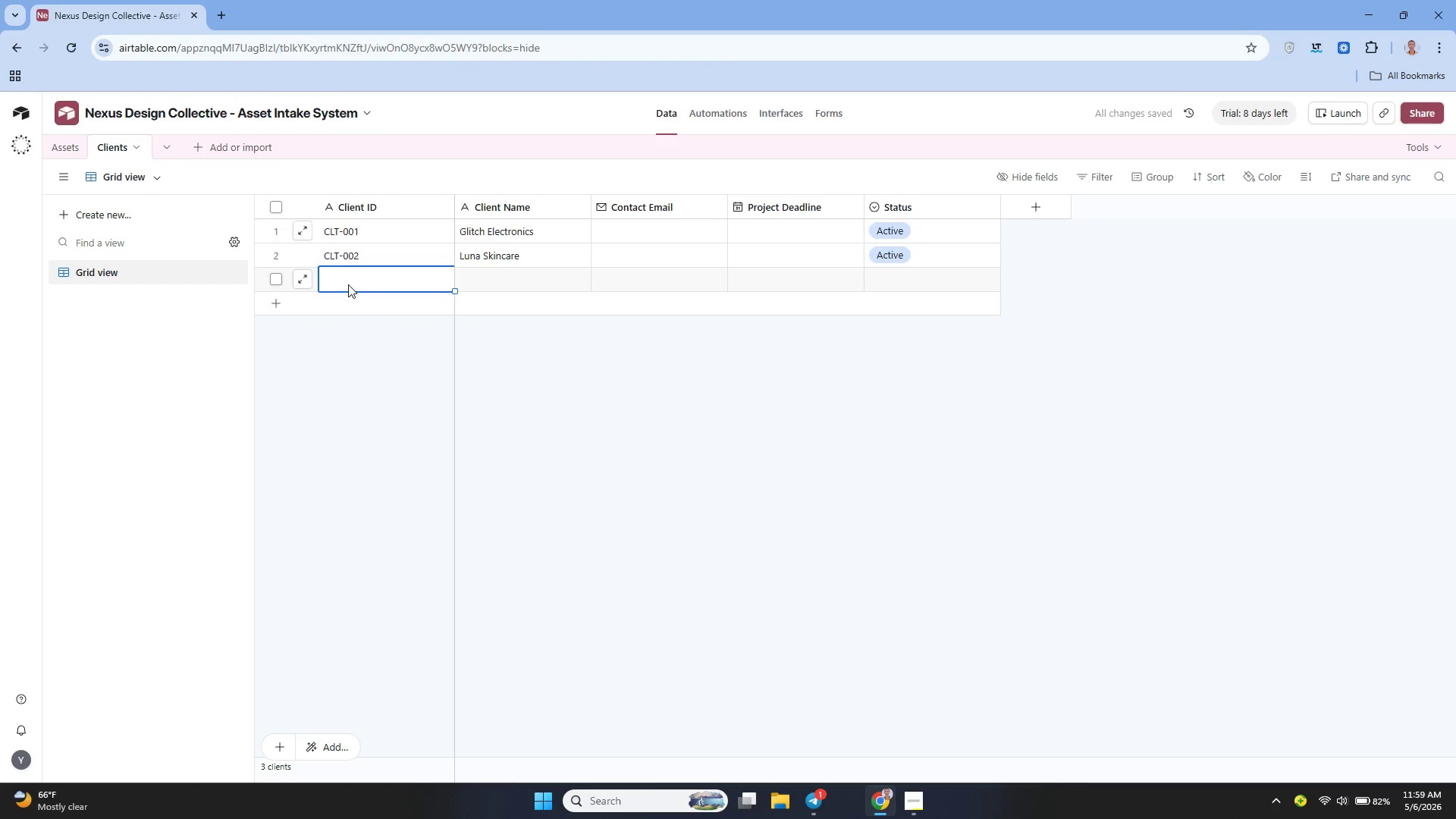 
type(CLT-003)
key(Tab)
type(Horizon Optics)
 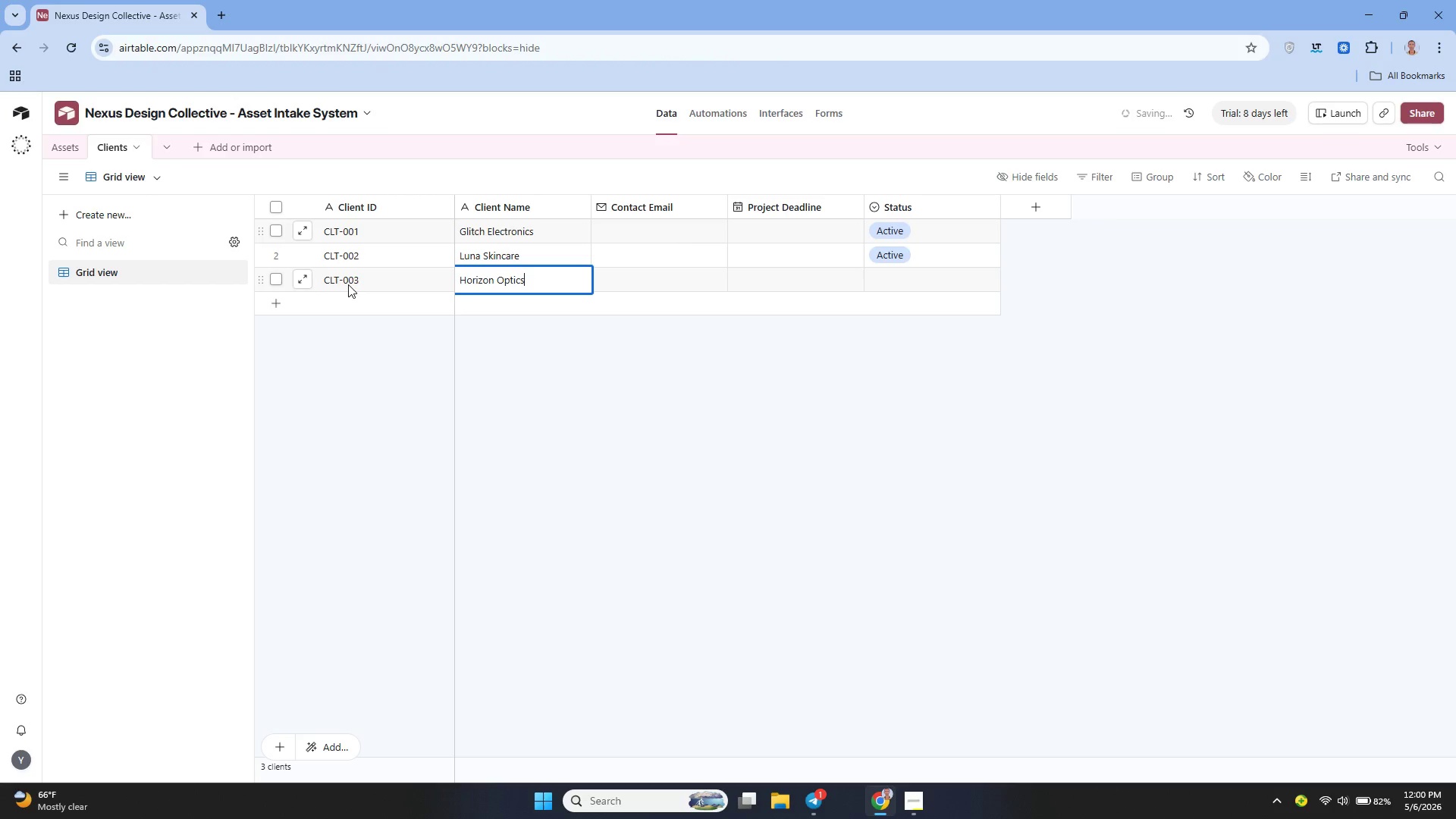 
left_click([902, 275])
 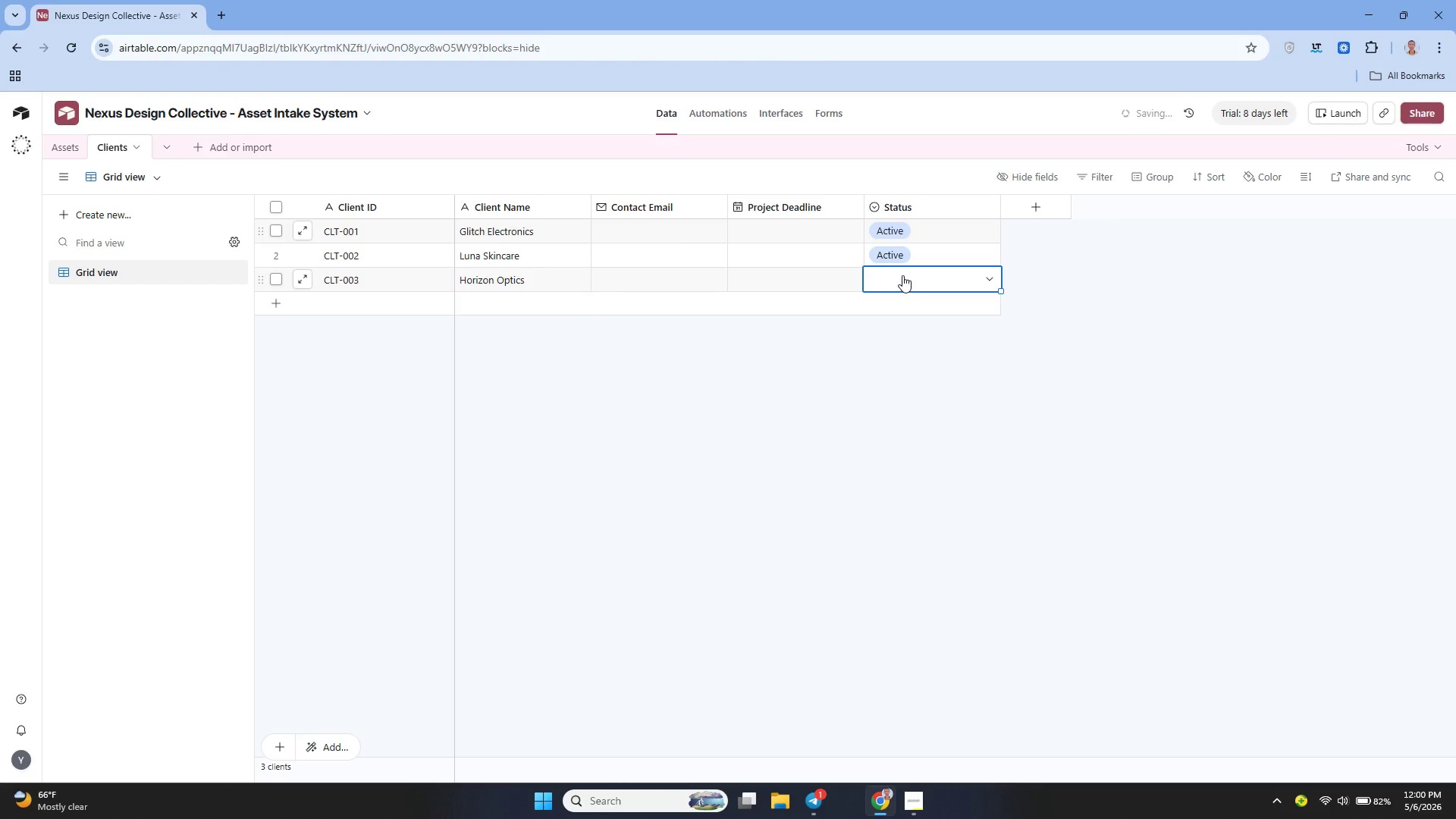 
type(Active)
 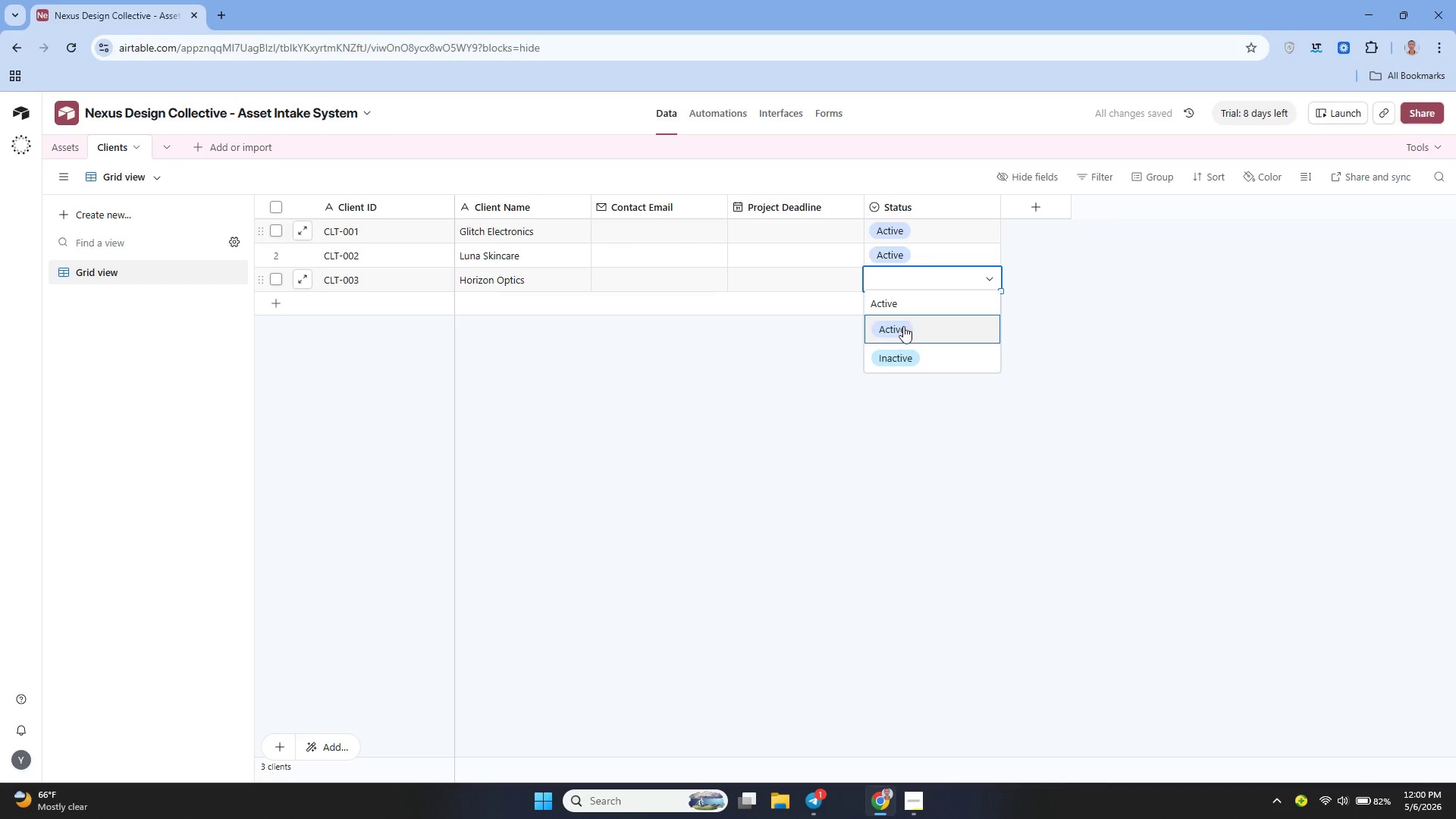 
left_click([903, 334])
 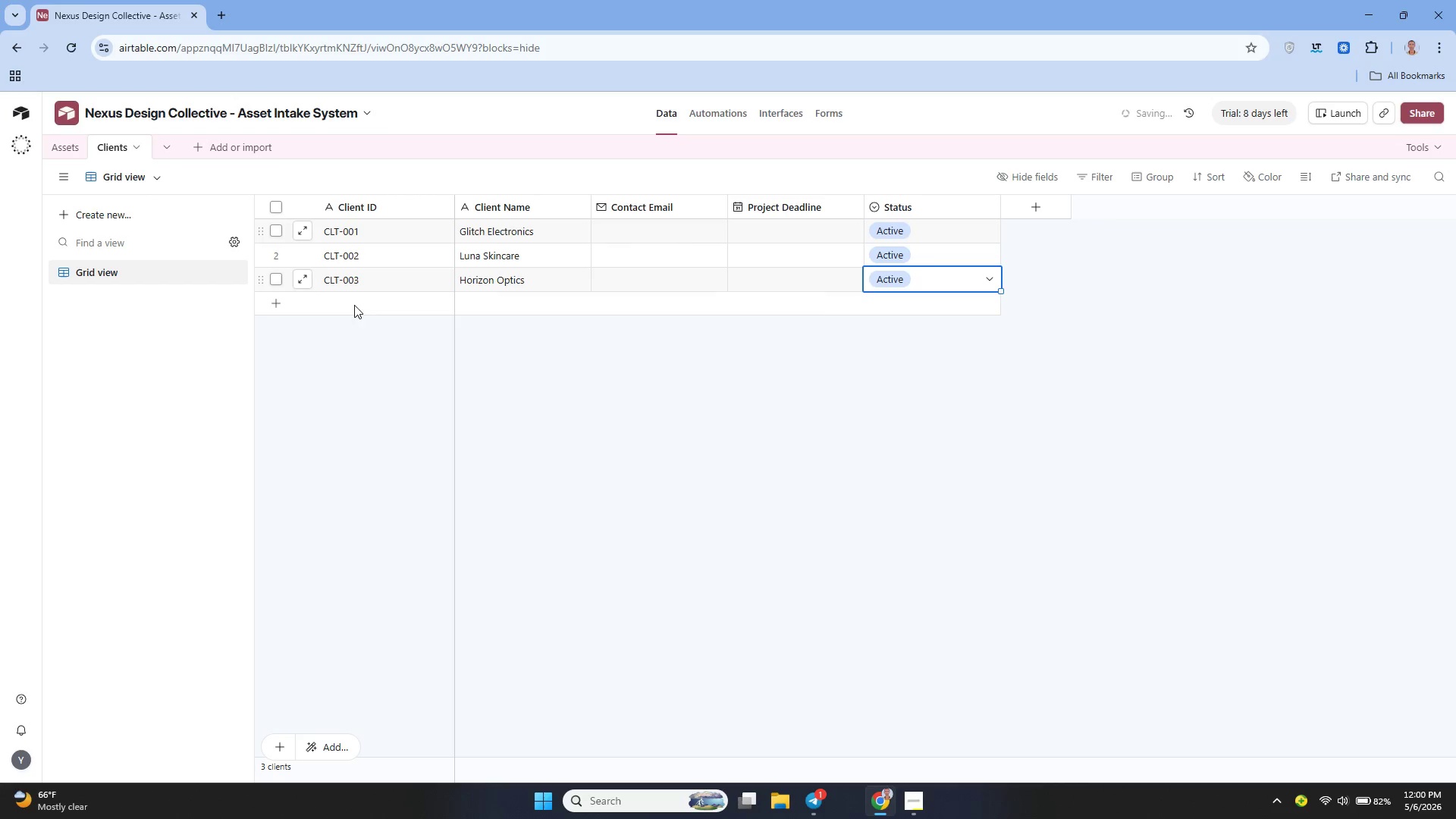 
left_click([309, 307])
 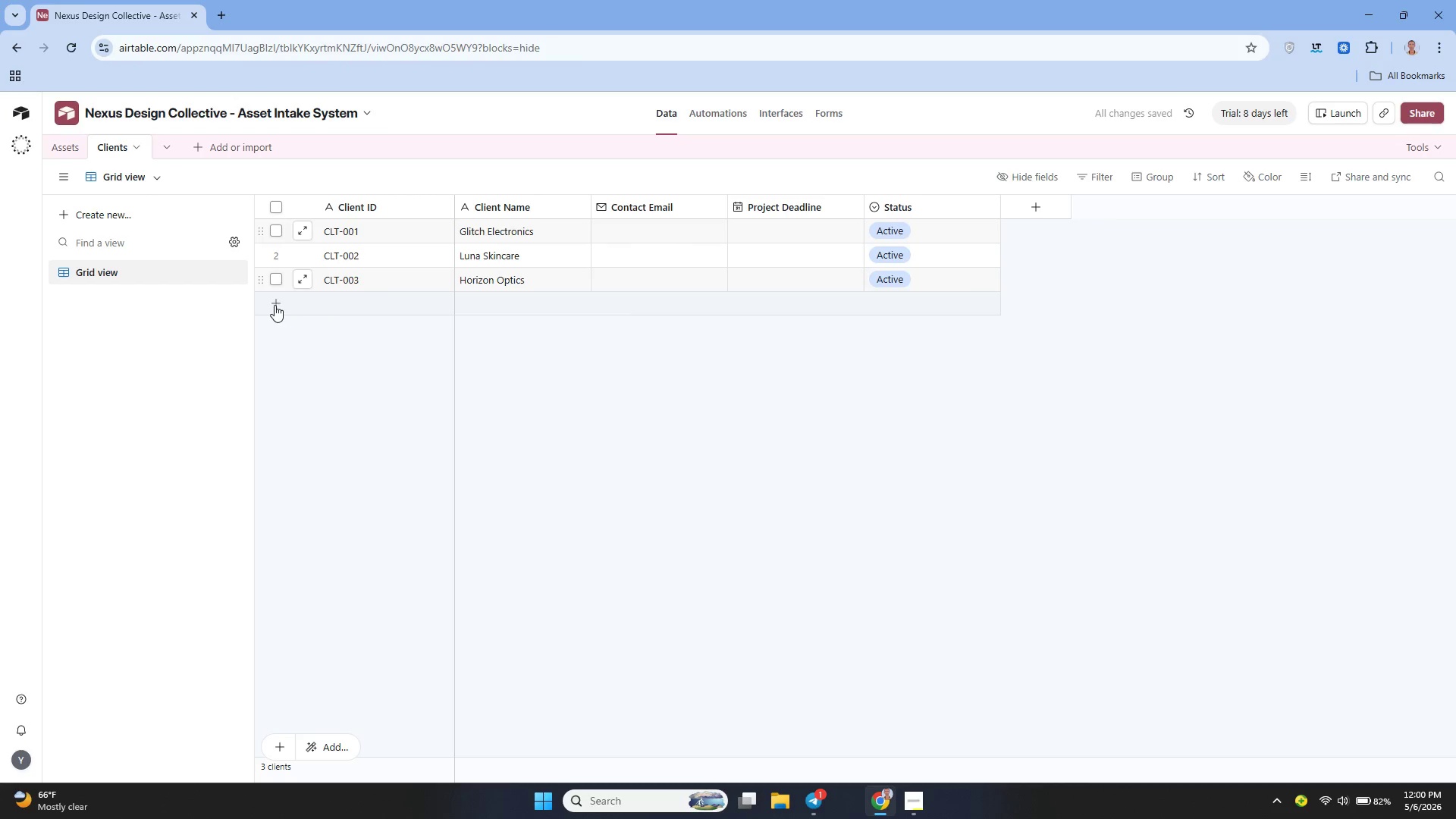 
left_click([274, 305])
 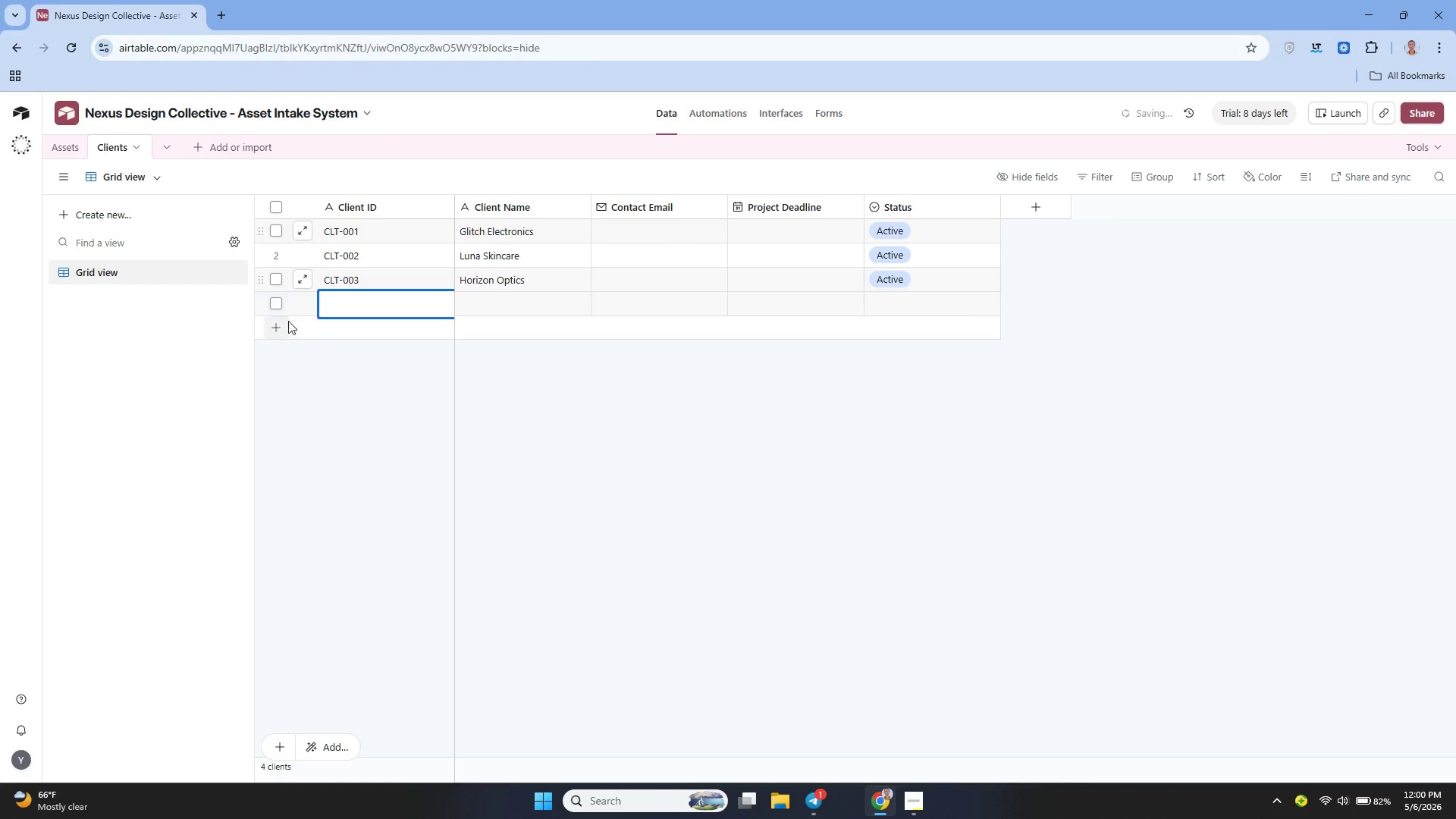 
left_click([281, 325])
 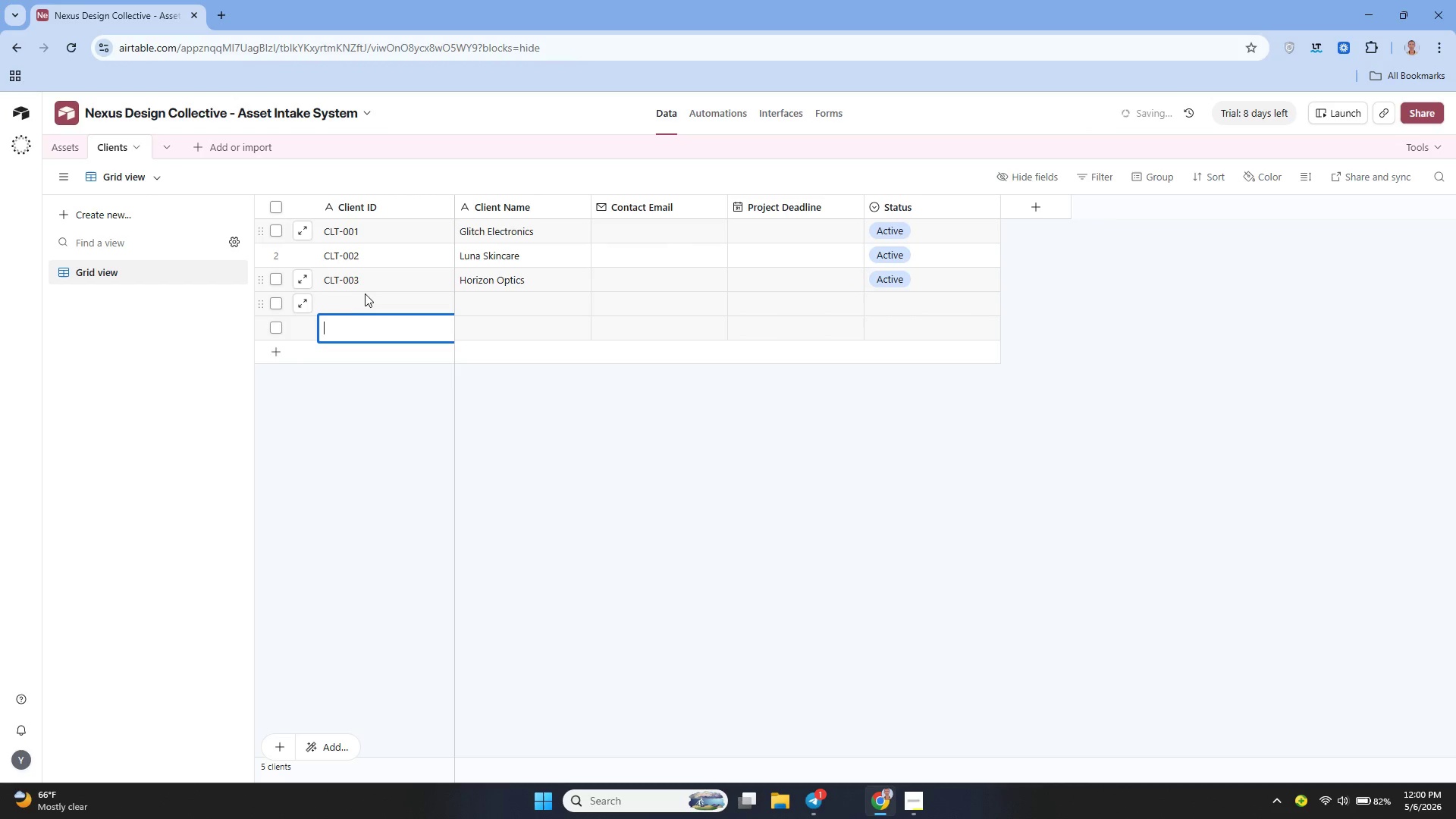 
left_click([366, 293])
 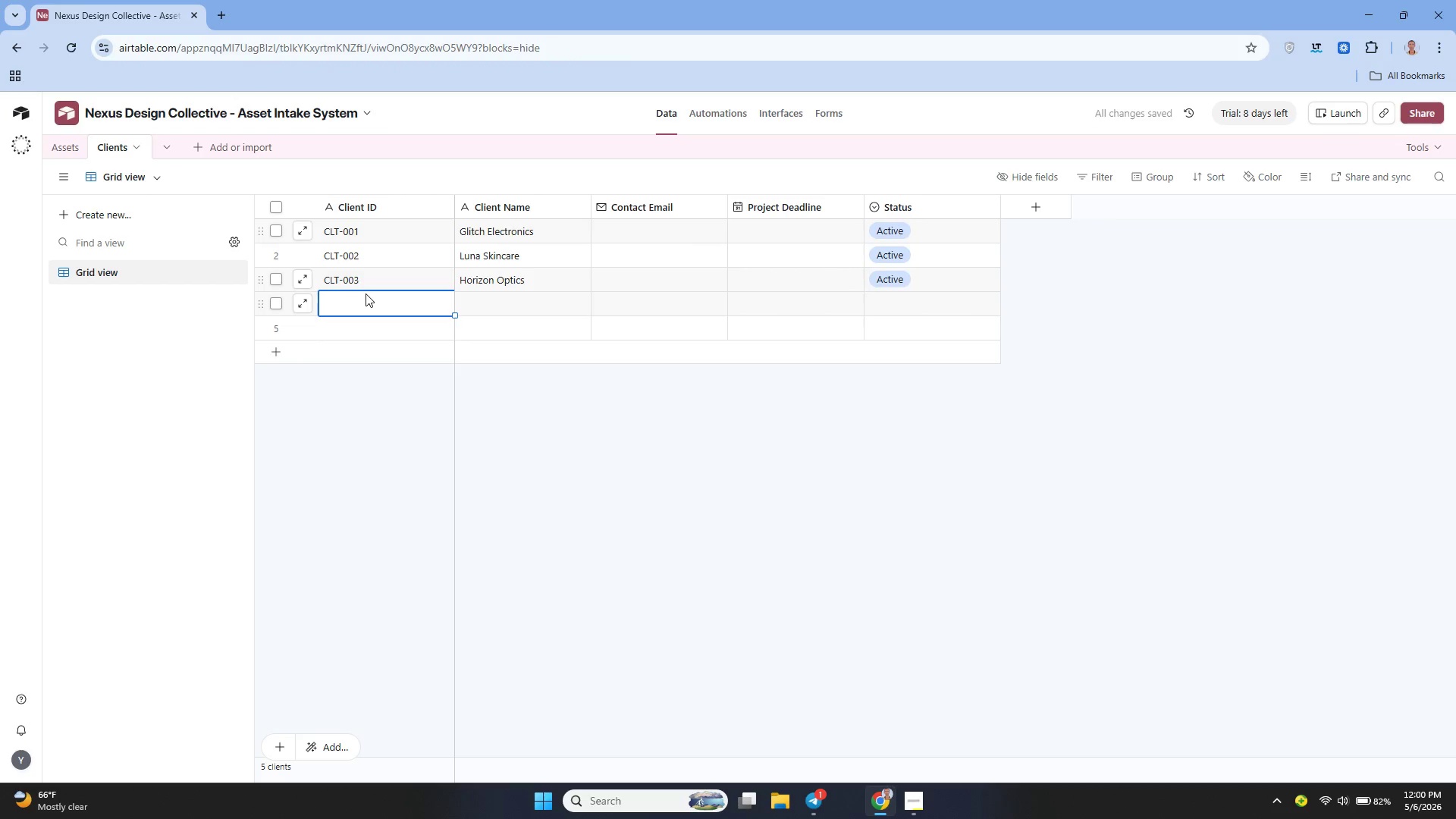 
type(CLT-004)
key(Tab)
type(Nova Footwear)
key(Tab)
key(Tab)
key(Tab)
type(A)
key(Backspace)
 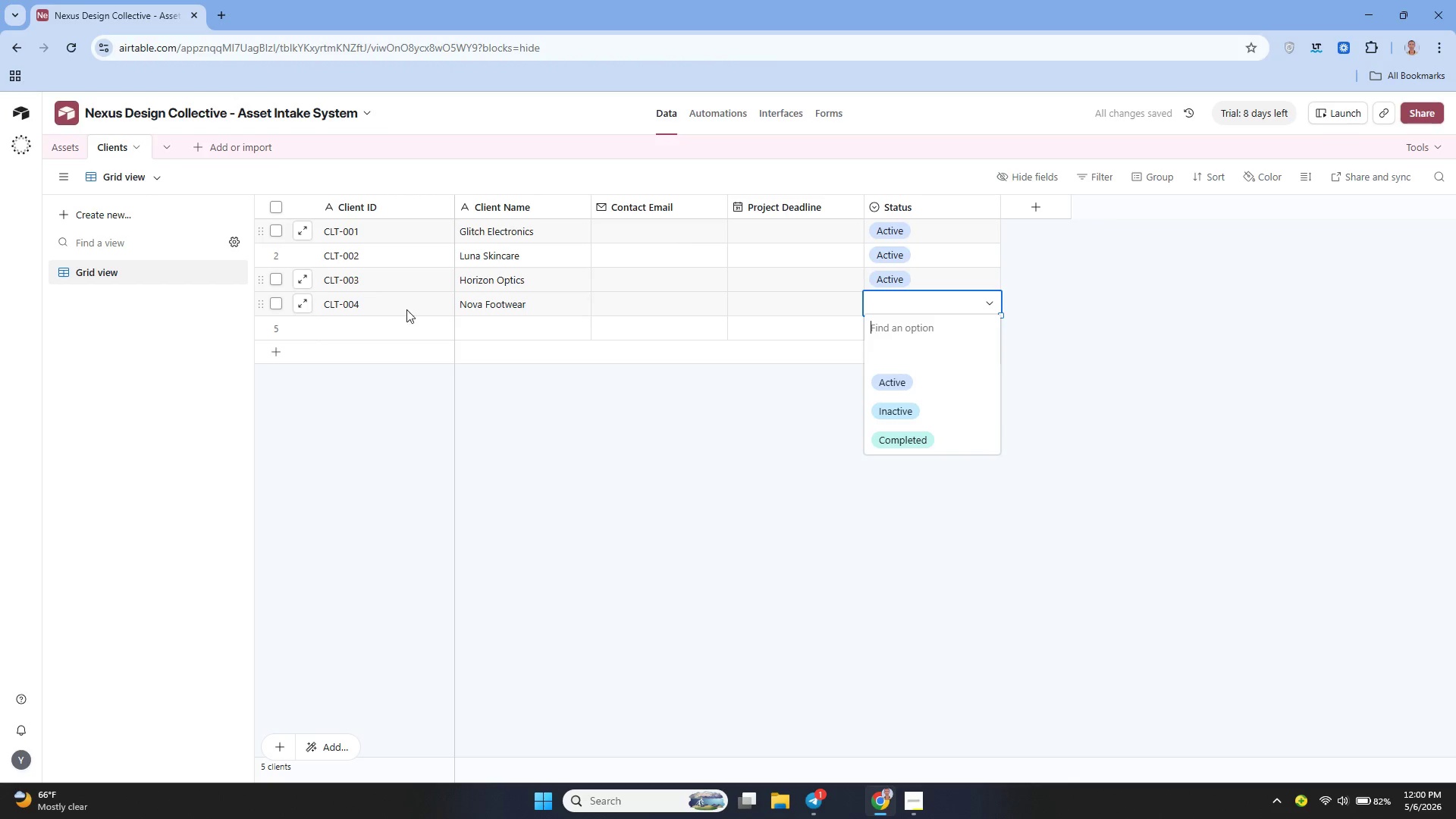 
left_click([933, 383])
 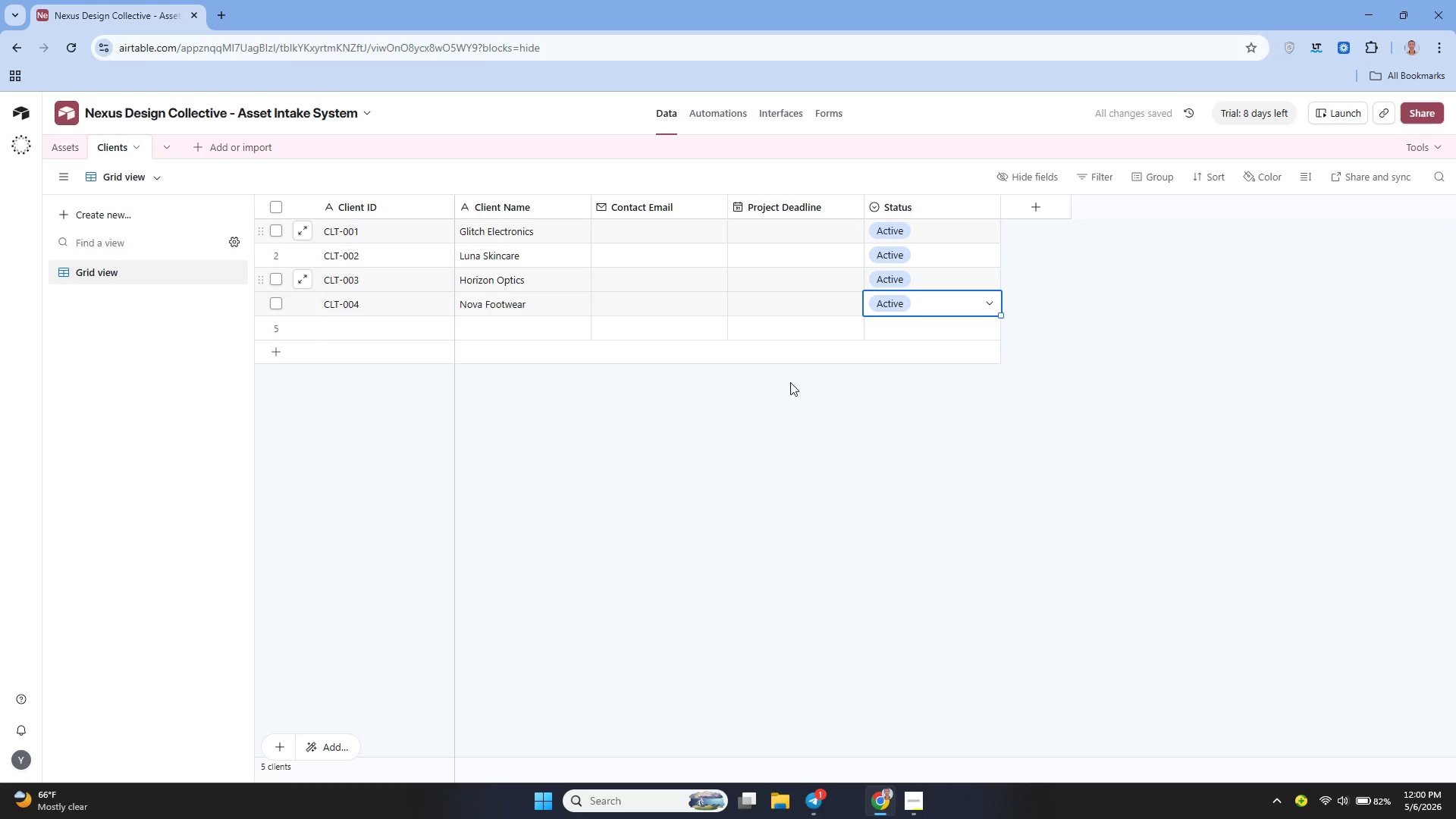 
left_click([377, 316])
 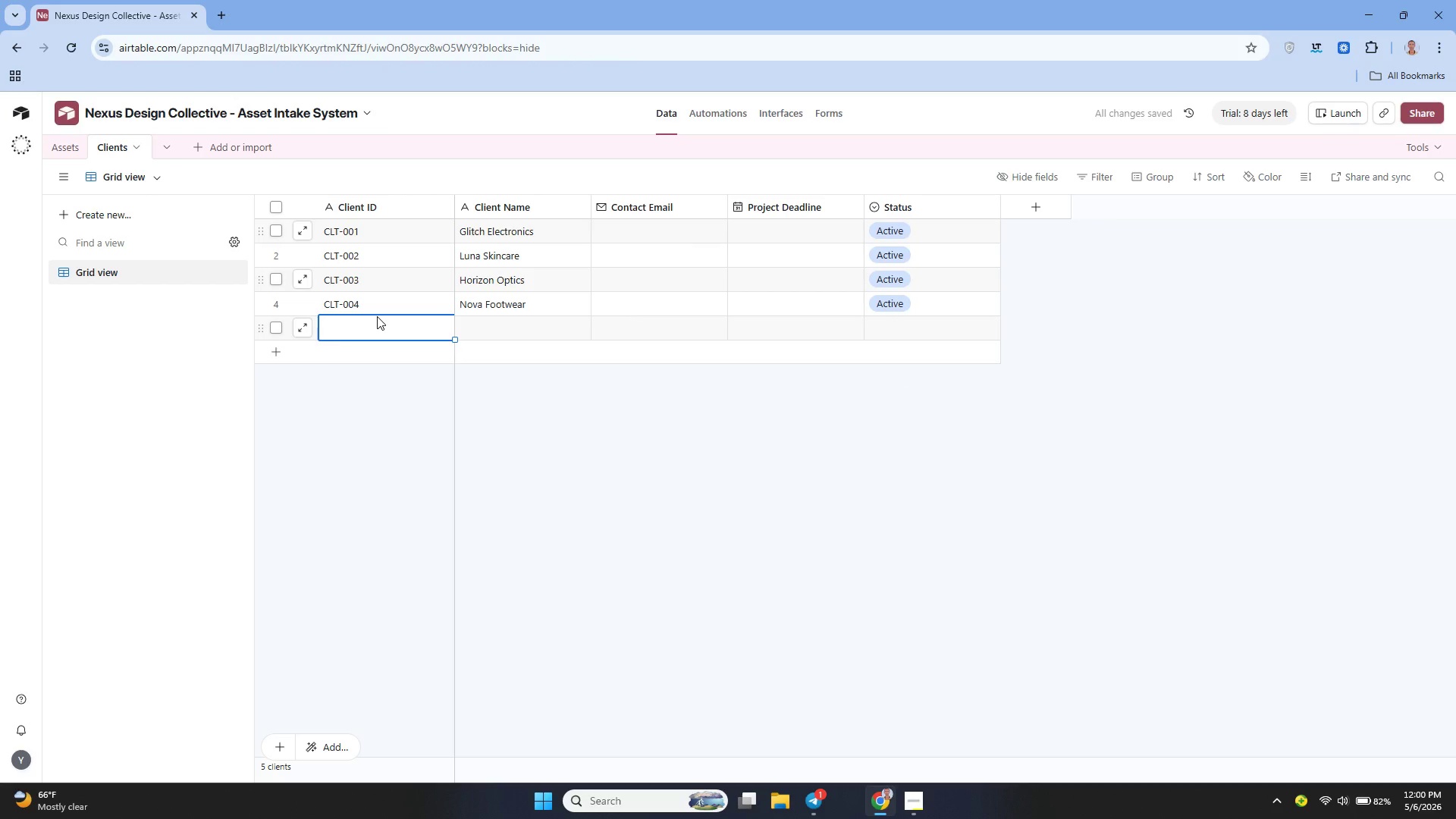 
type(CLT_005)
key(Backspace)
key(Backspace)
key(Backspace)
key(Backspace)
type(-005)
 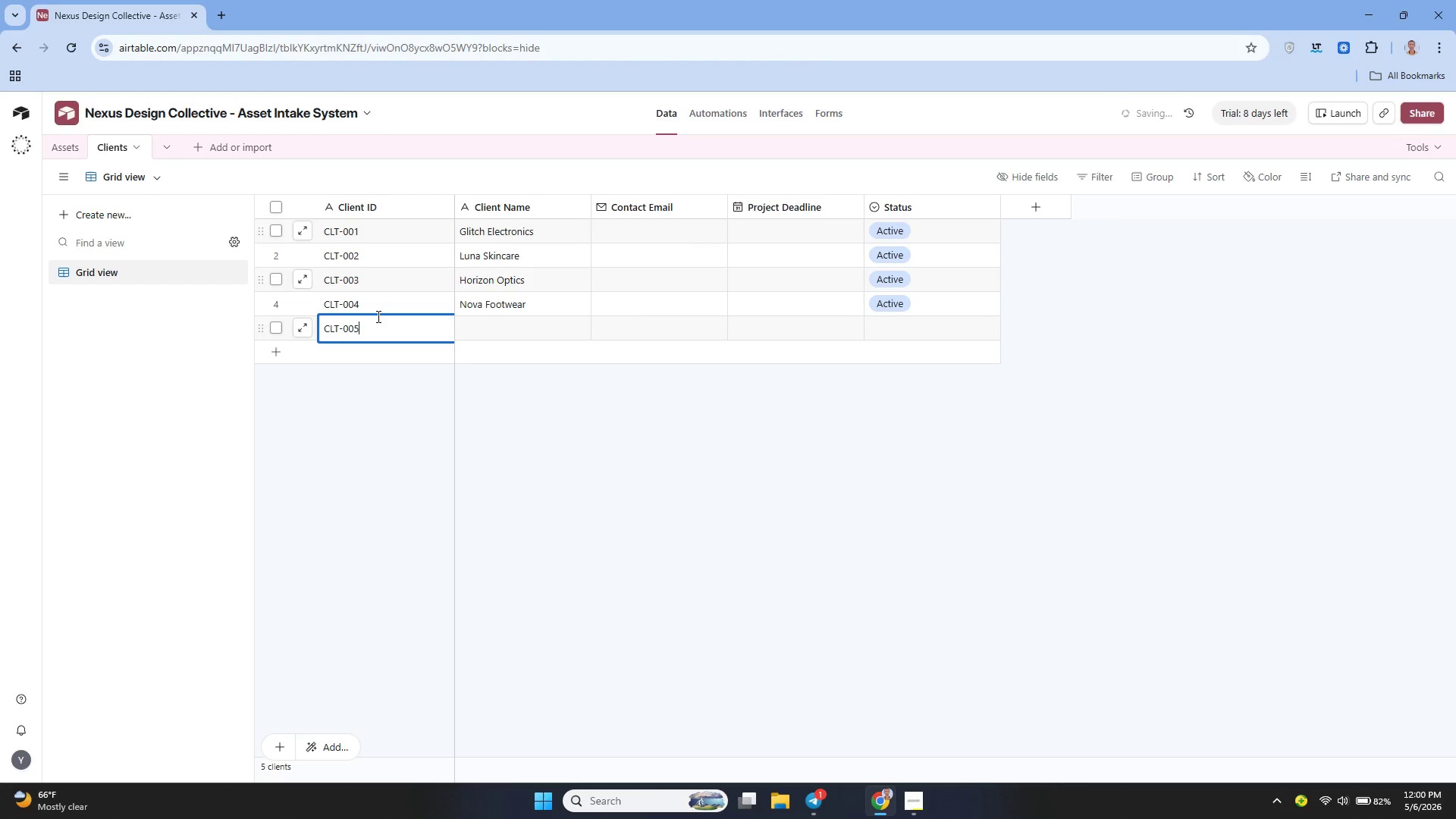 
left_click([501, 326])
 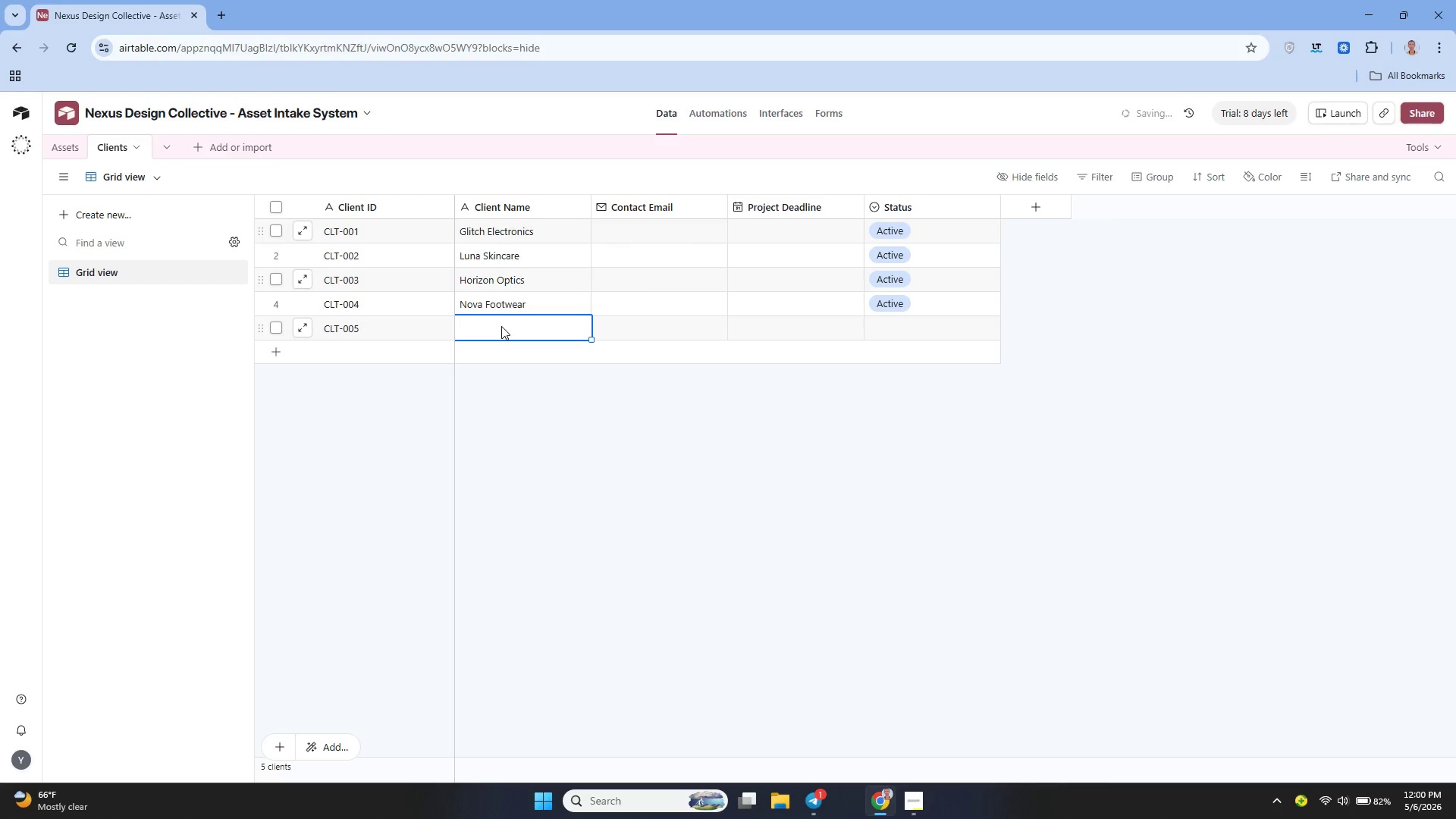 
type(Verdant Home)
key(Tab)
key(Tab)
key(Tab)
type(Active)
 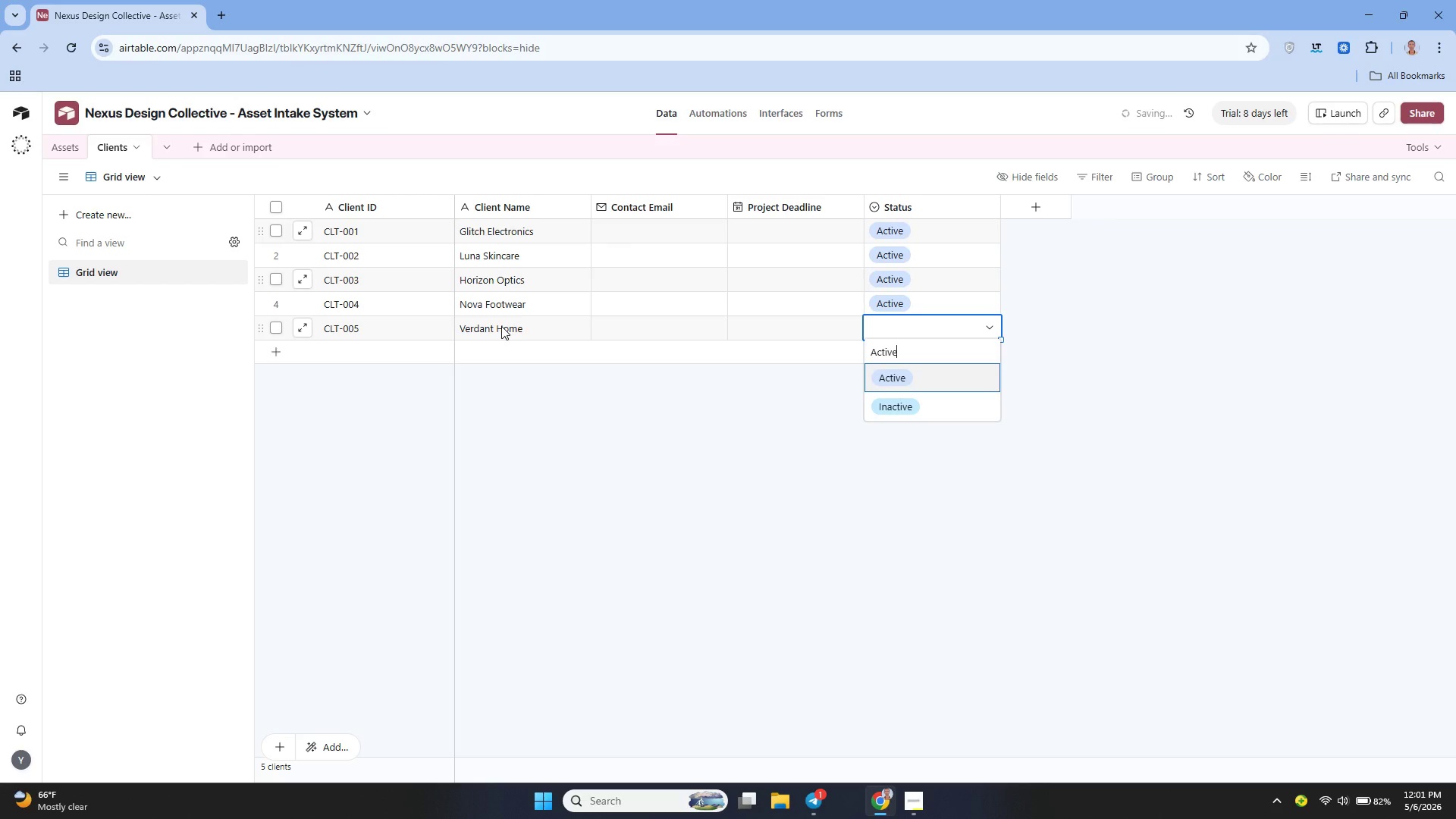 
left_click([891, 372])
 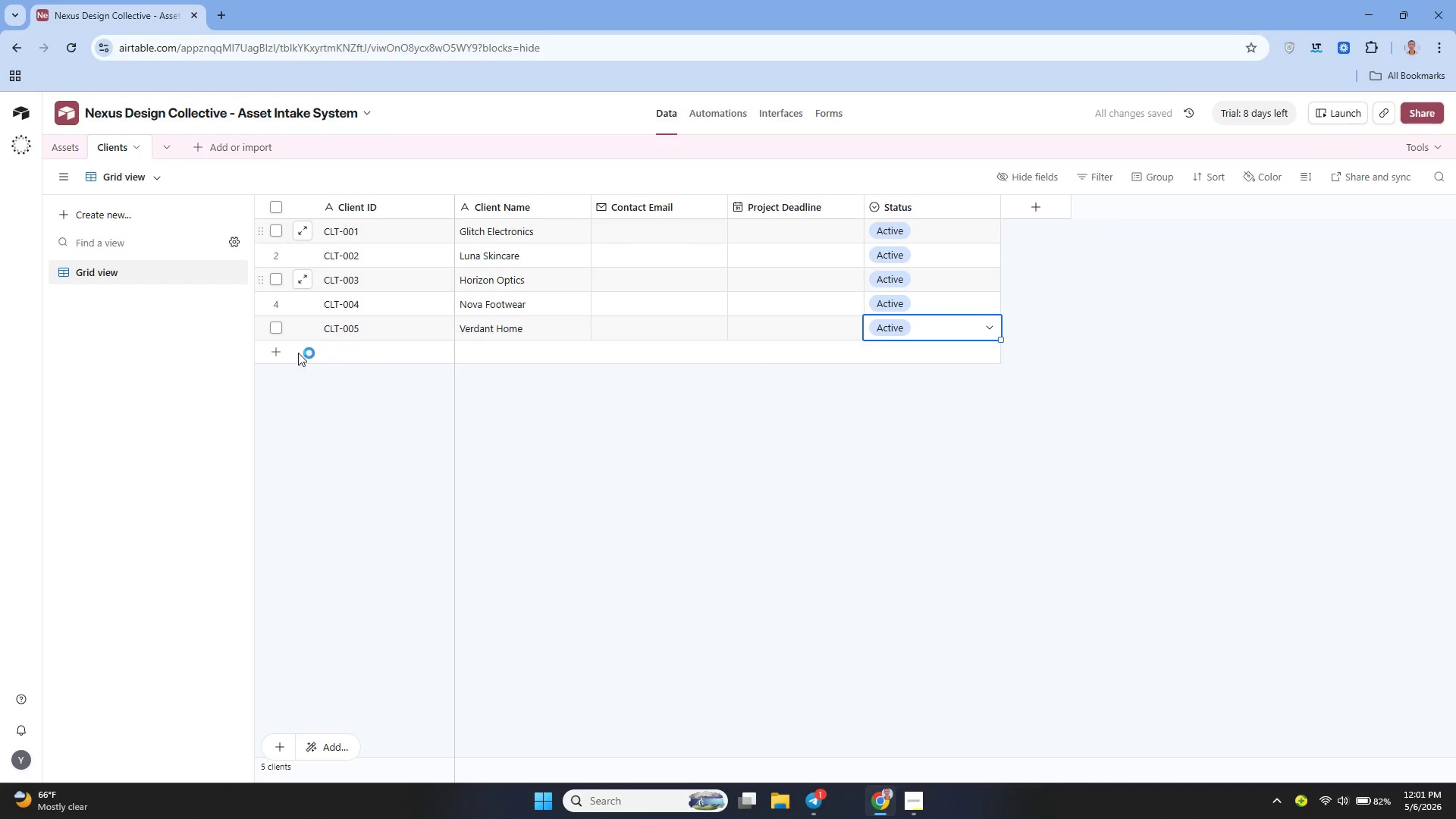 
left_click([281, 351])
 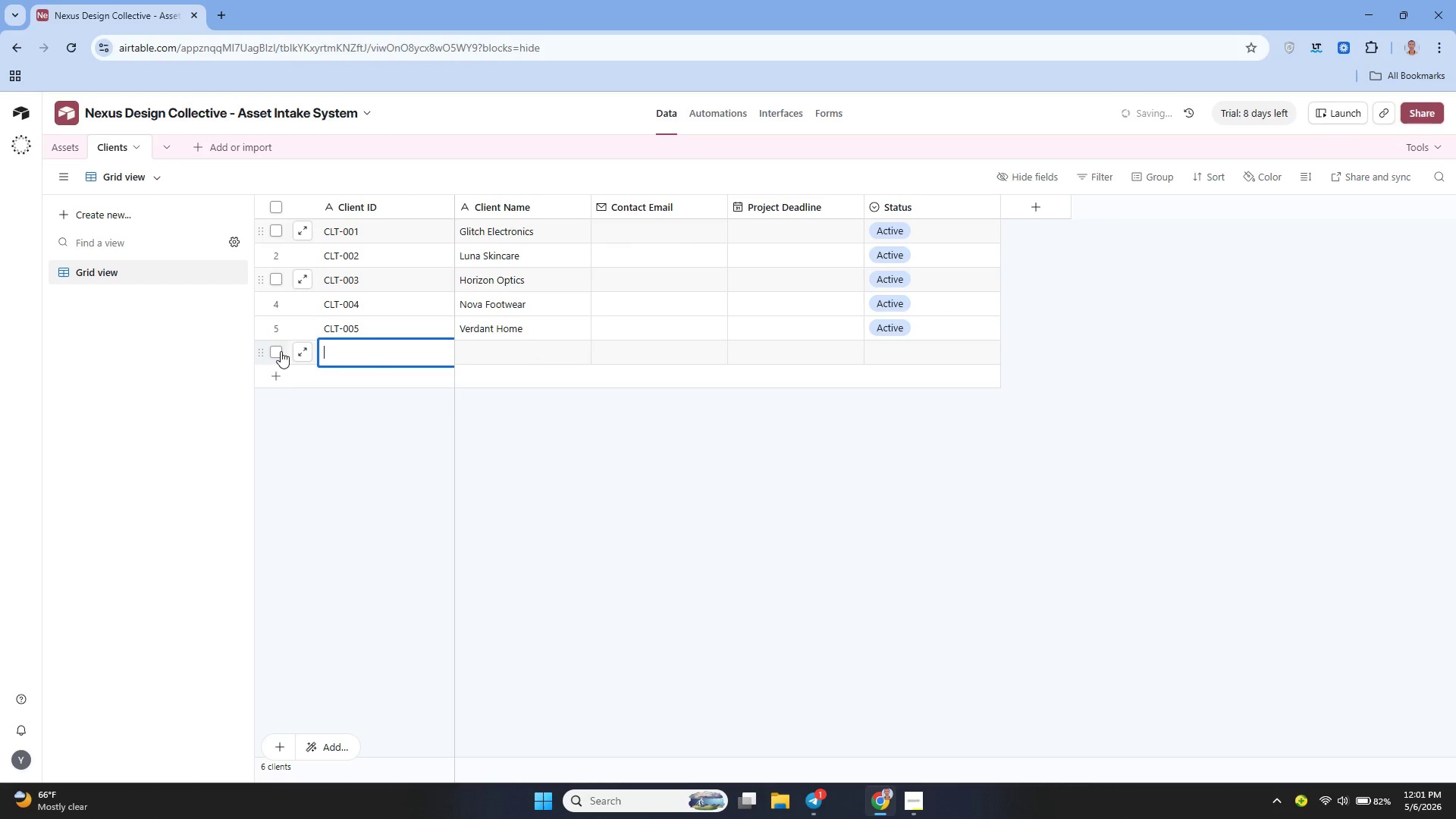 
left_click([281, 351])
 